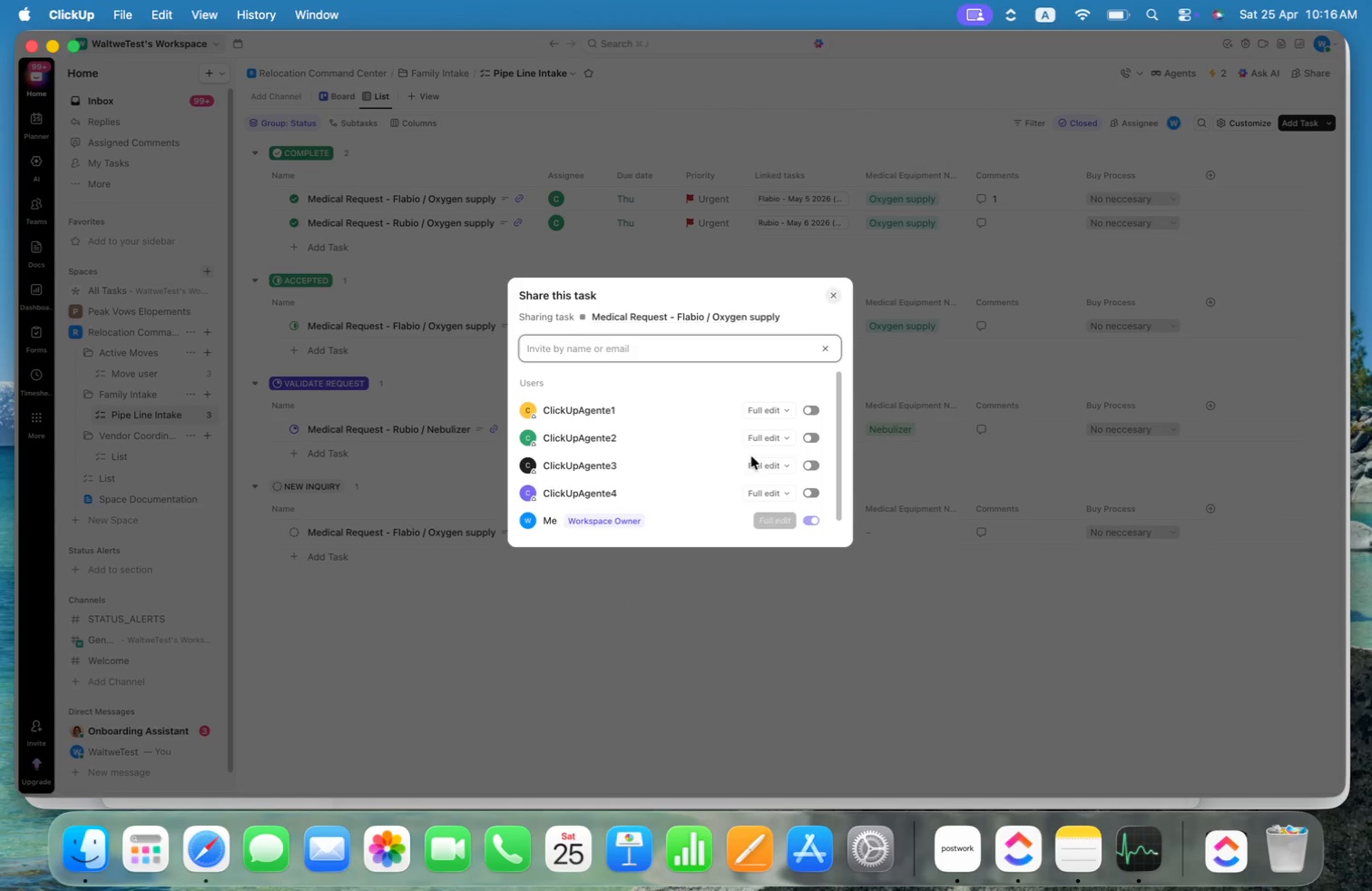 
left_click([771, 465])
 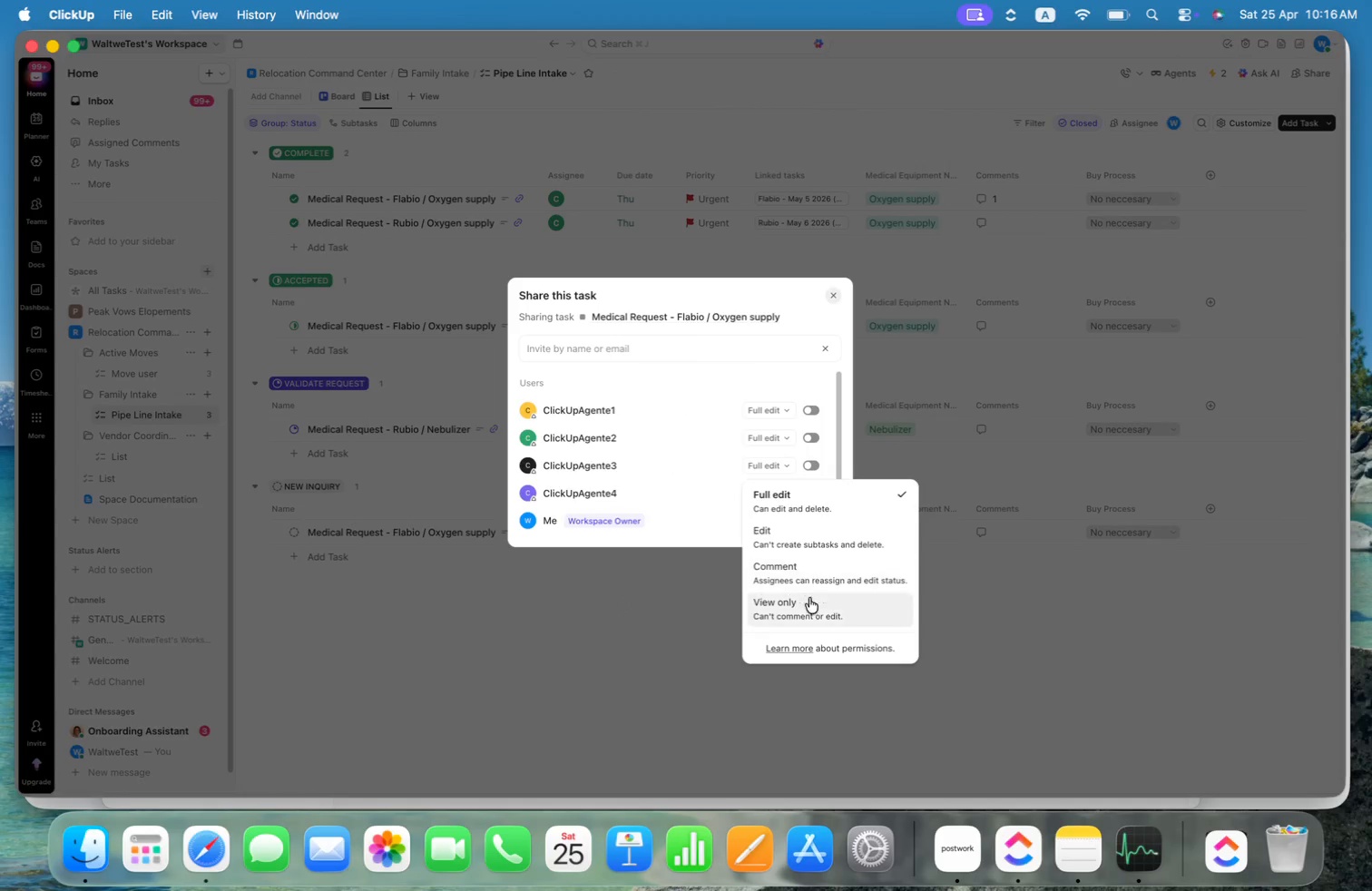 
left_click([812, 608])
 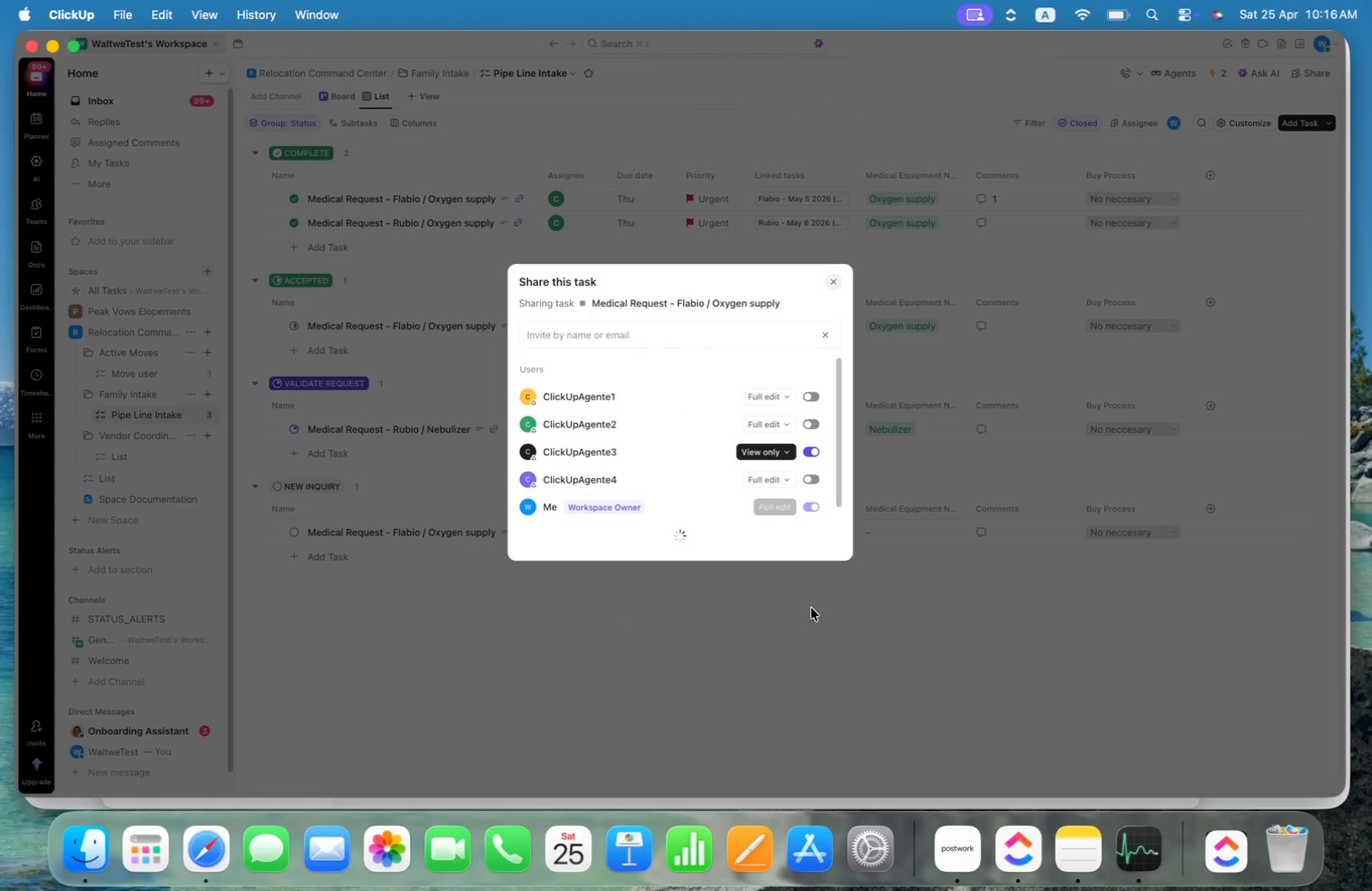 
left_click([781, 612])
 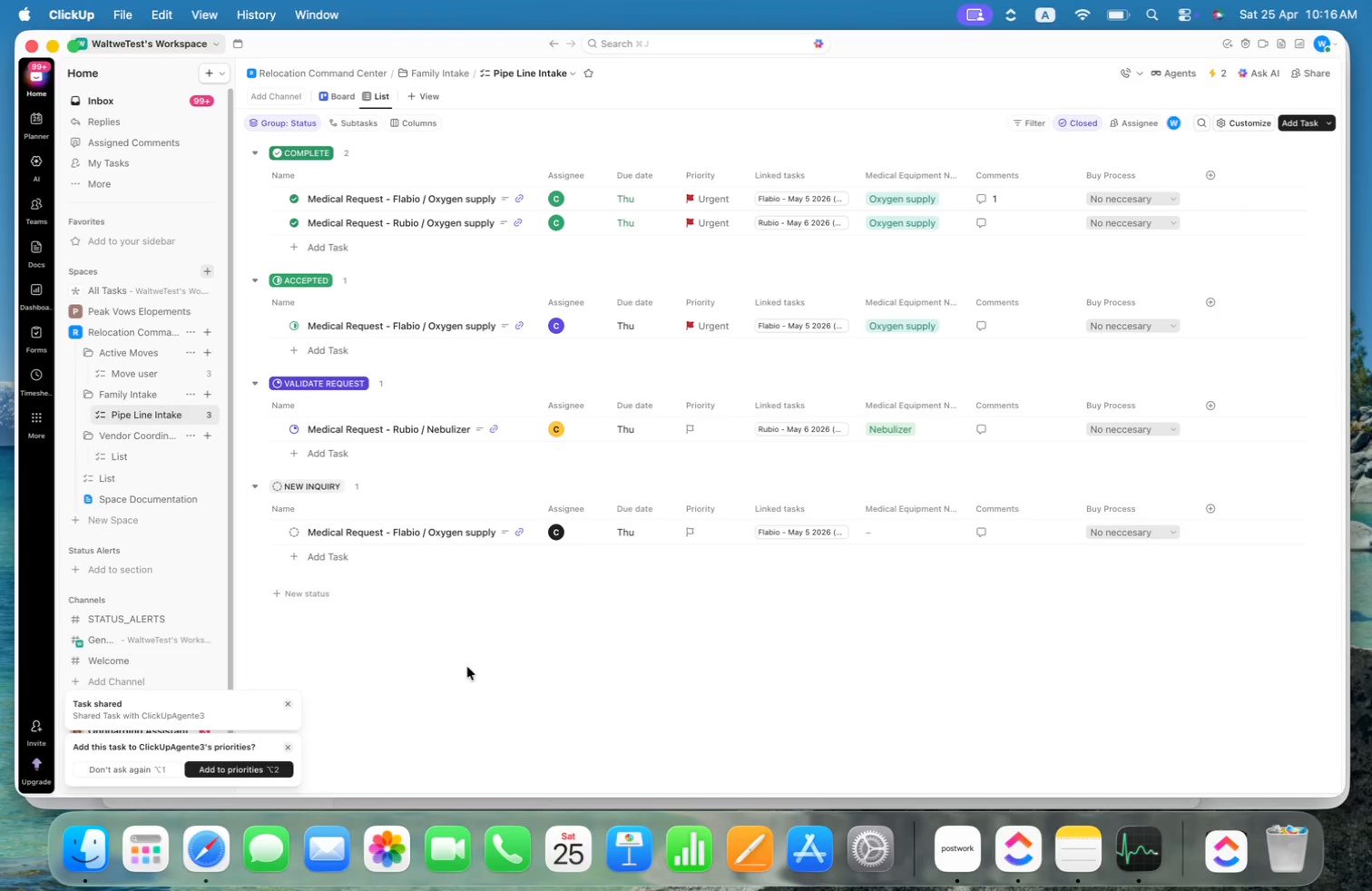 
left_click([287, 701])
 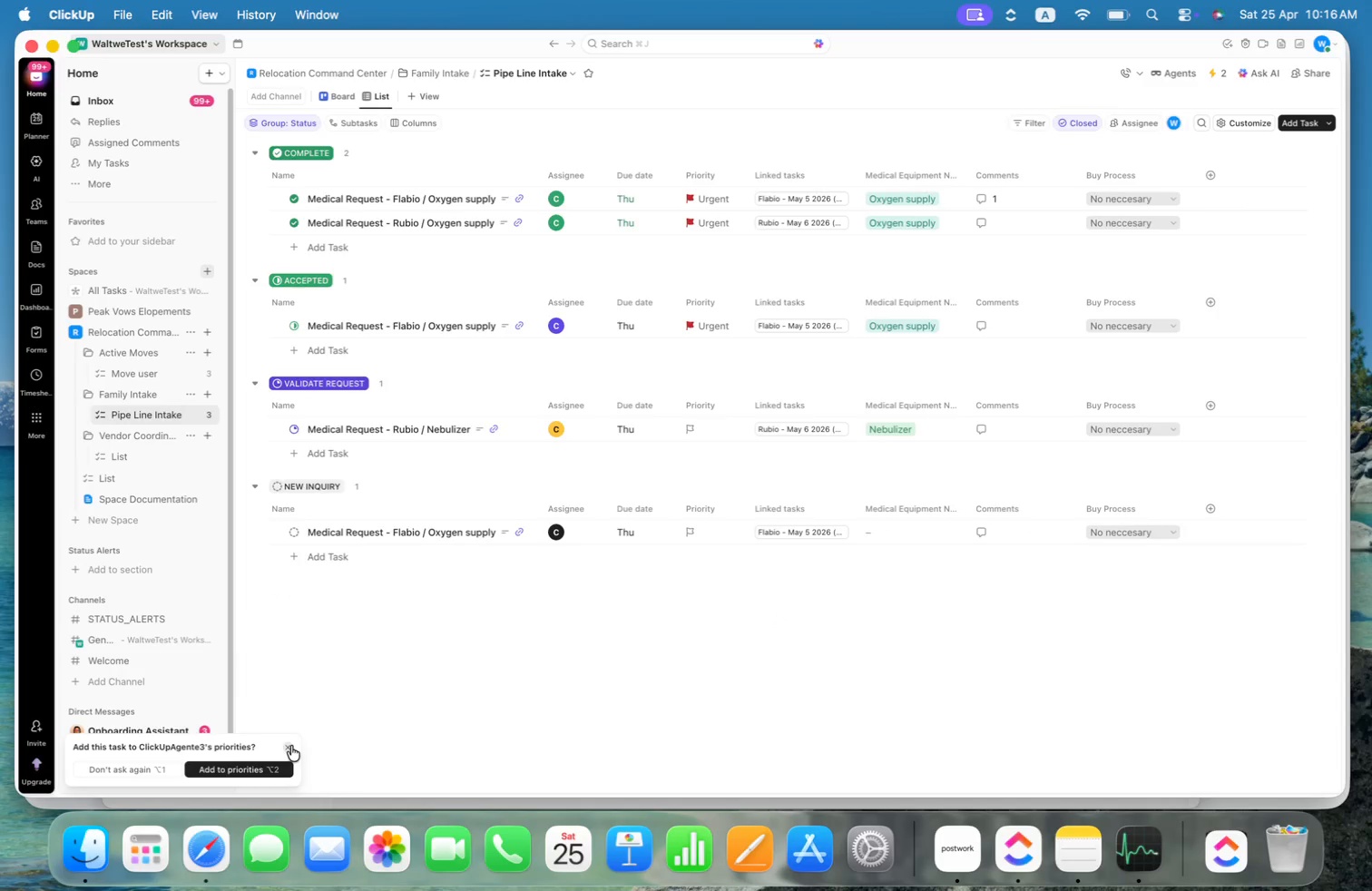 
left_click([288, 746])
 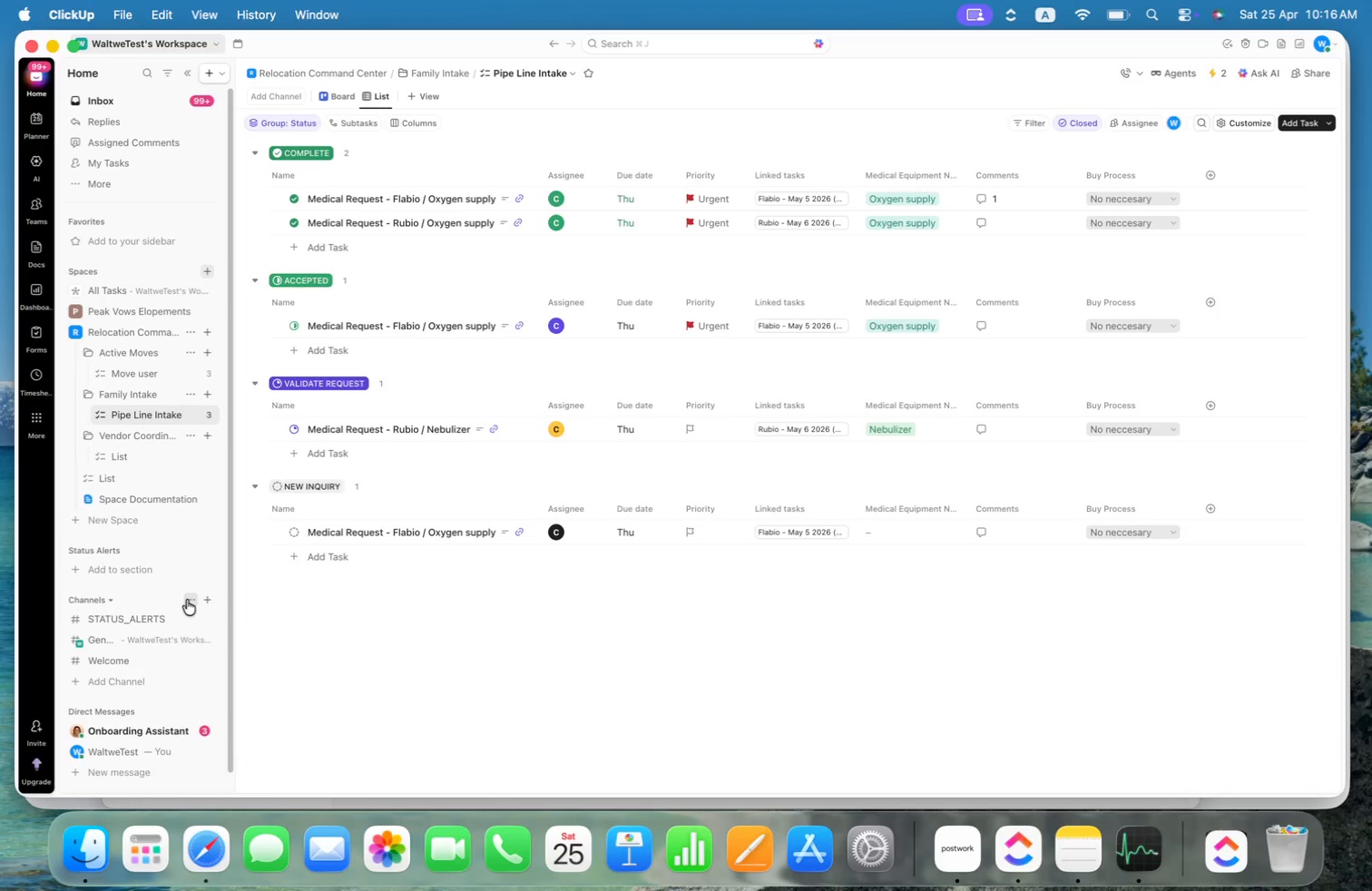 
left_click([203, 600])
 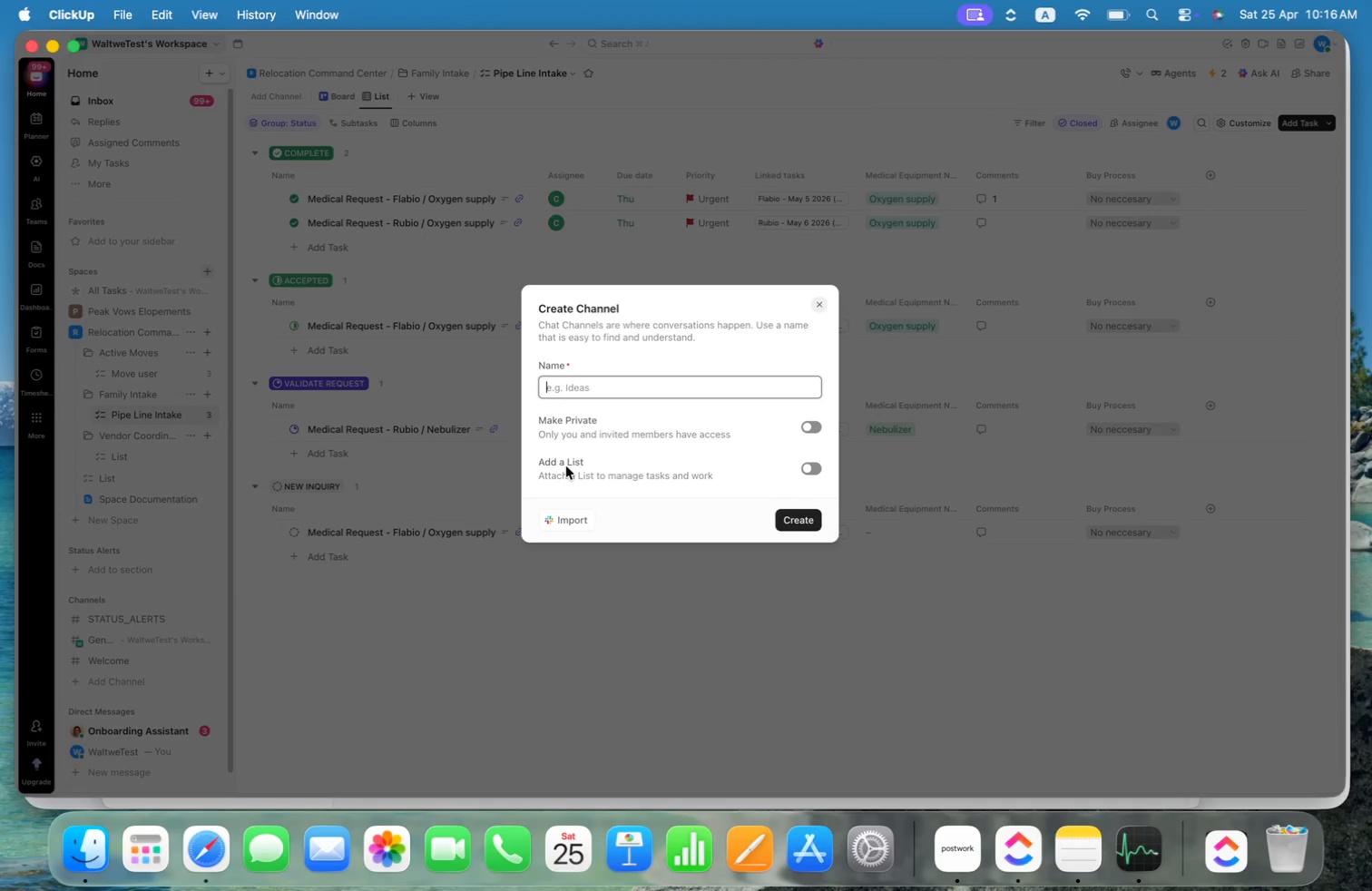 
wait(5.41)
 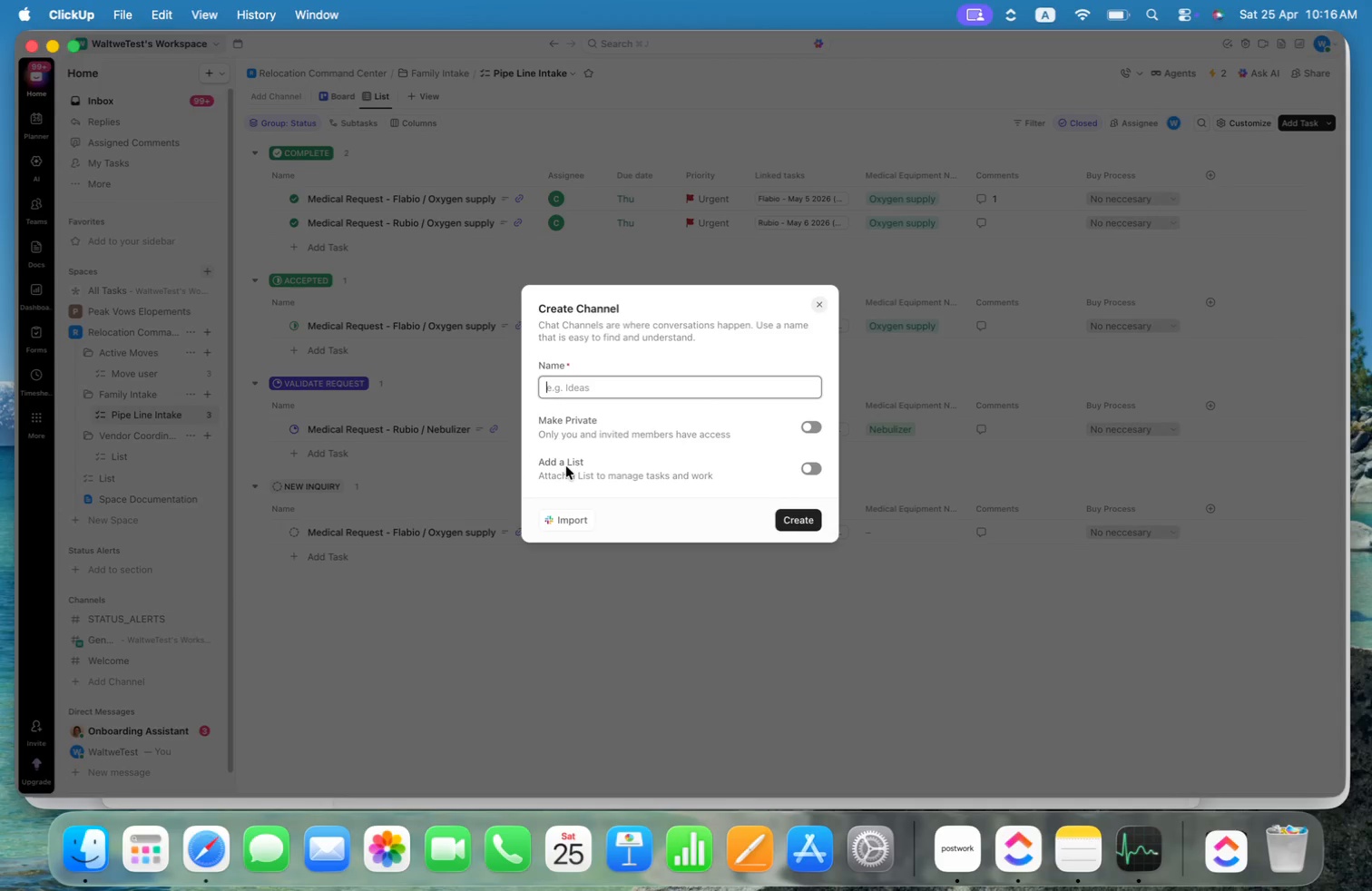 
type(External )
 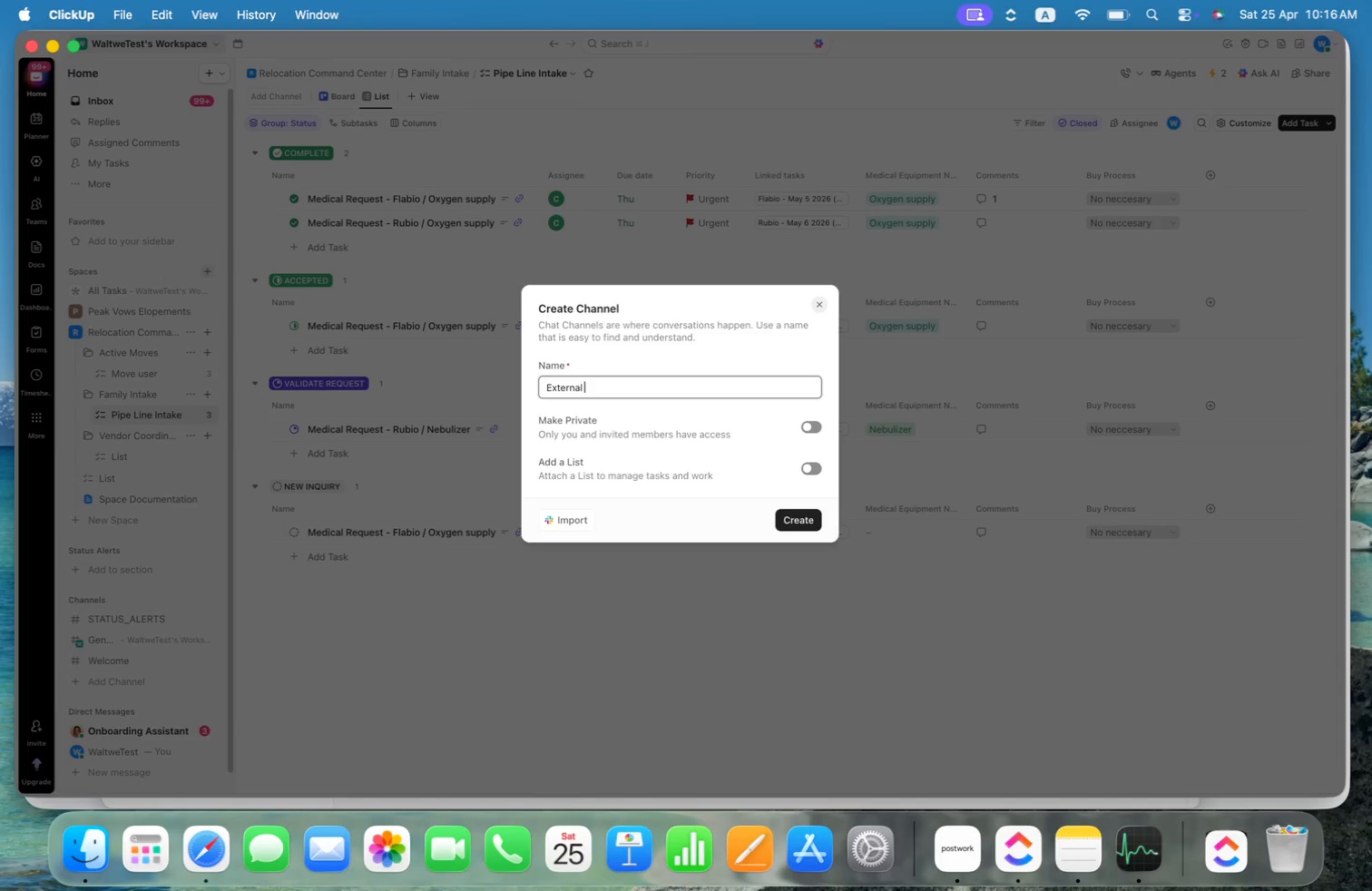 
wait(6.88)
 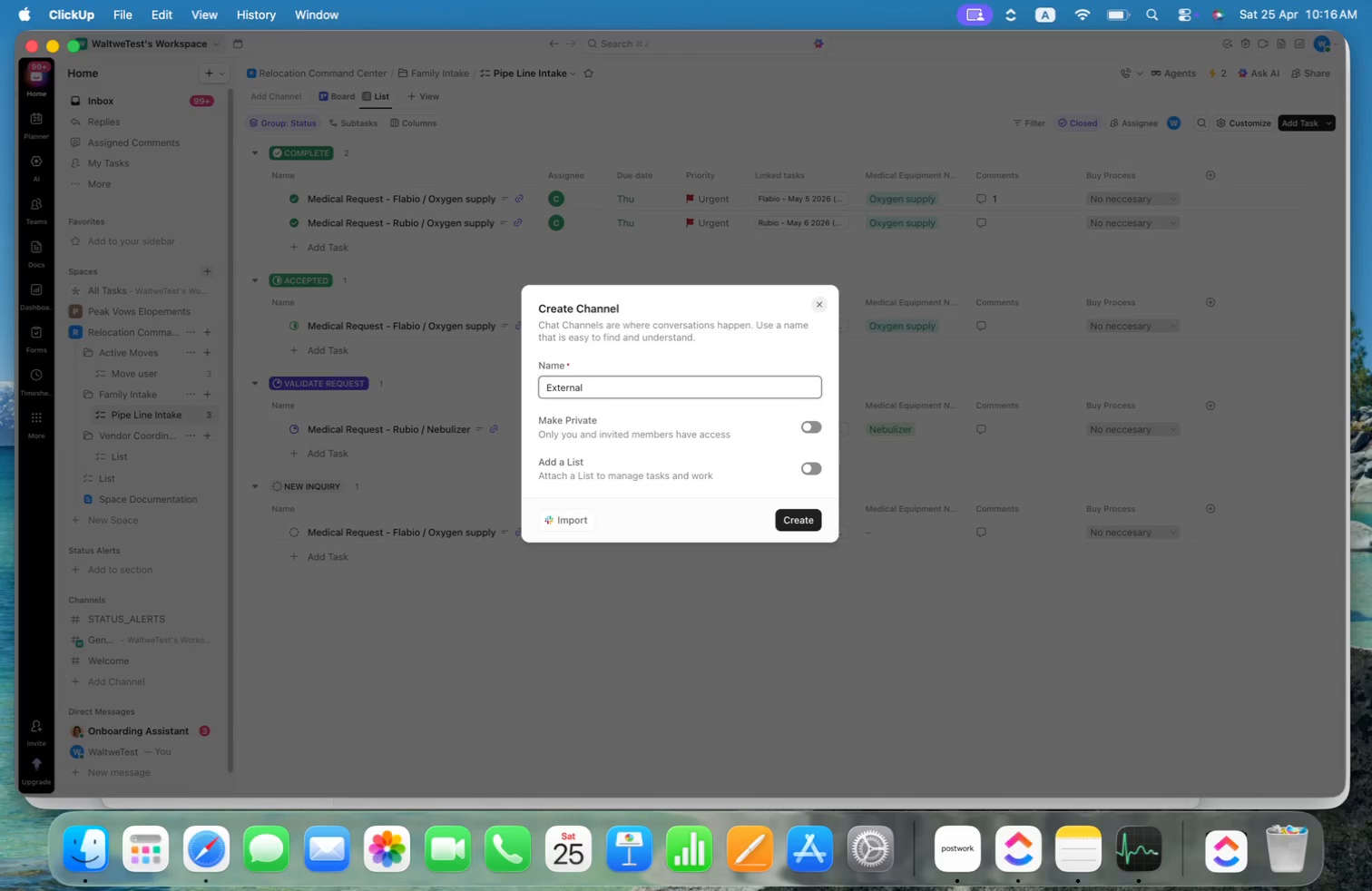 
type(Vendor)
 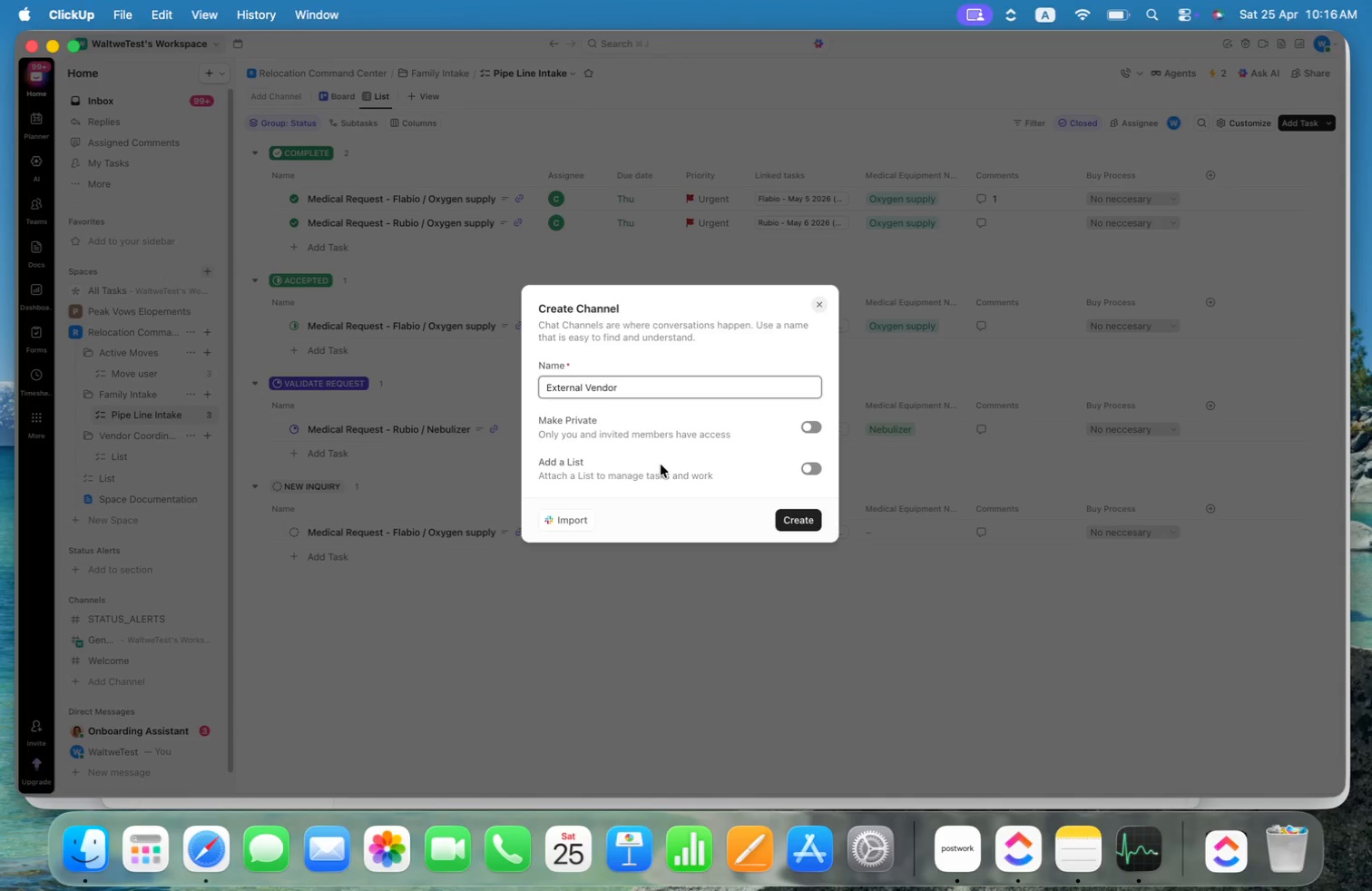 
wait(5.1)
 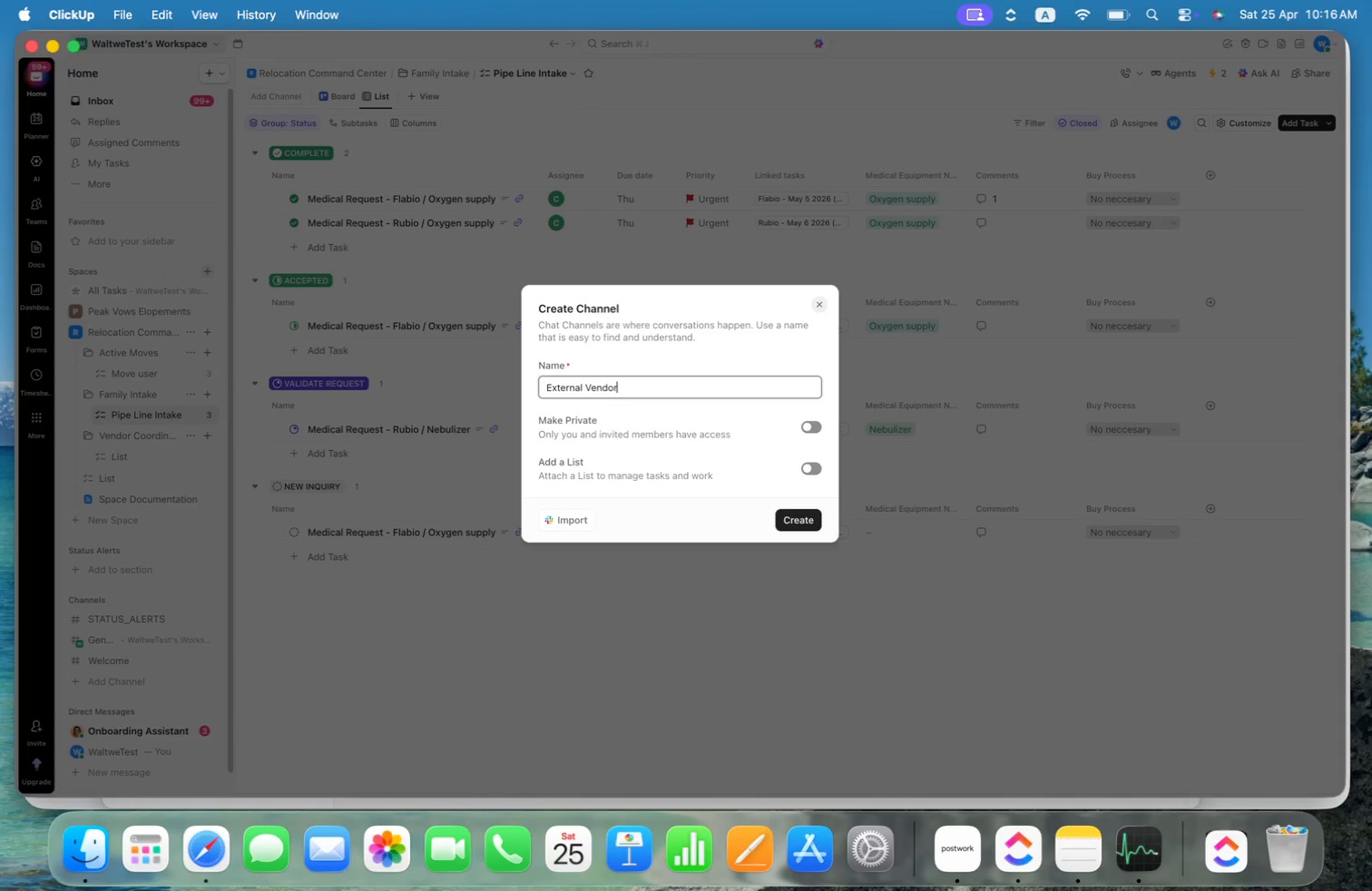 
left_click([812, 520])
 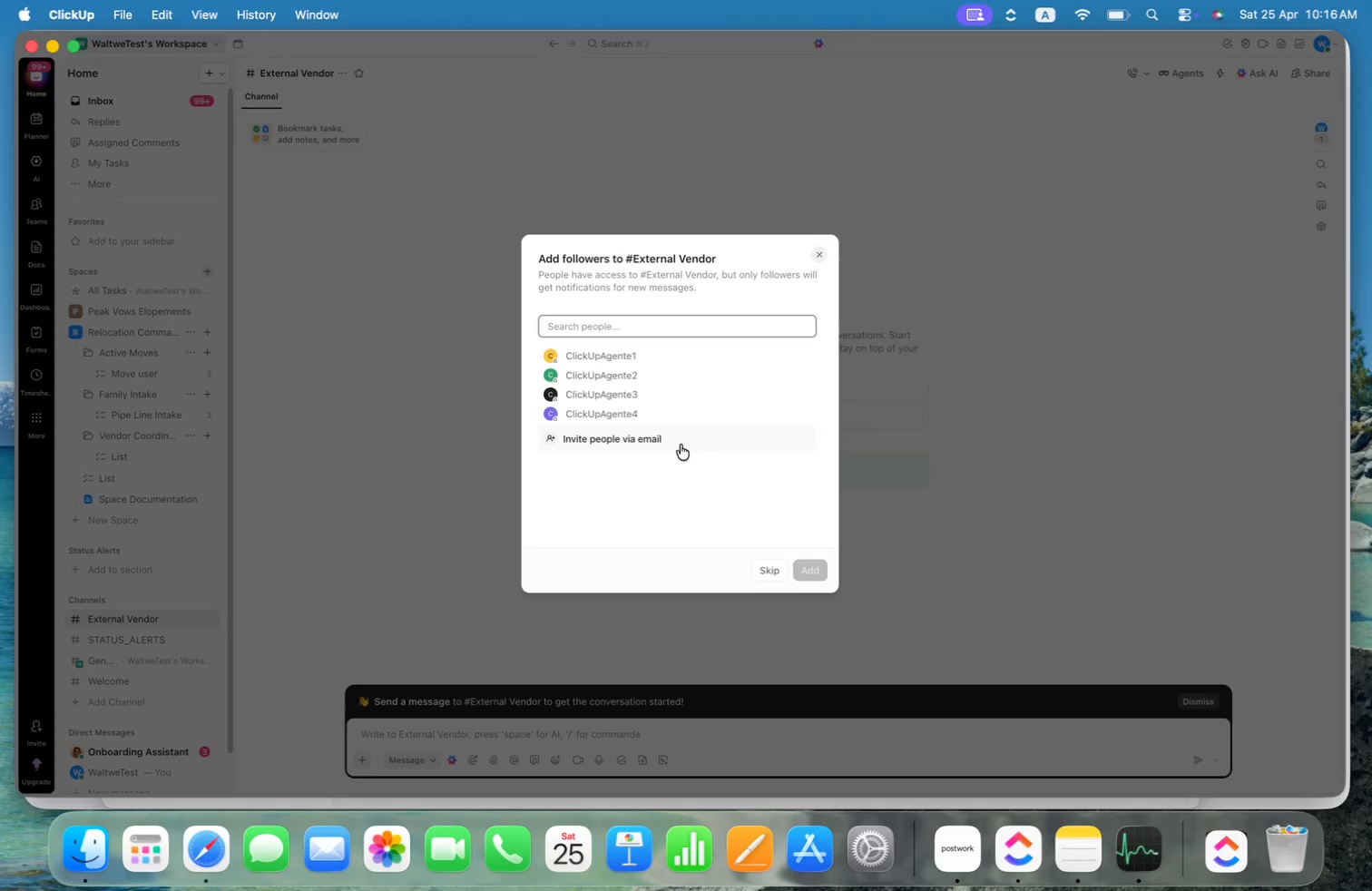 
left_click([630, 411])
 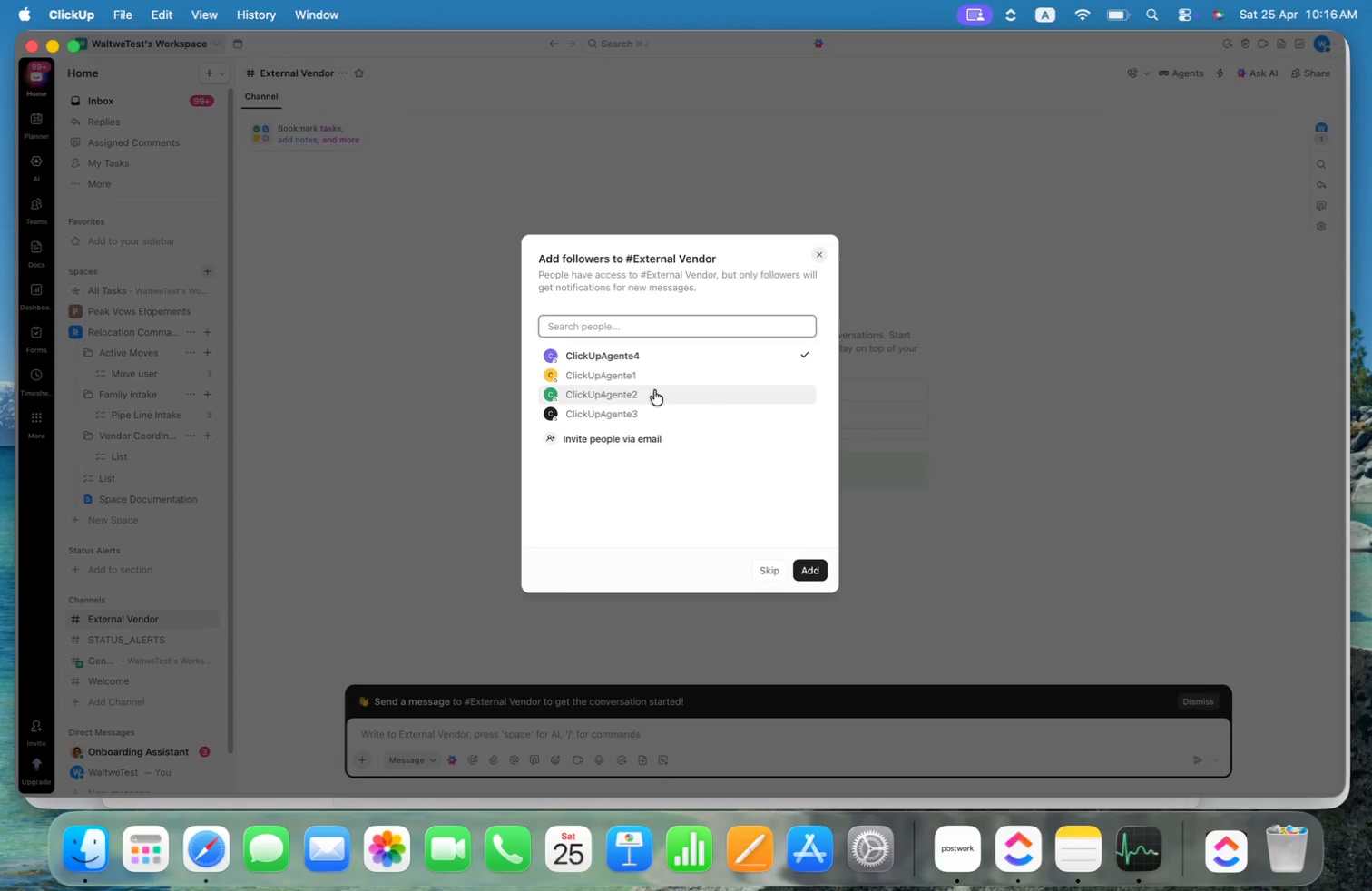 
left_click([639, 376])
 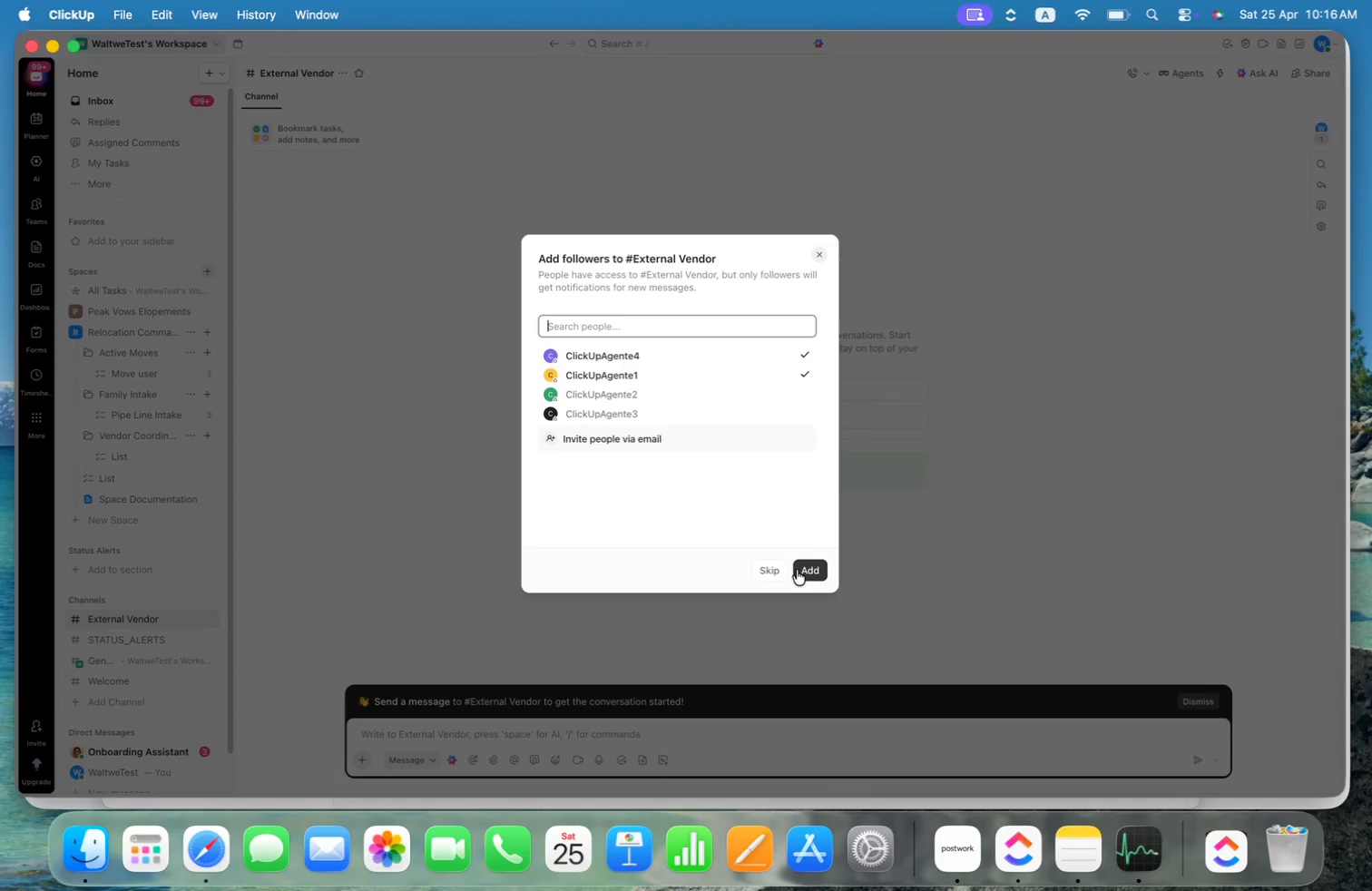 
left_click([812, 570])
 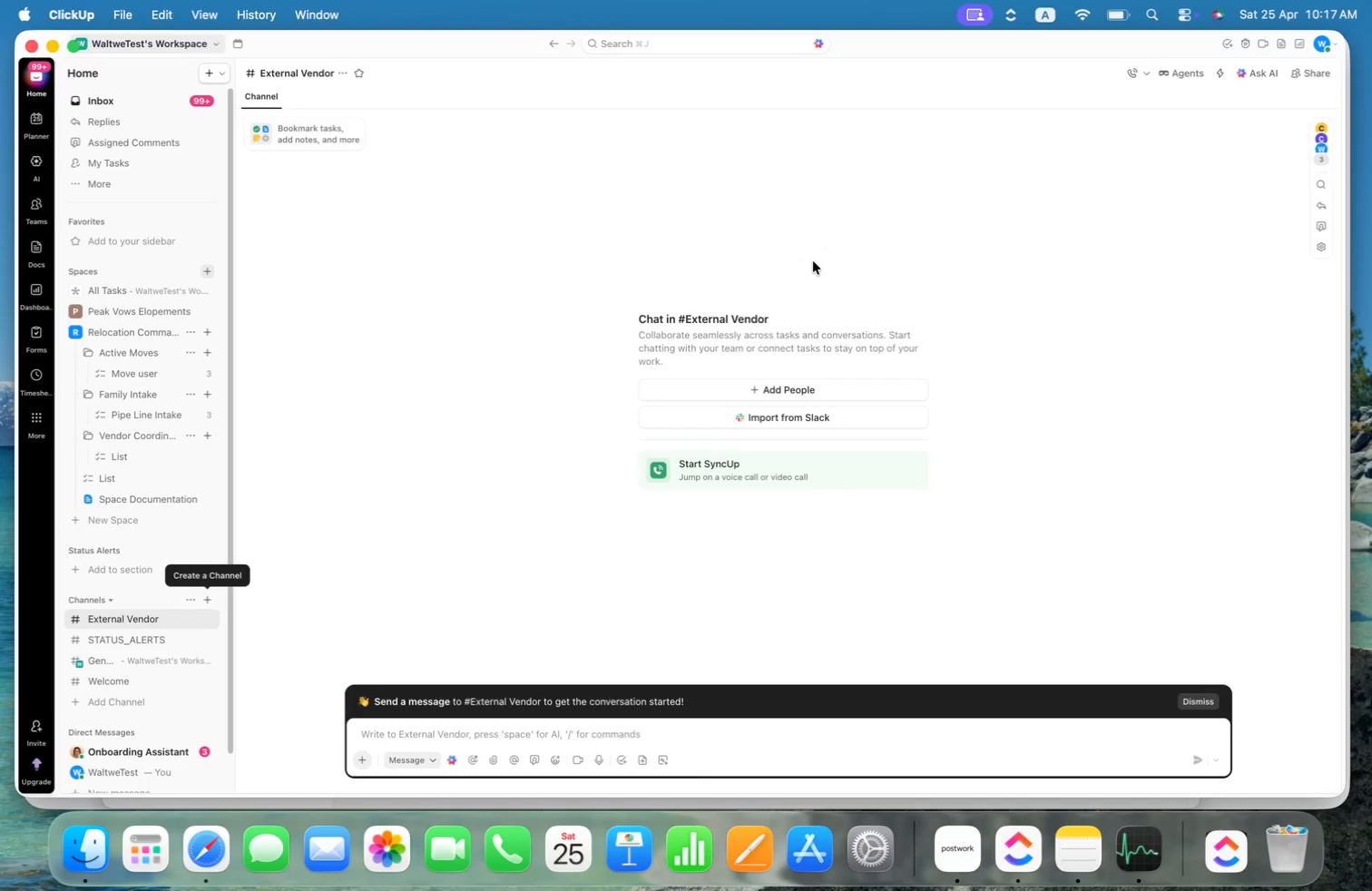 
wait(5.74)
 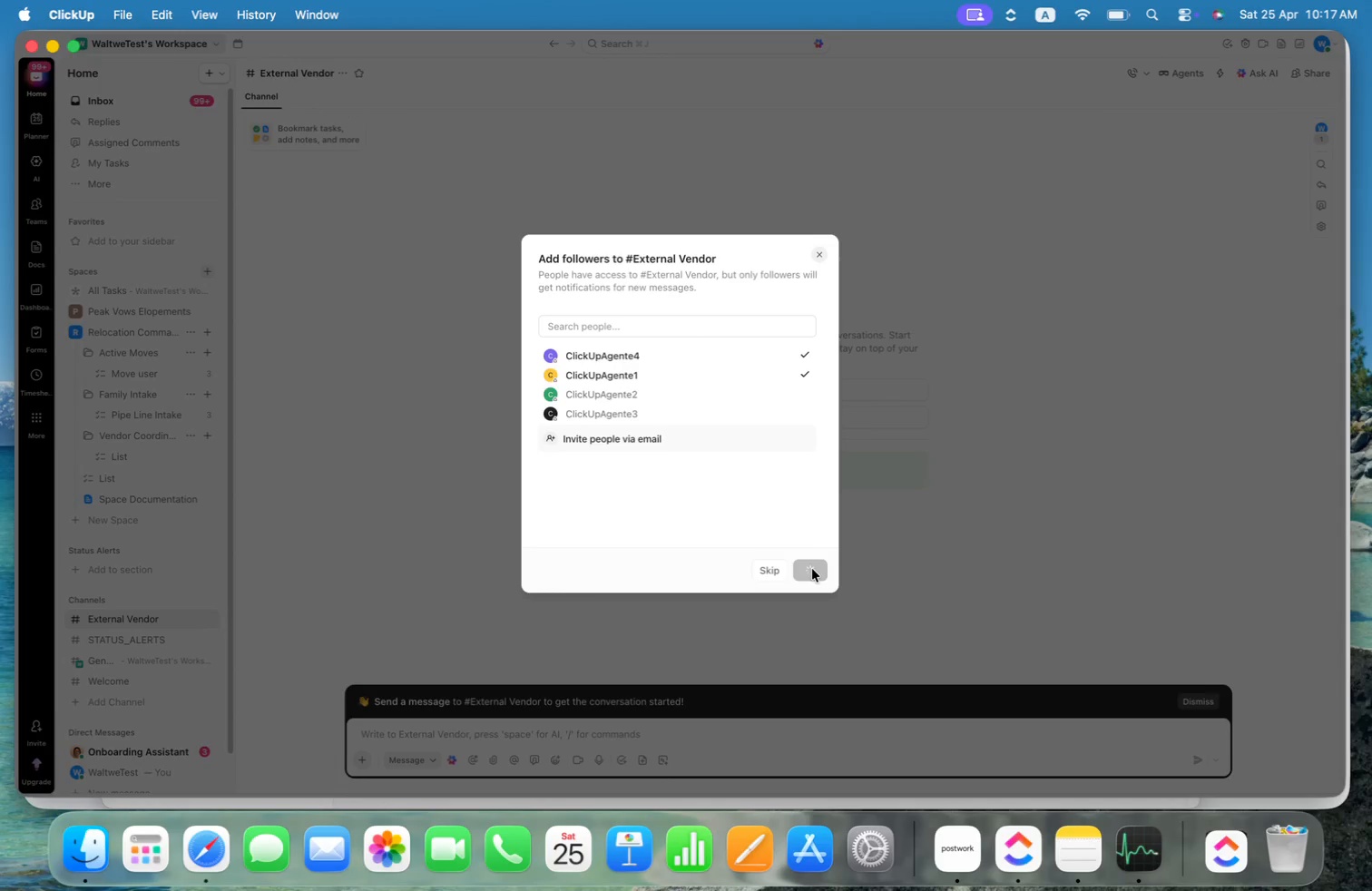 
mouse_move([375, 106])
 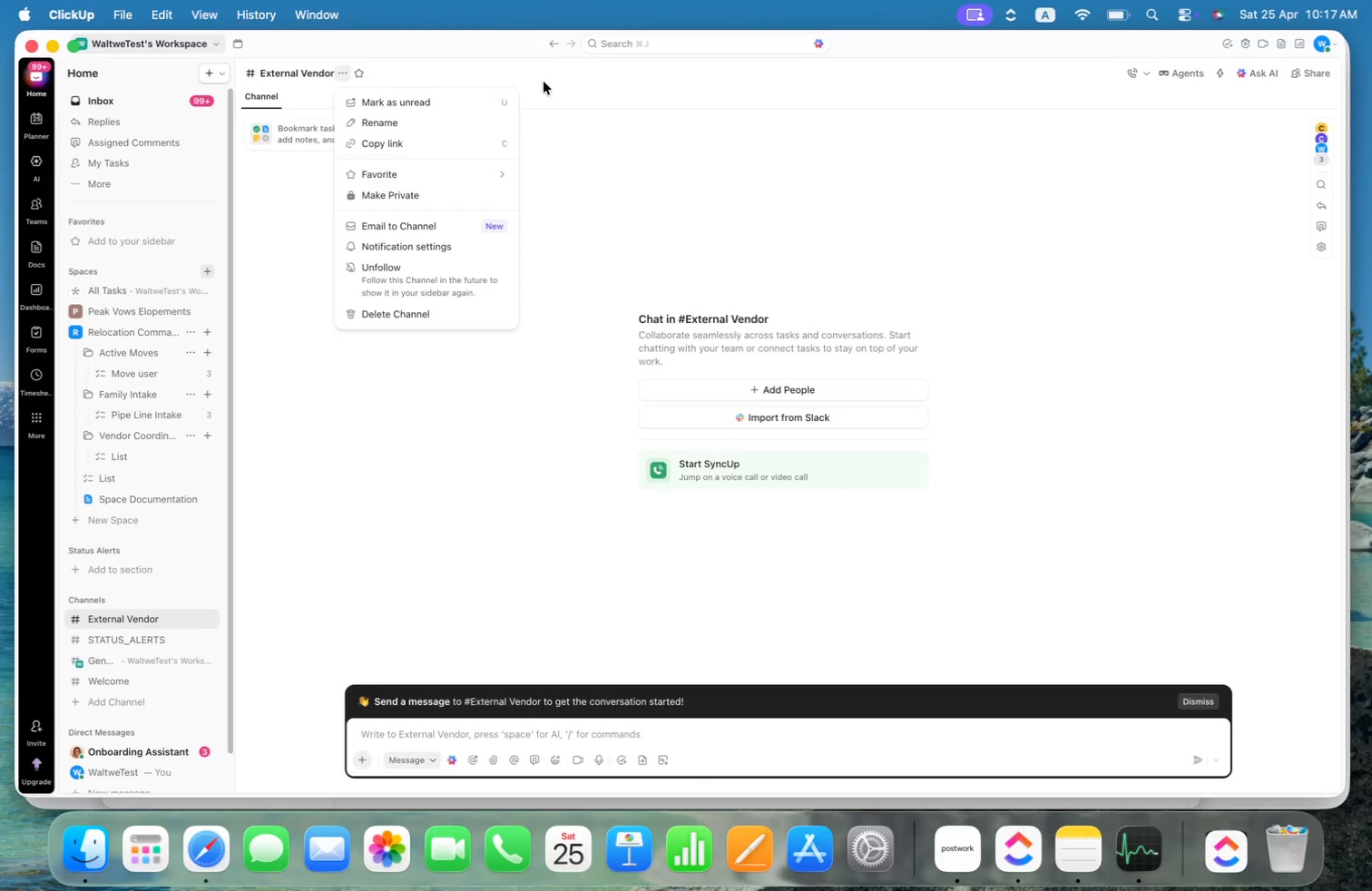 
left_click([562, 73])
 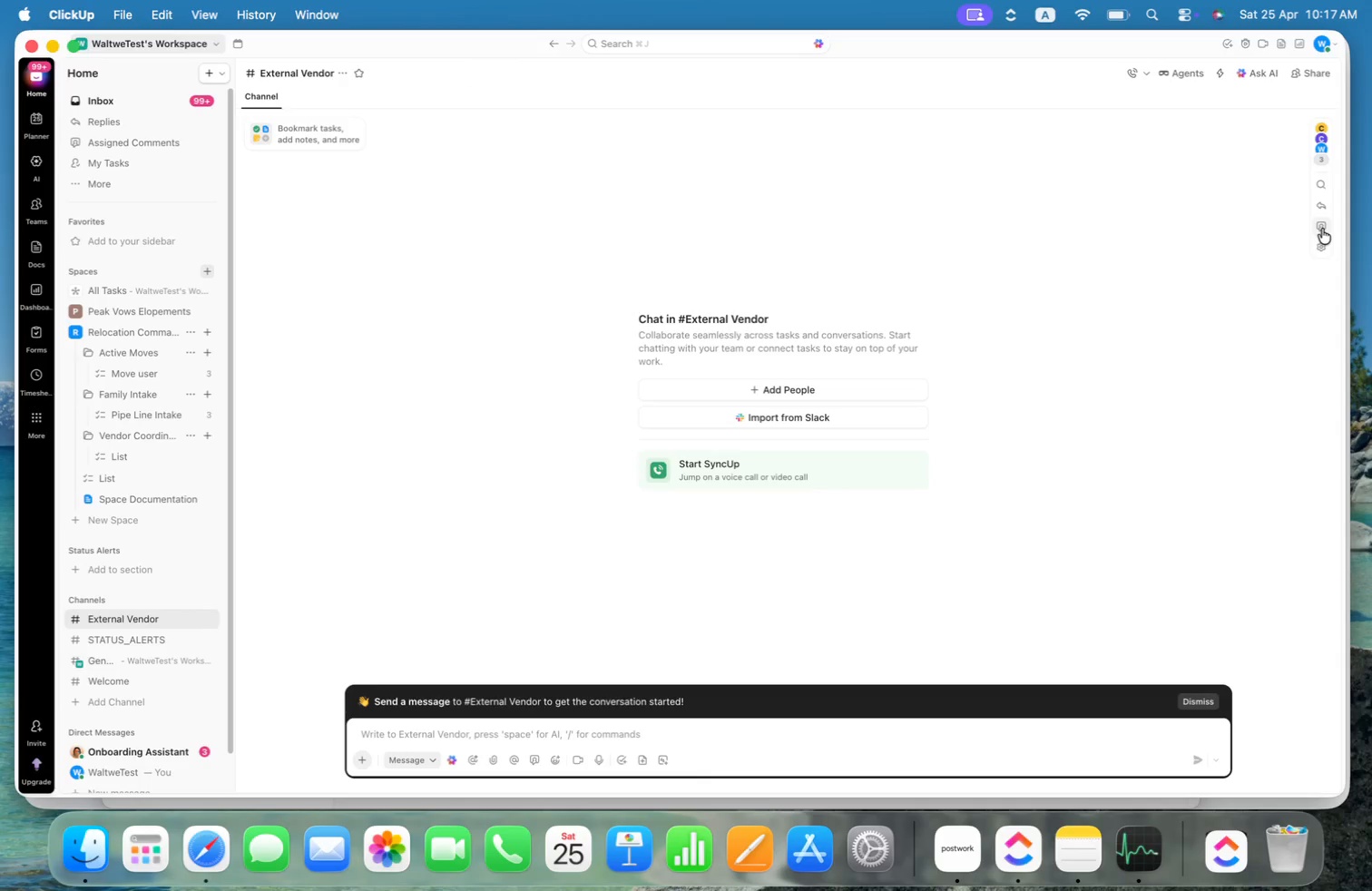 
left_click([1324, 244])
 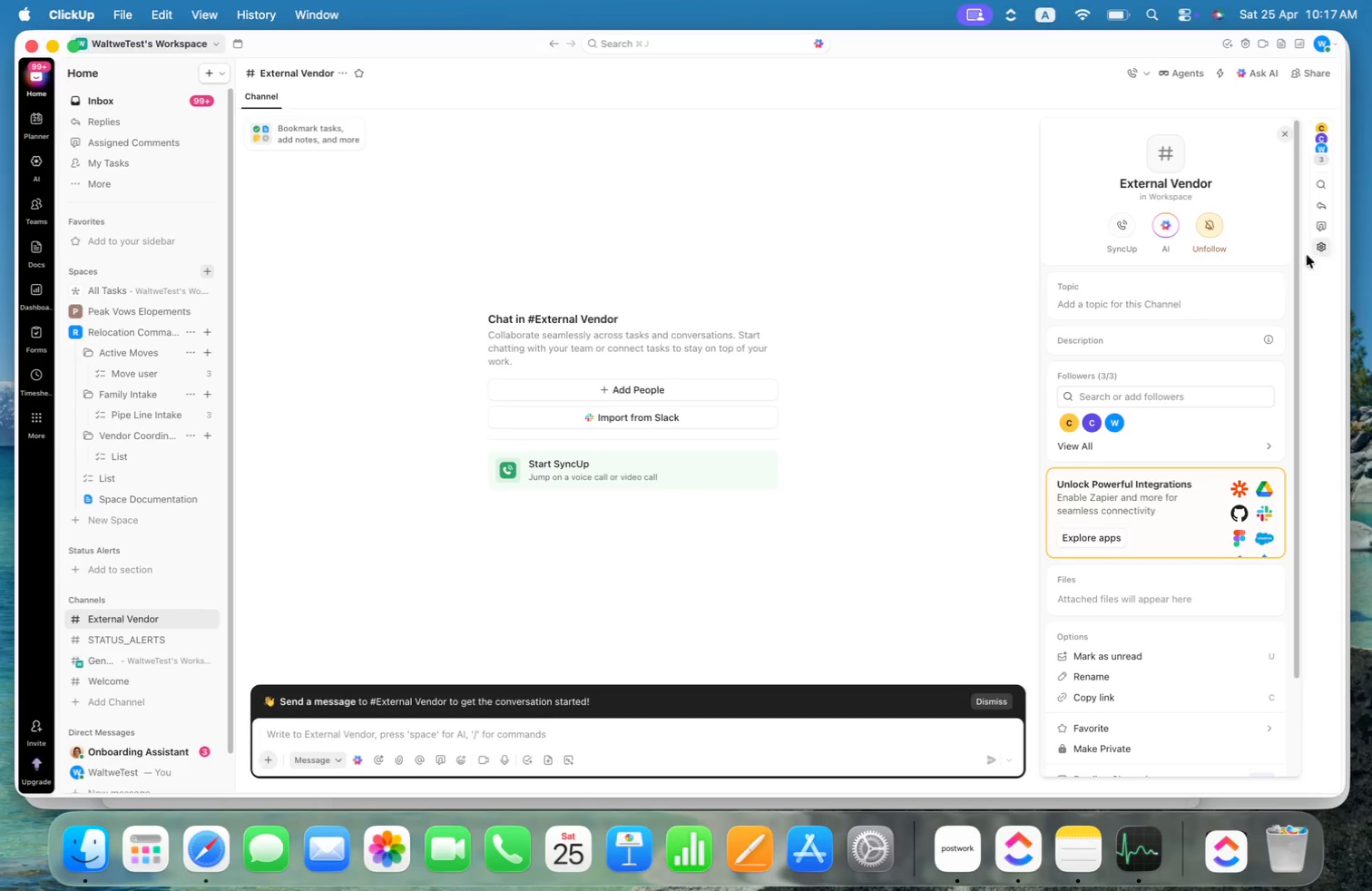 
left_click([1131, 284])
 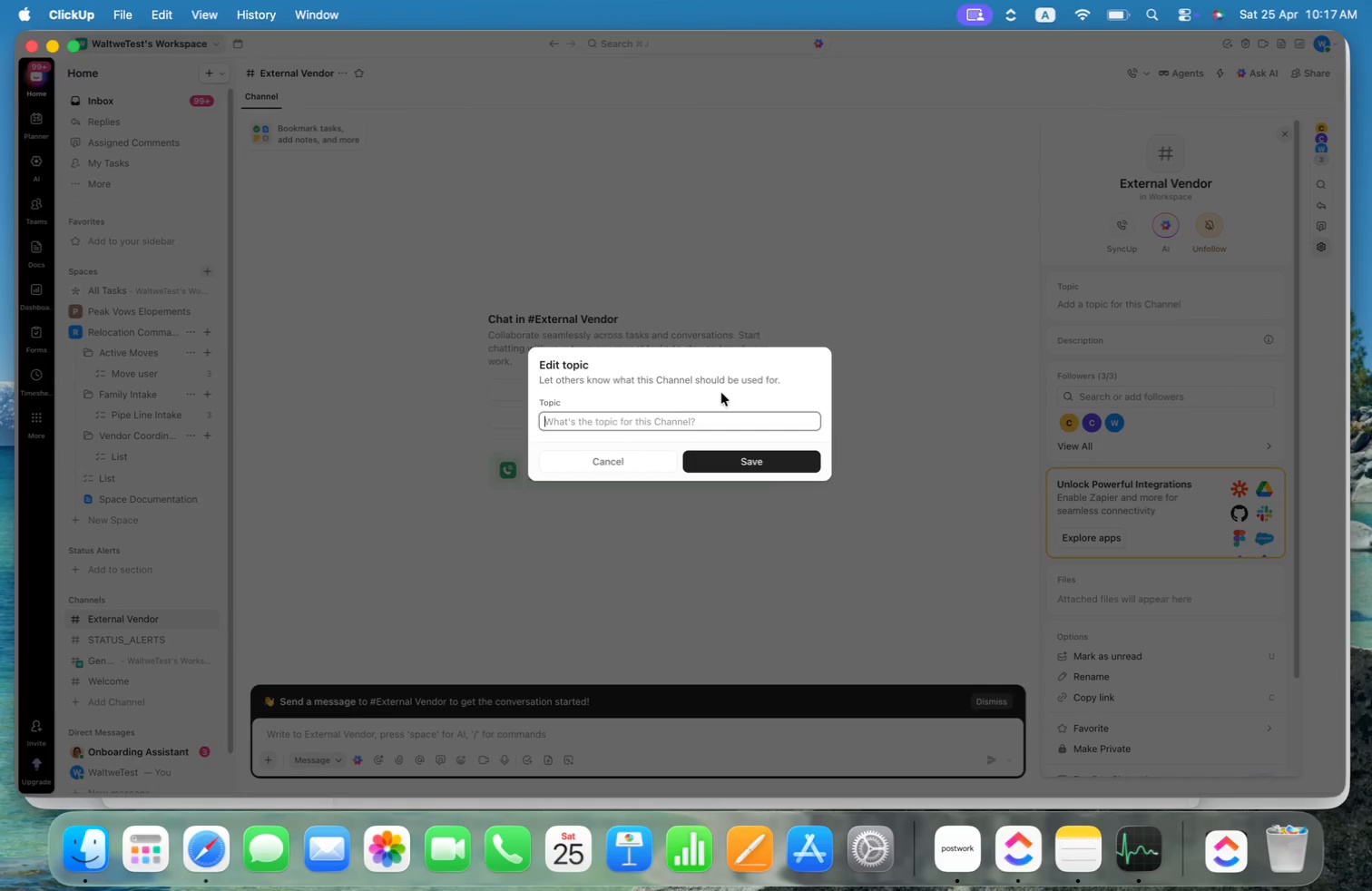 
left_click([641, 423])
 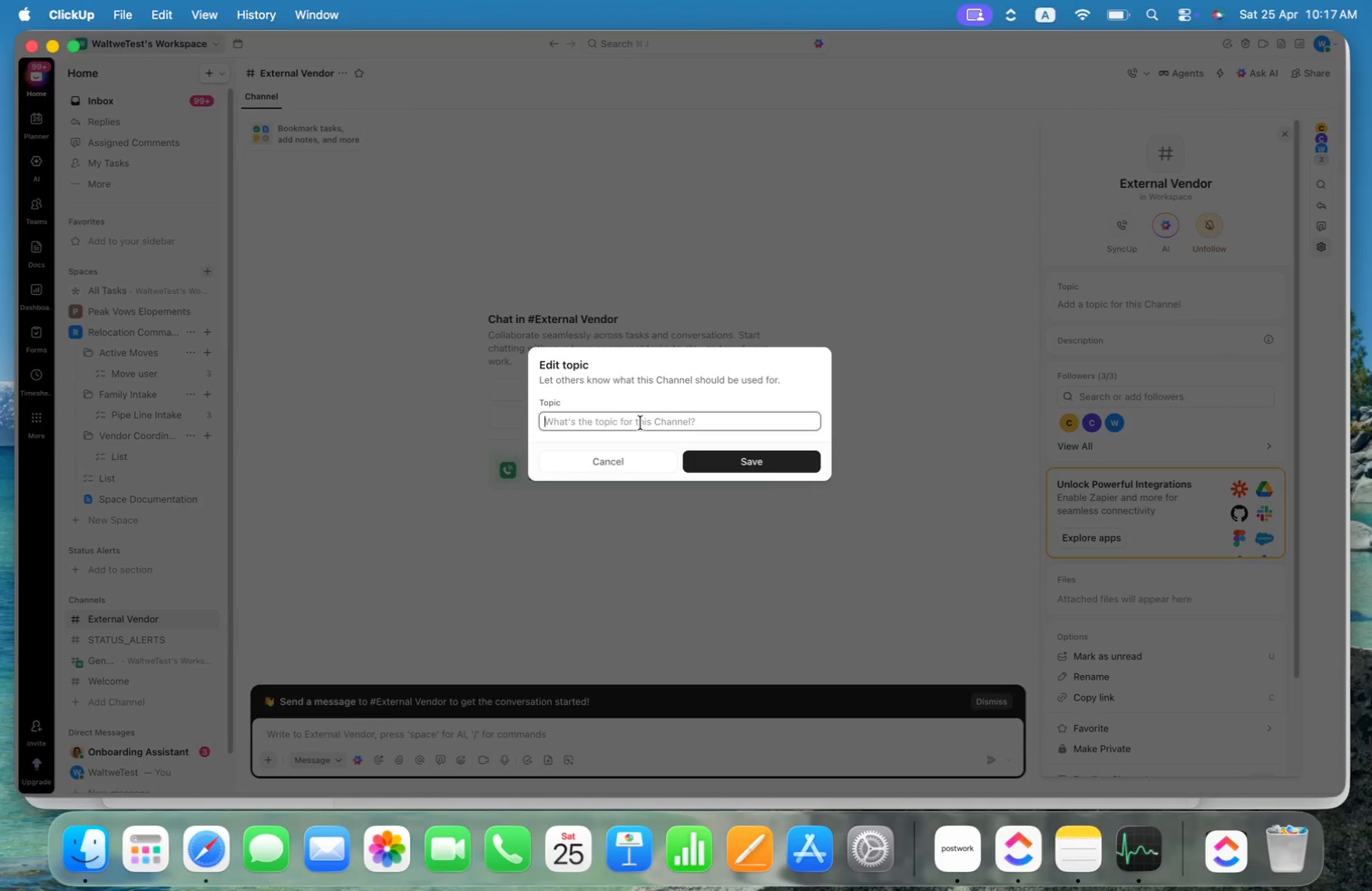 
type(Channel to communicate and )
key(Backspace)
key(Backspace)
key(Backspace)
key(Backspace)
type(and )
key(Backspace)
key(Backspace)
key(Backspace)
key(Backspace)
type(related to new buy items request.)
 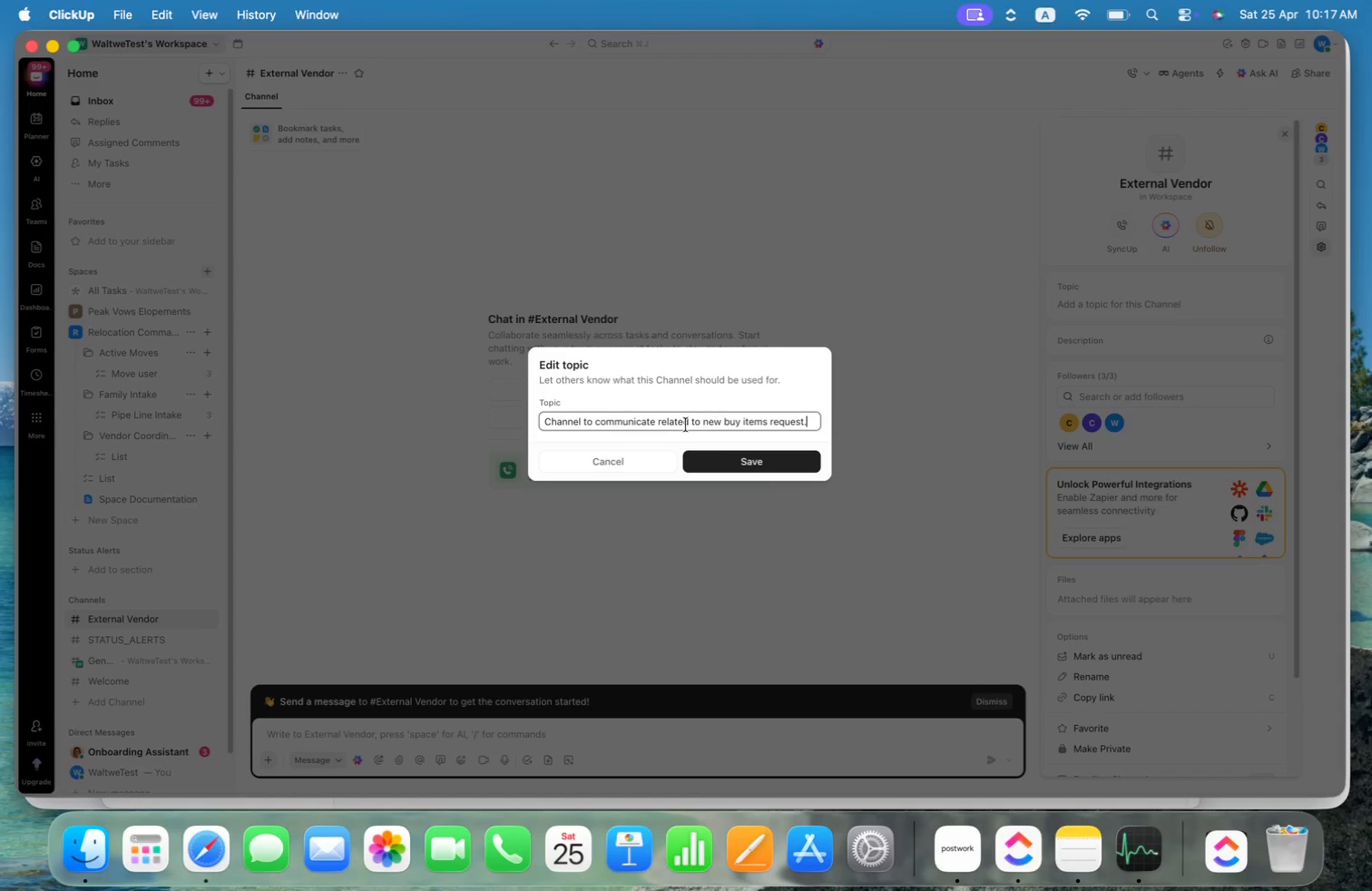 
left_click([793, 464])
 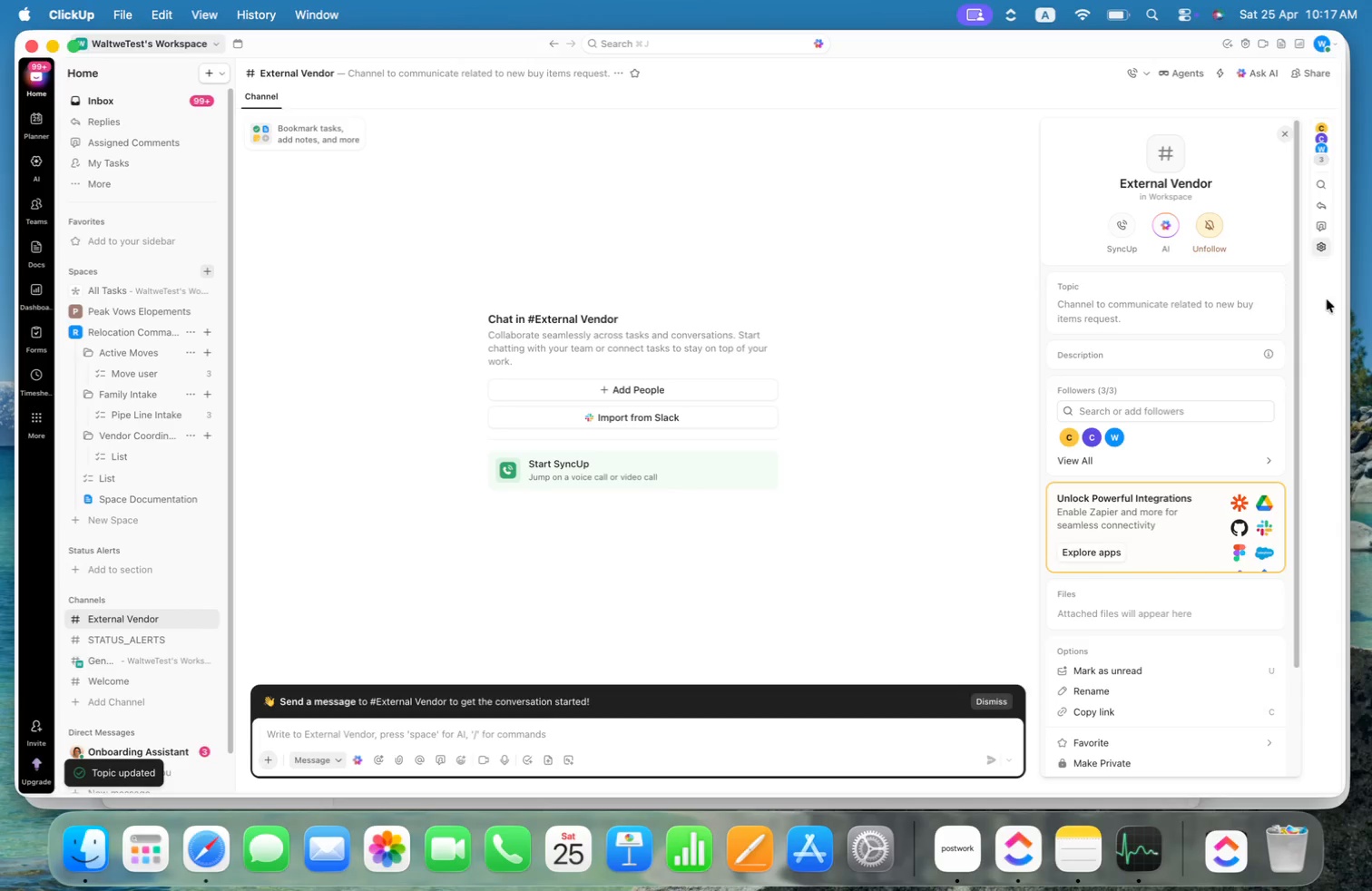 
wait(8.95)
 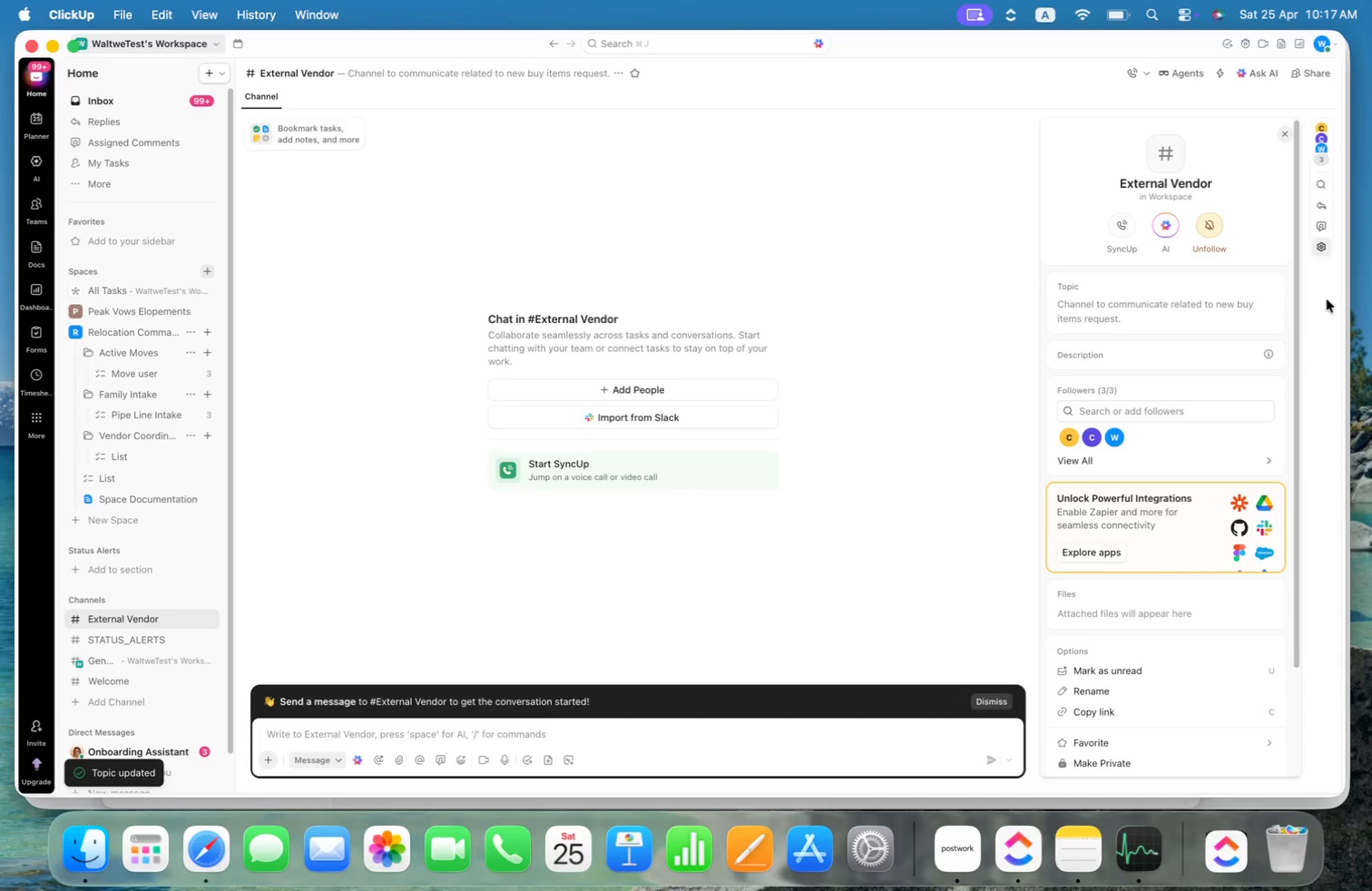 
left_click([1284, 130])
 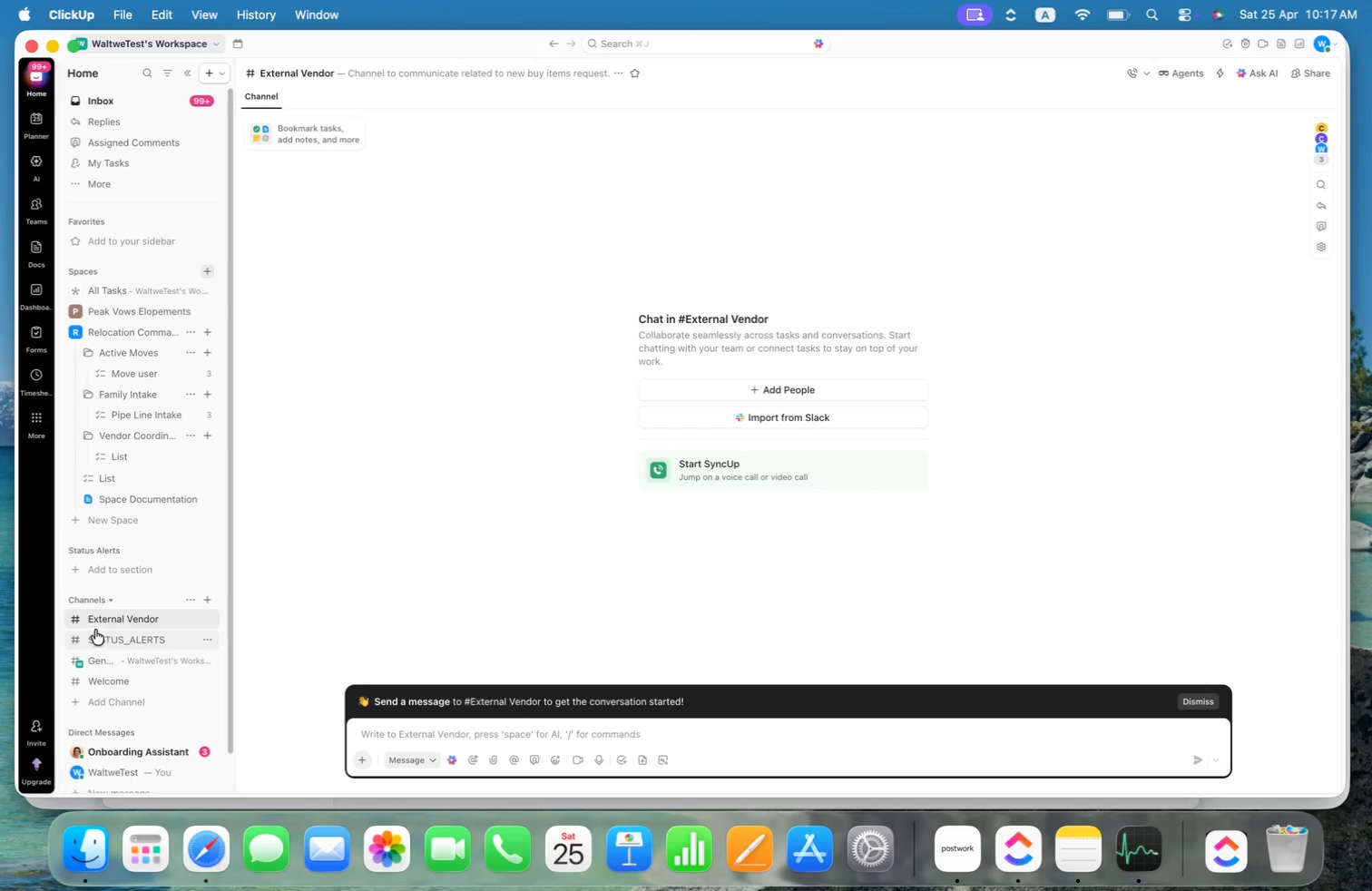 
right_click([152, 618])
 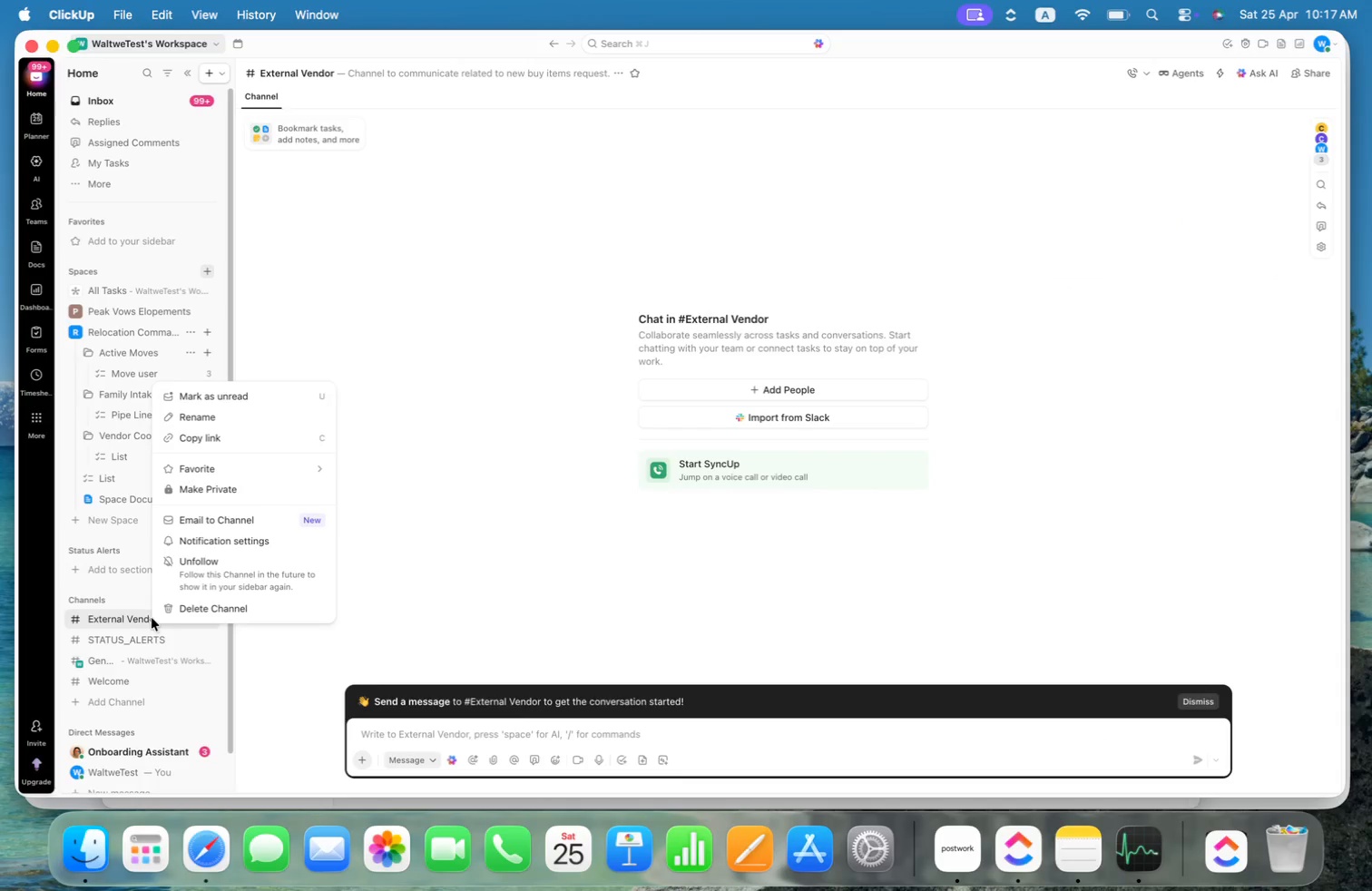 
left_click([106, 621])
 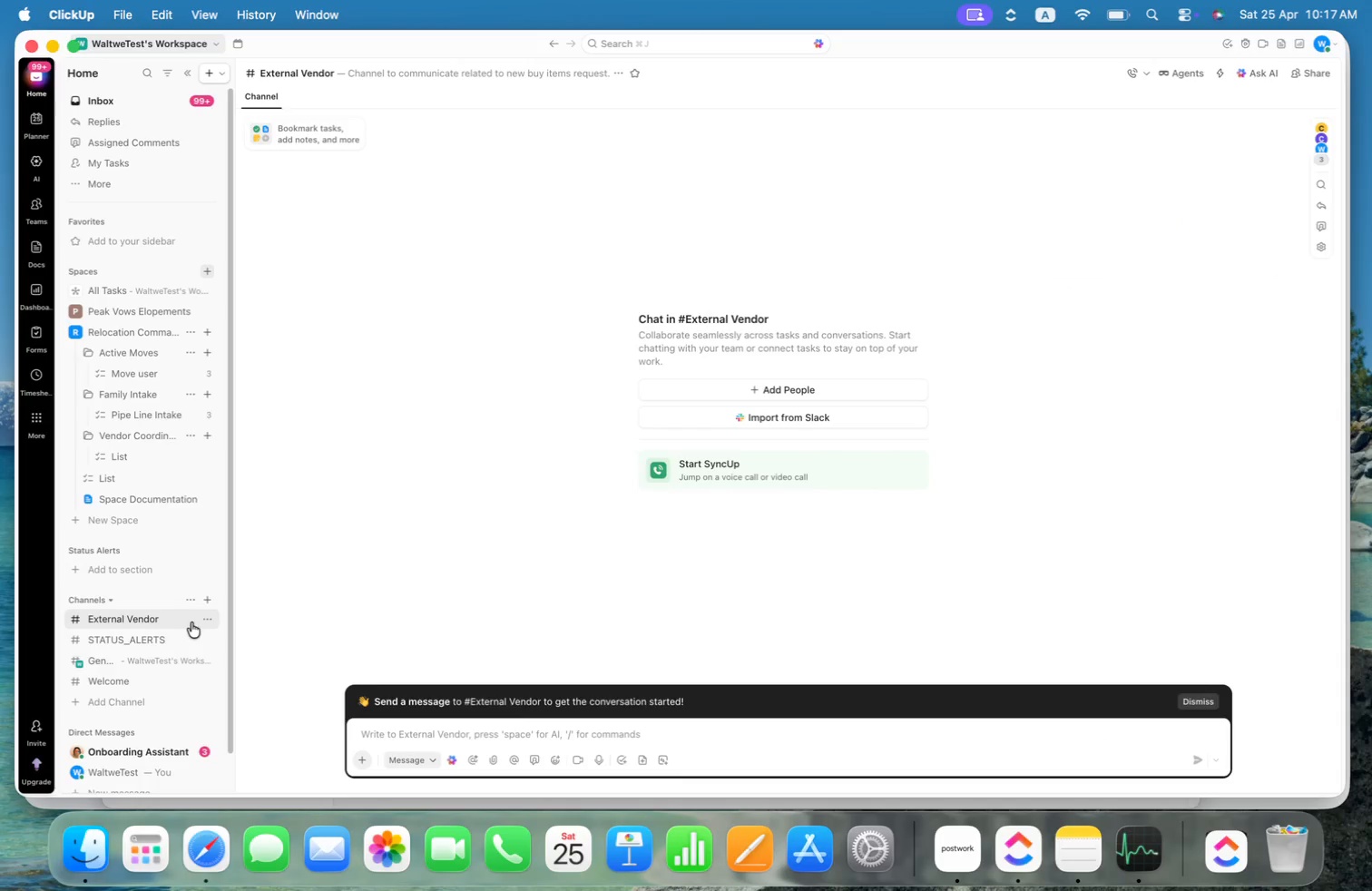 
left_click([208, 621])
 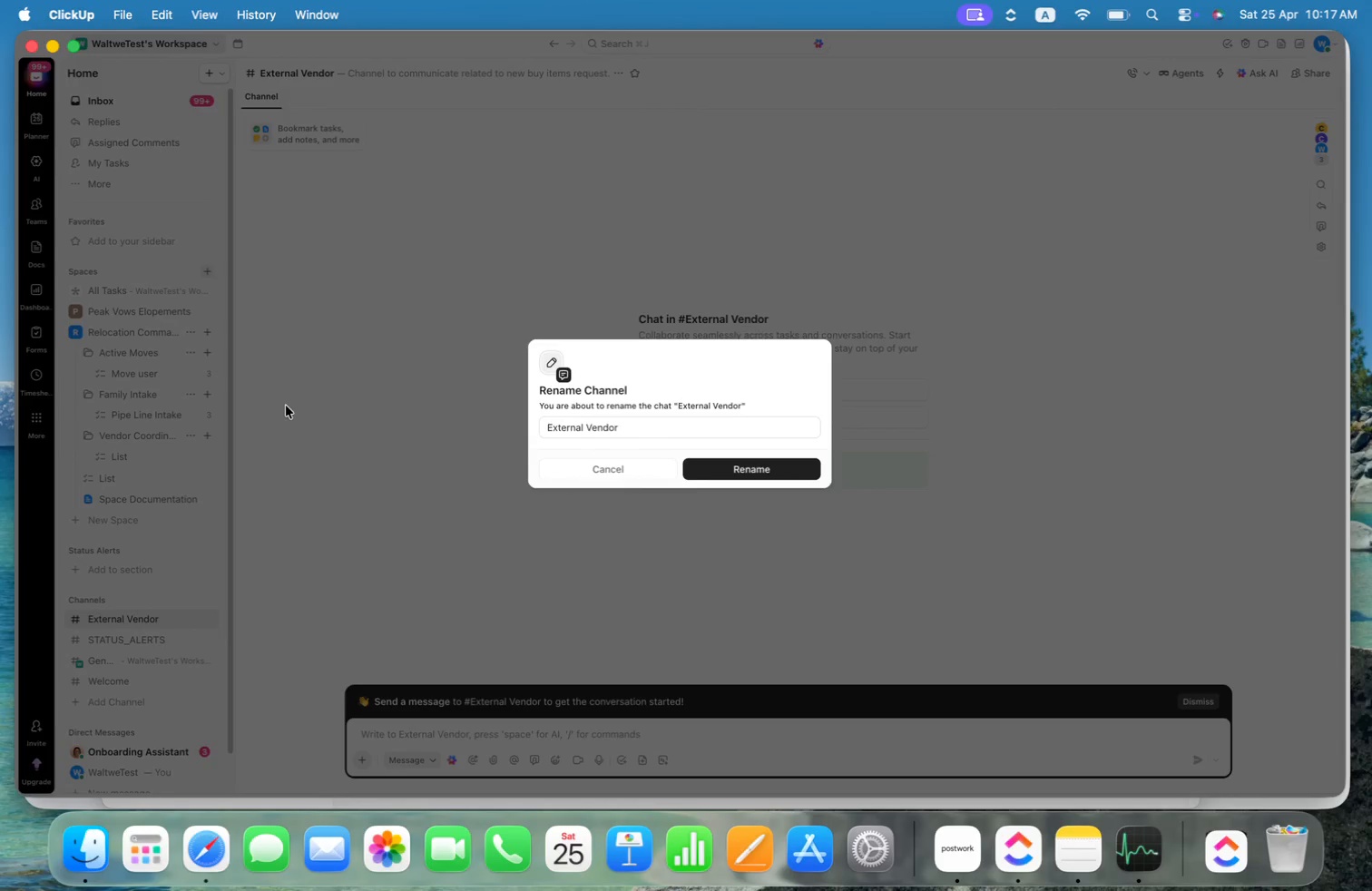 
left_click([651, 419])
 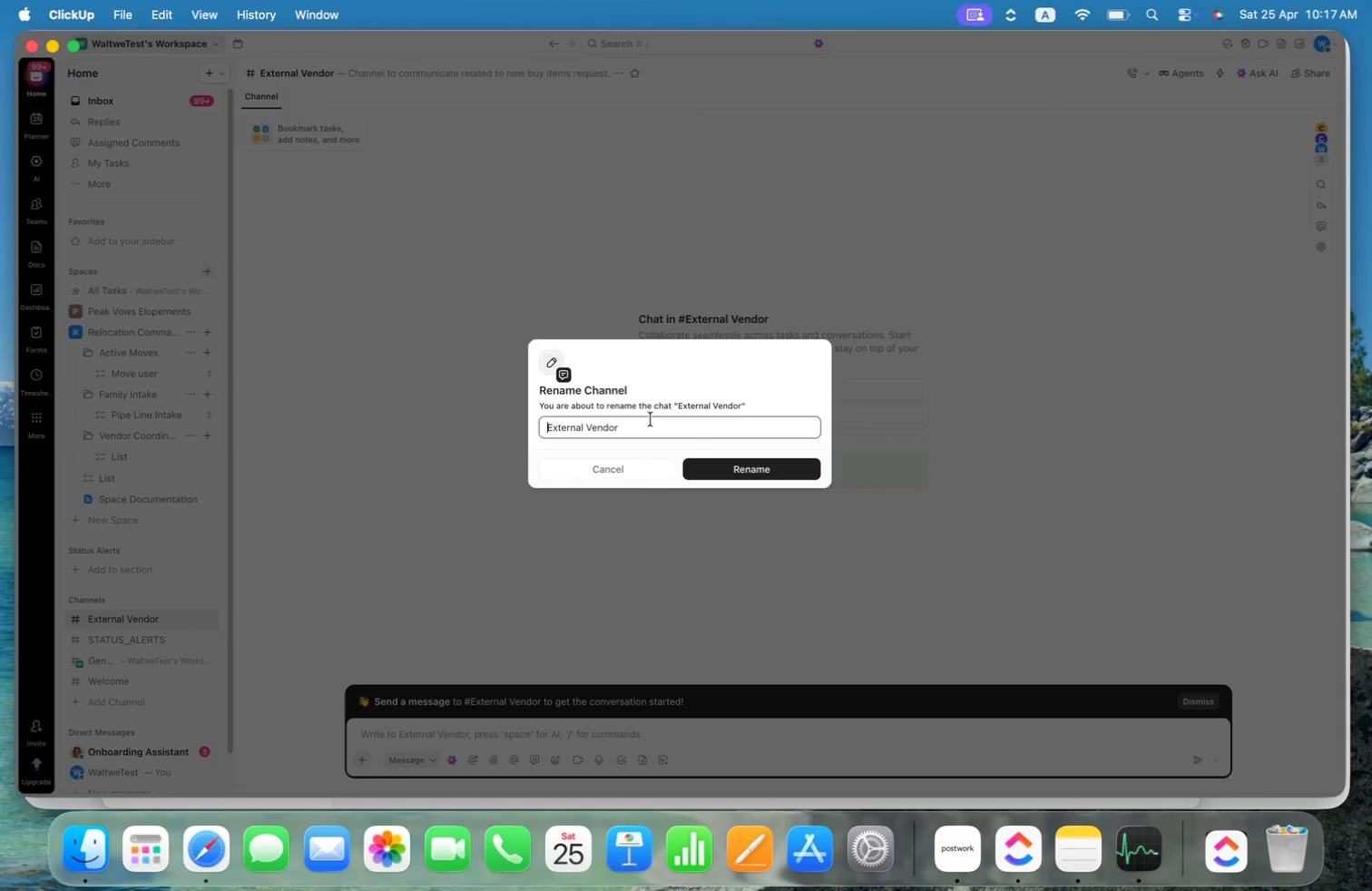 
key(Meta+Shift+ArrowUp)
 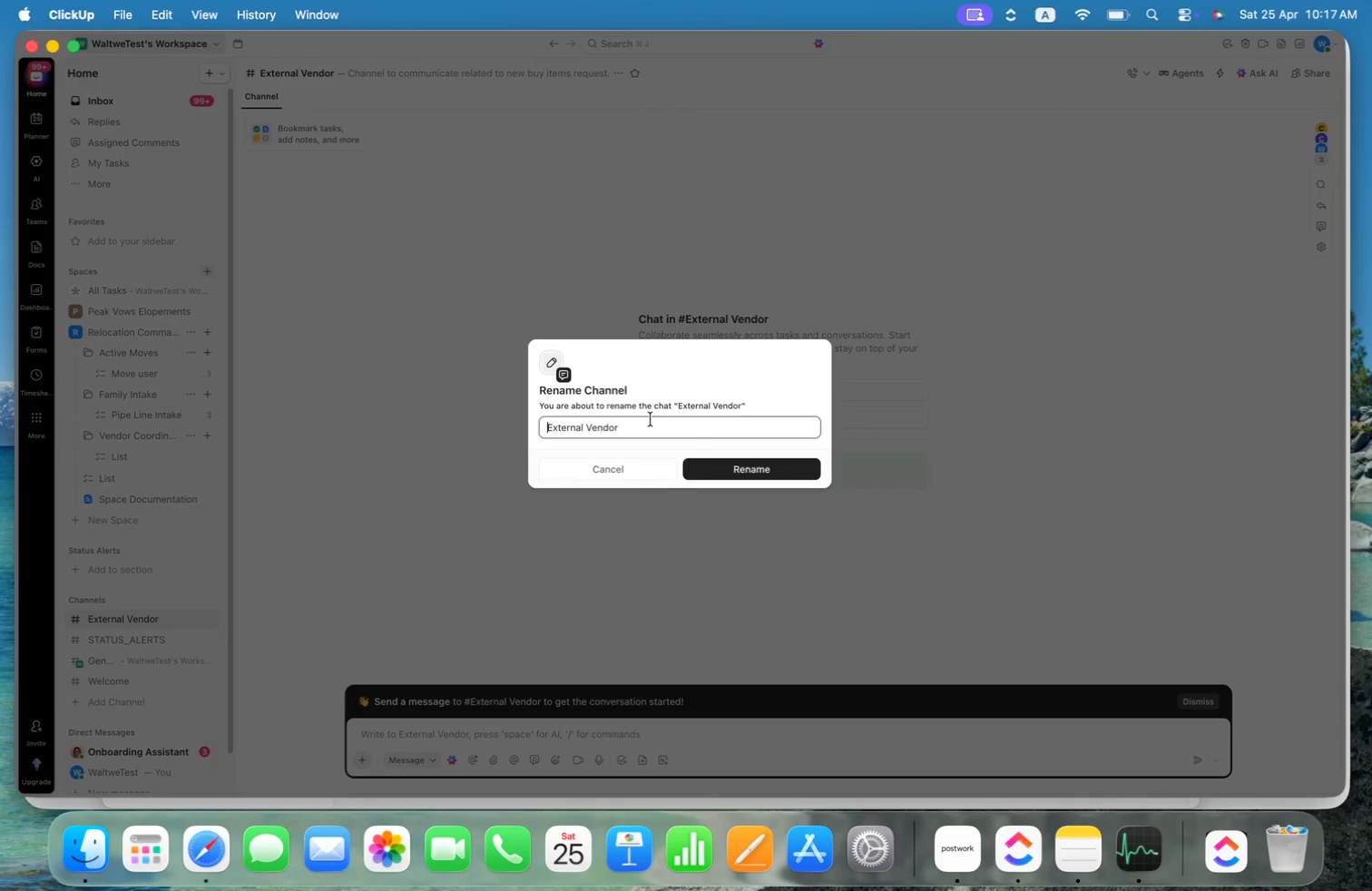 
key(Meta+Shift+ArrowLeft)
 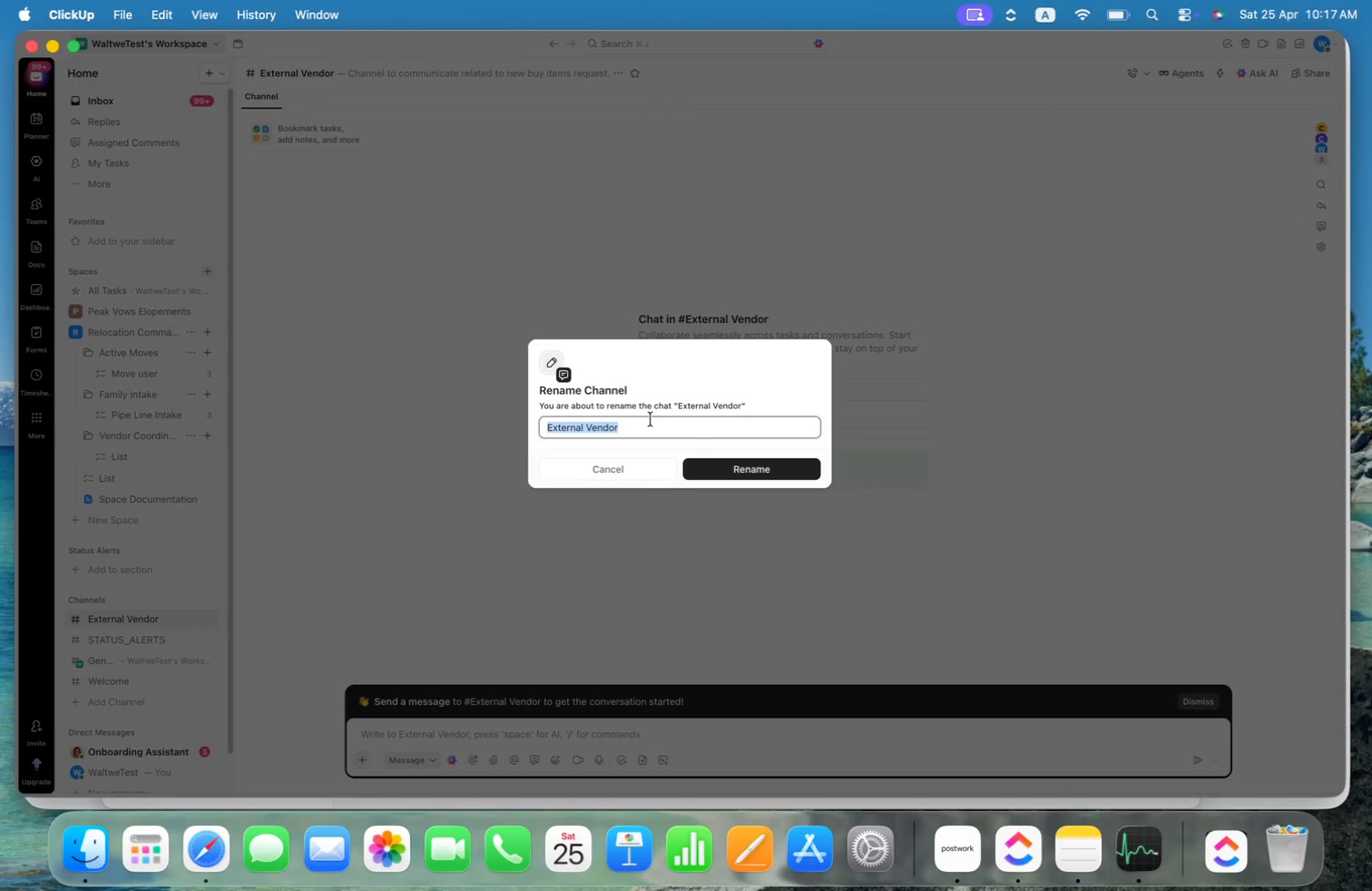 
key(Meta+Shift+ArrowRight)
 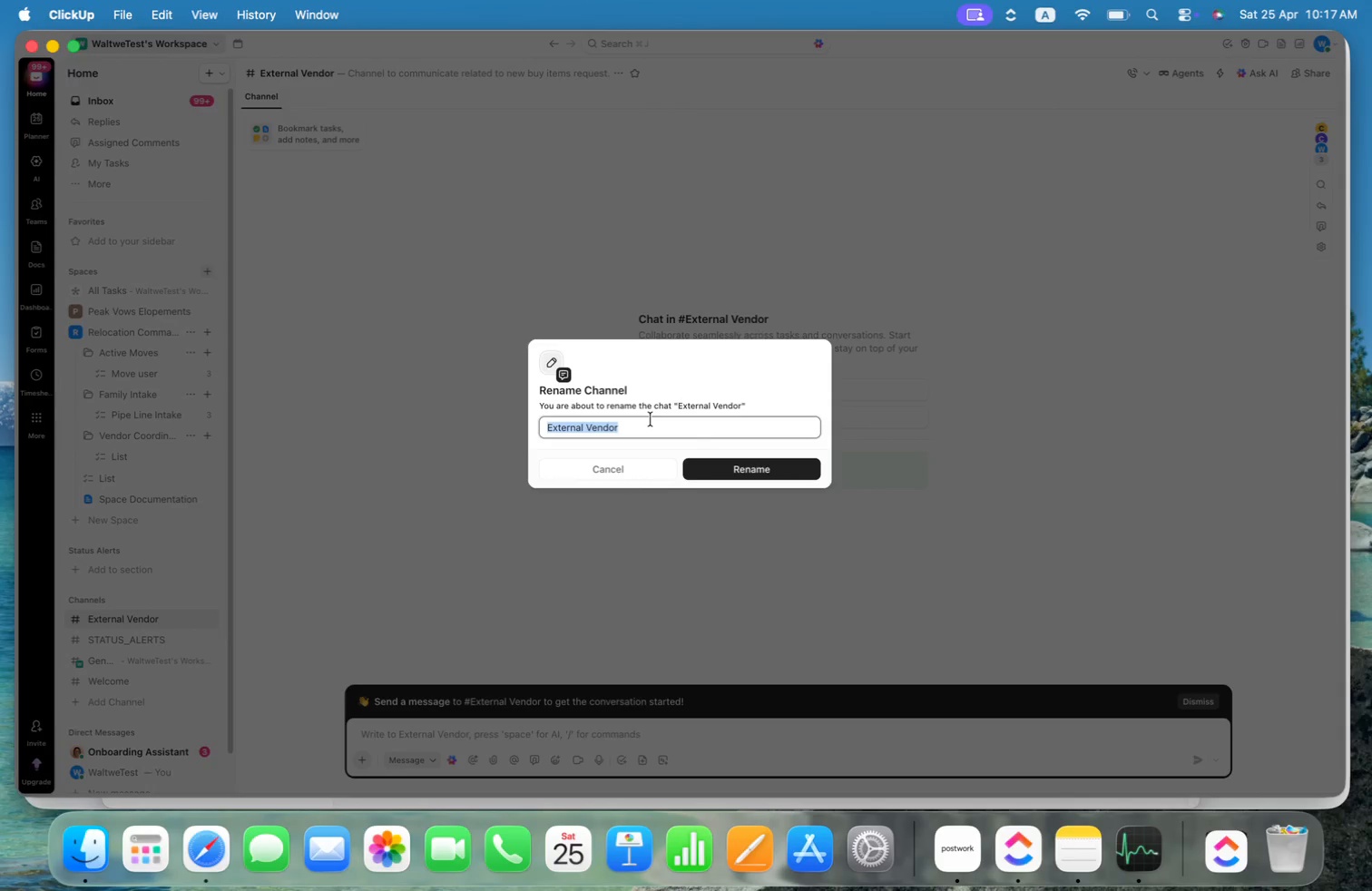 
type(EXTERNAL VENDOR)
 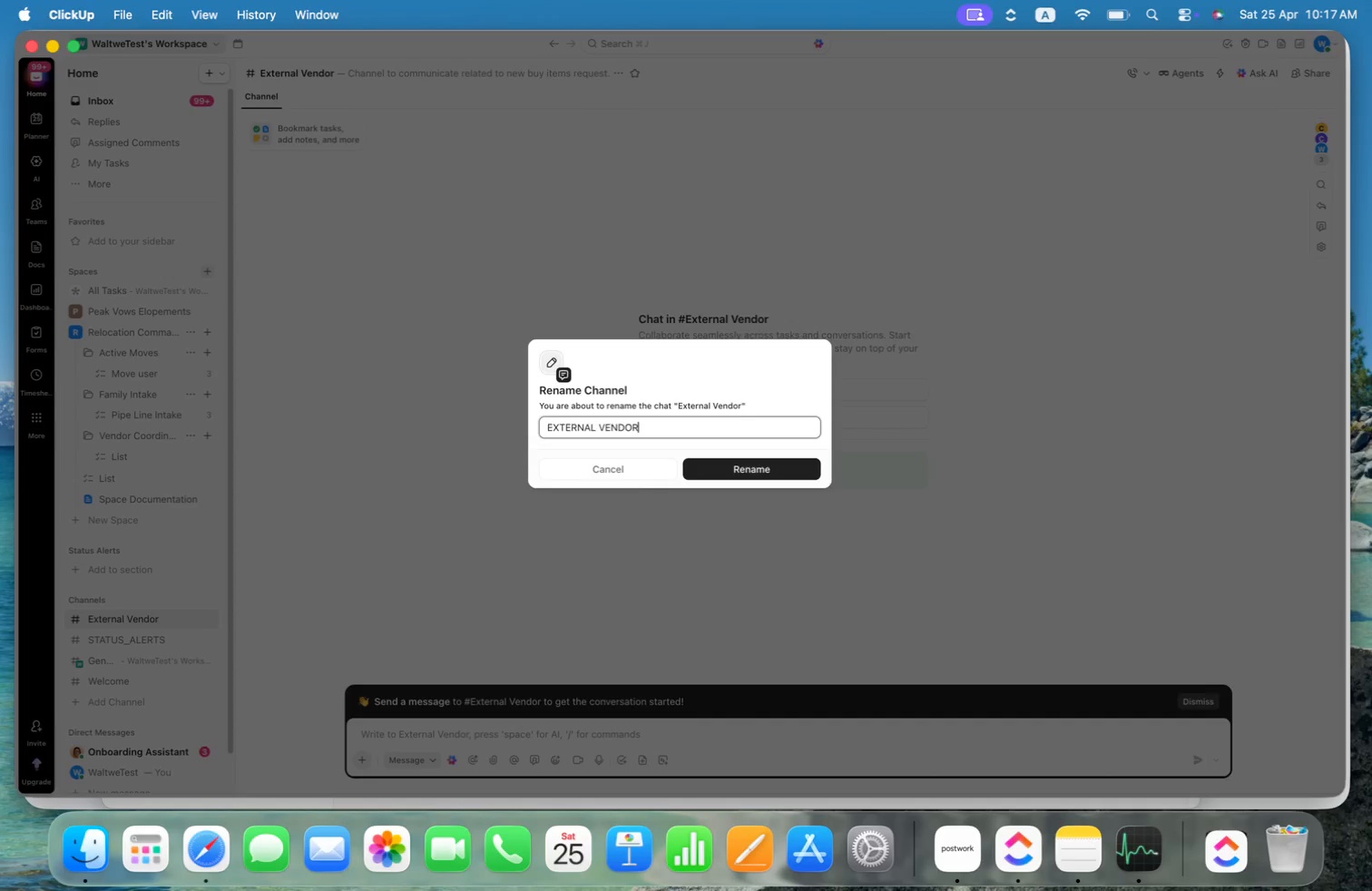 
key(Enter)
 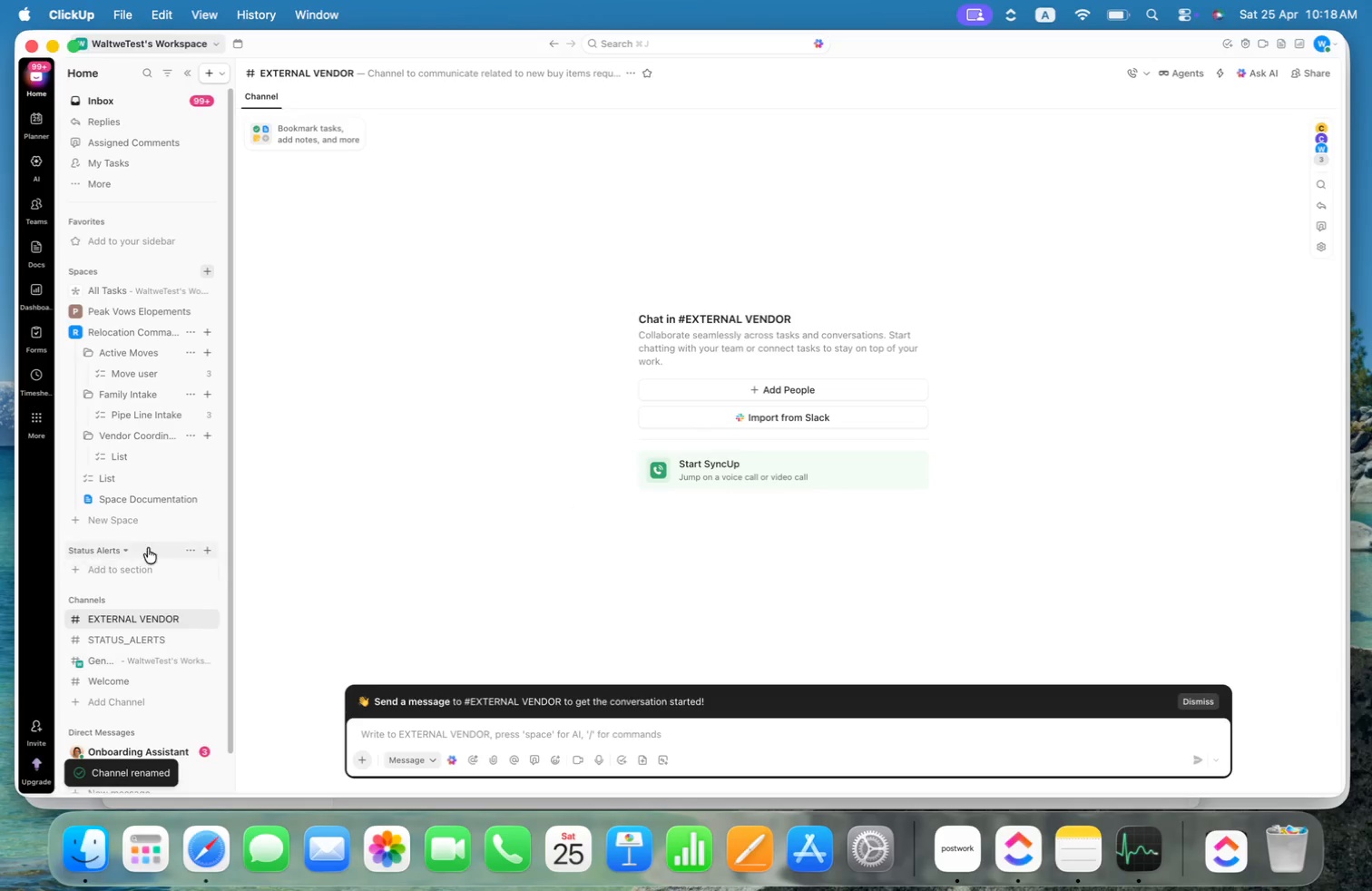 
left_click([155, 422])
 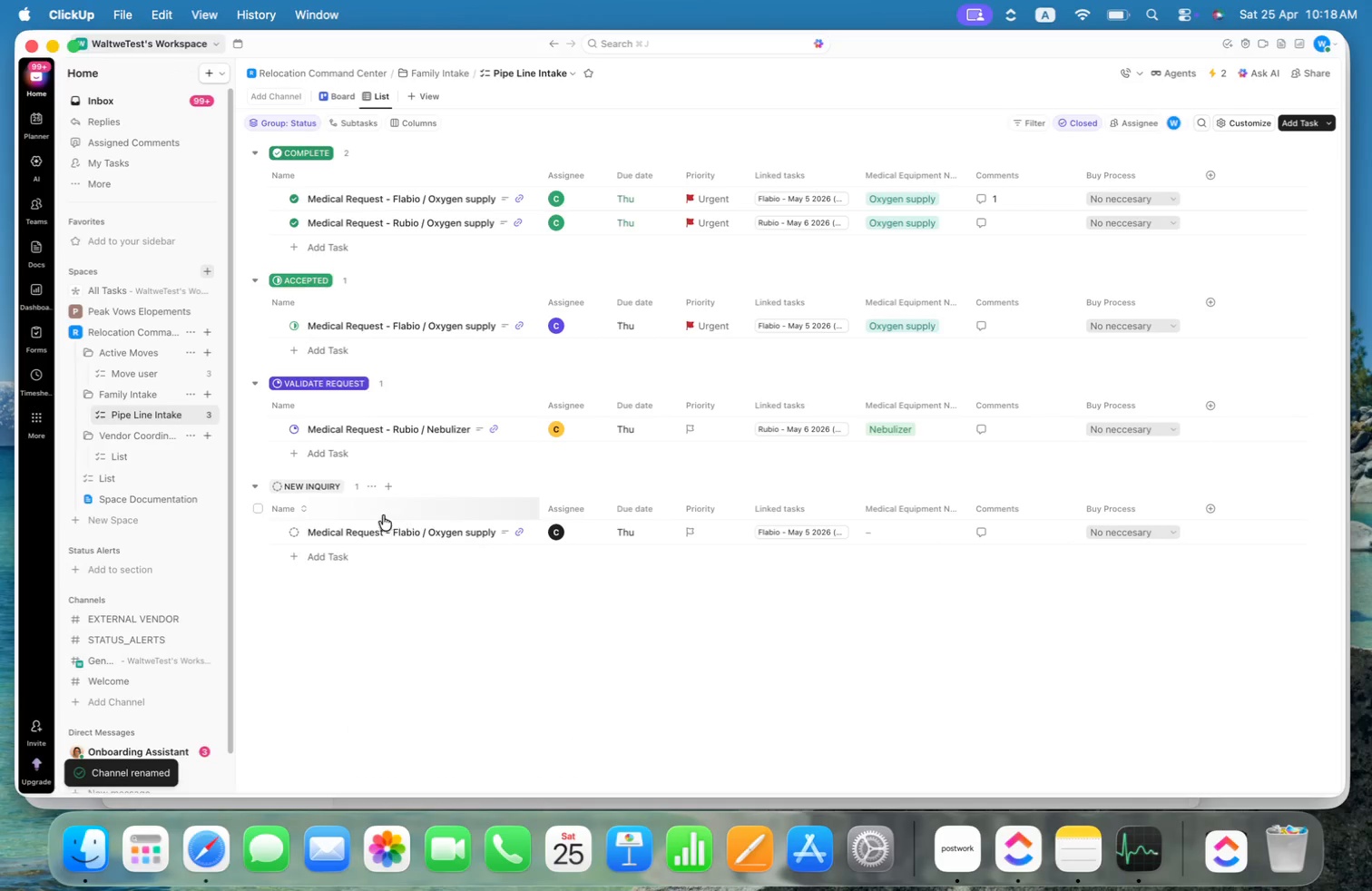 
mouse_move([366, 514])
 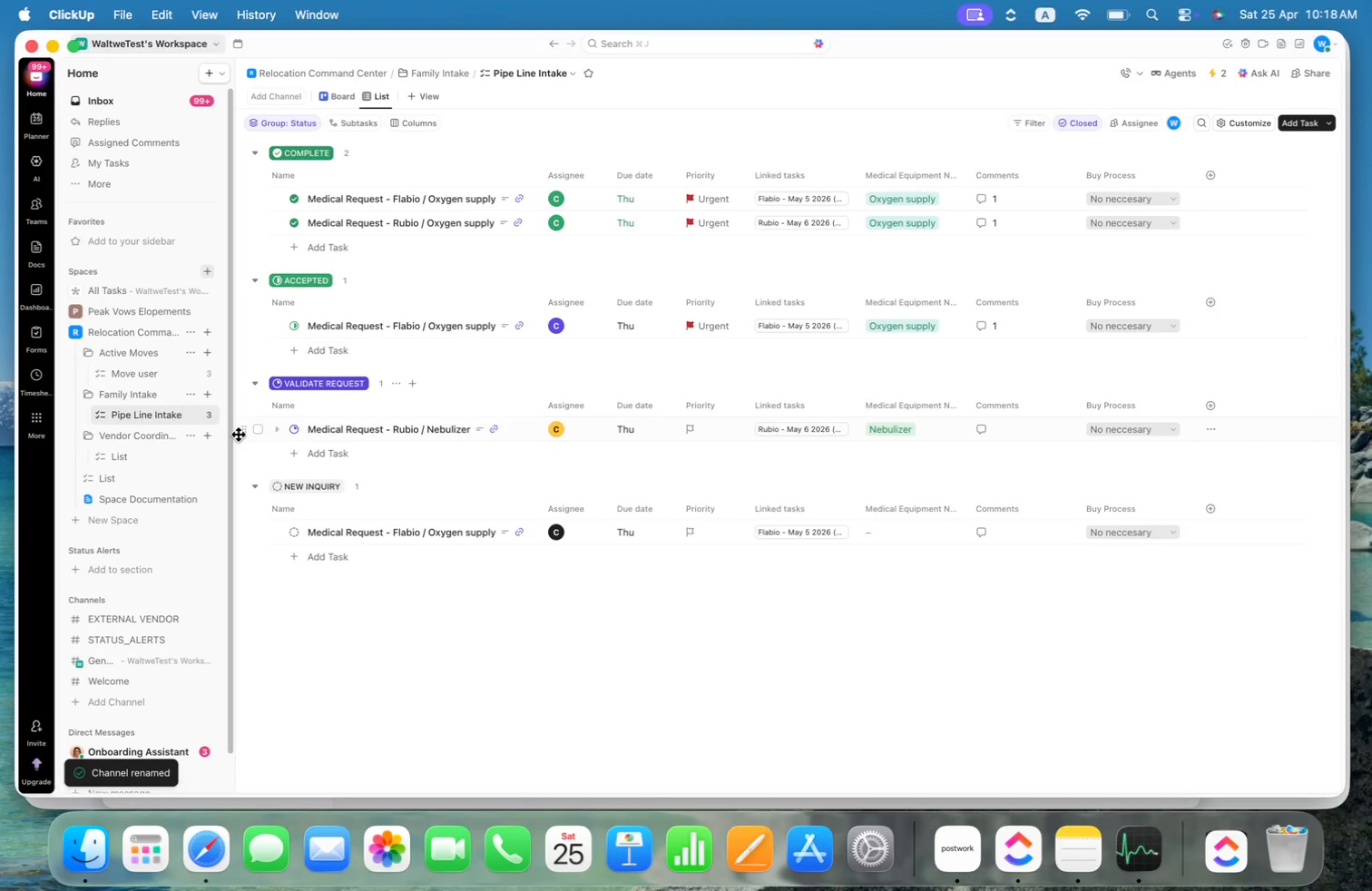 
left_click([193, 415])
 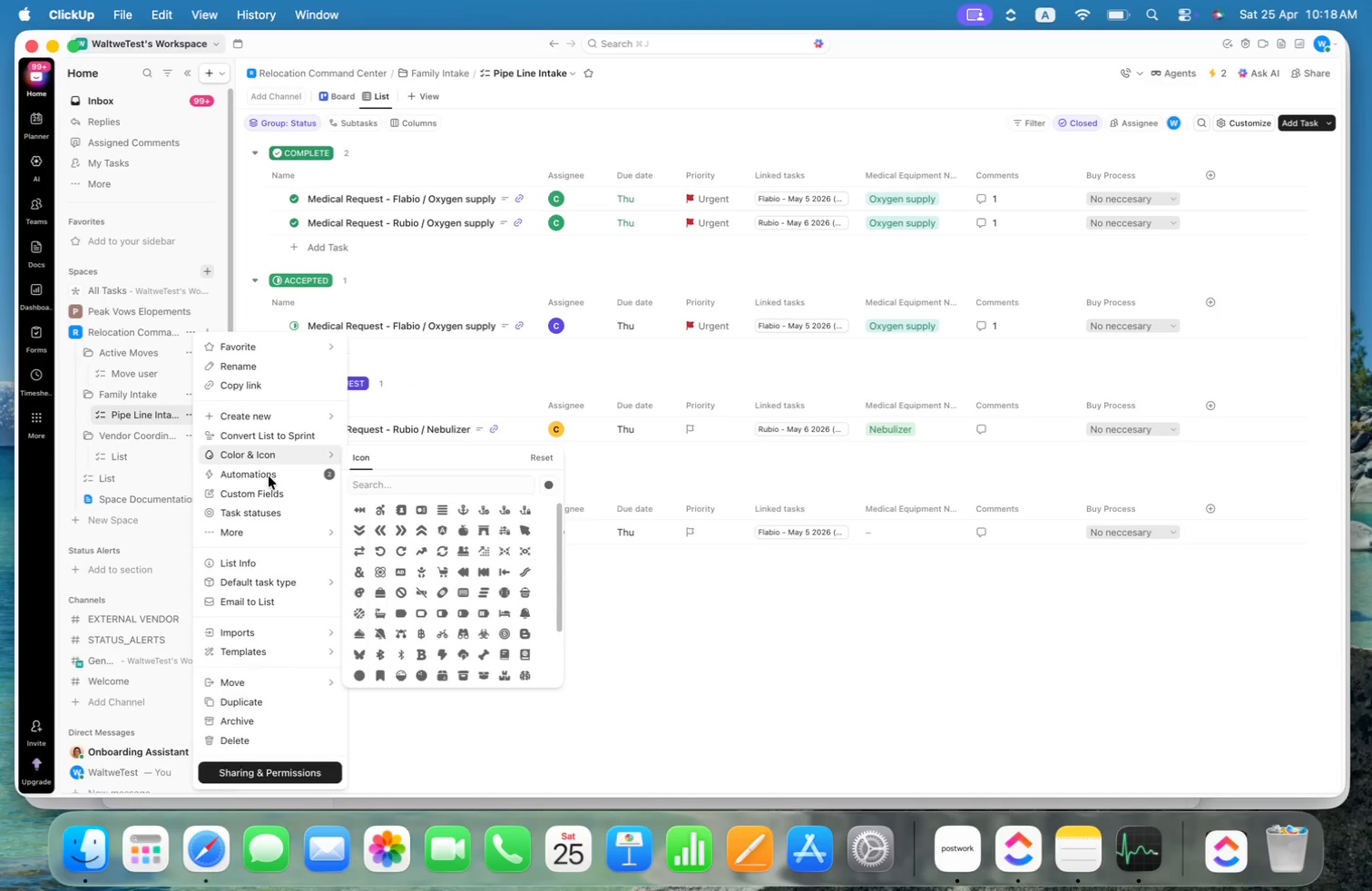 
left_click([269, 476])
 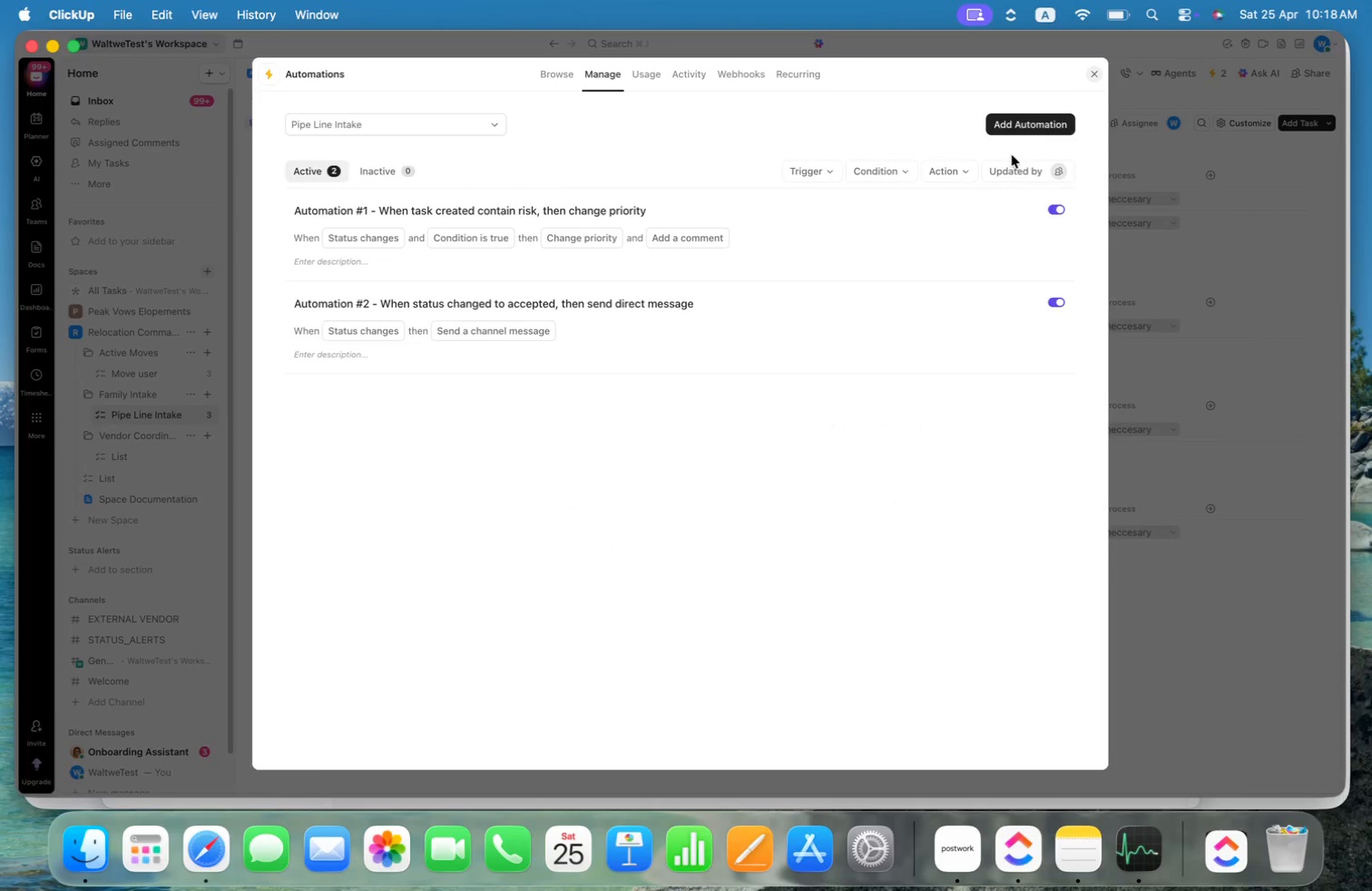 
left_click([1023, 126])
 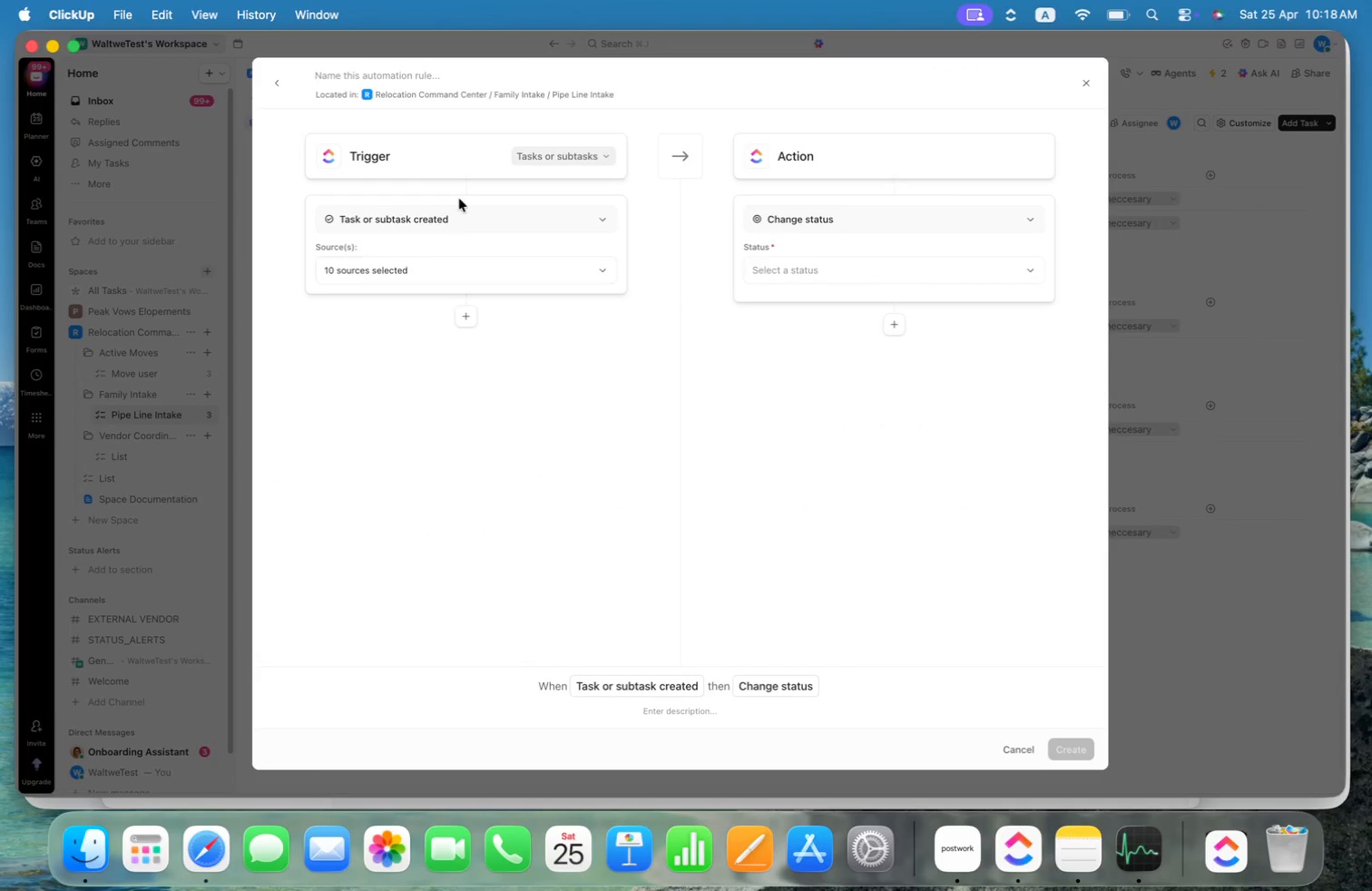 
left_click([456, 214])
 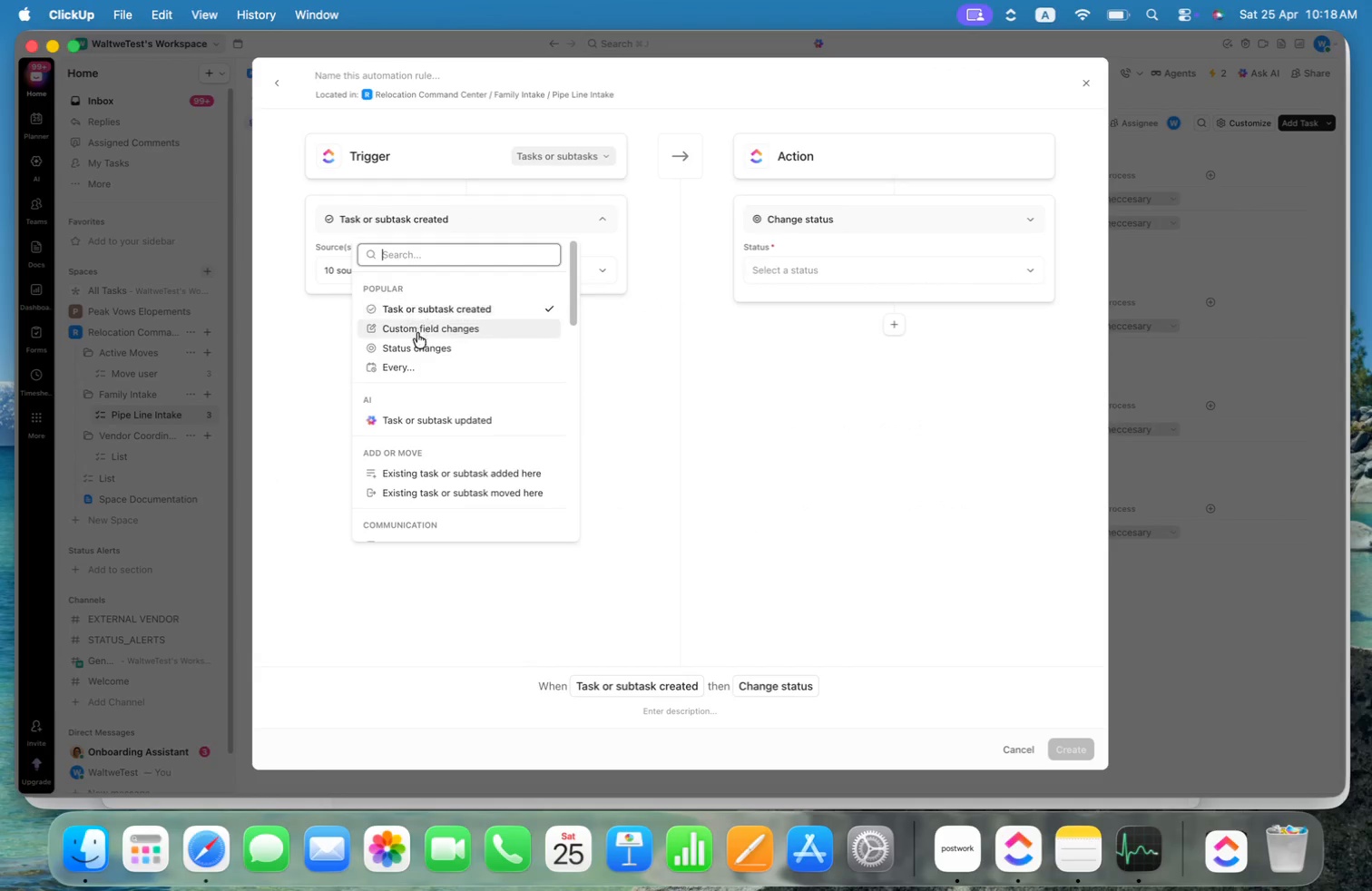 
left_click([417, 344])
 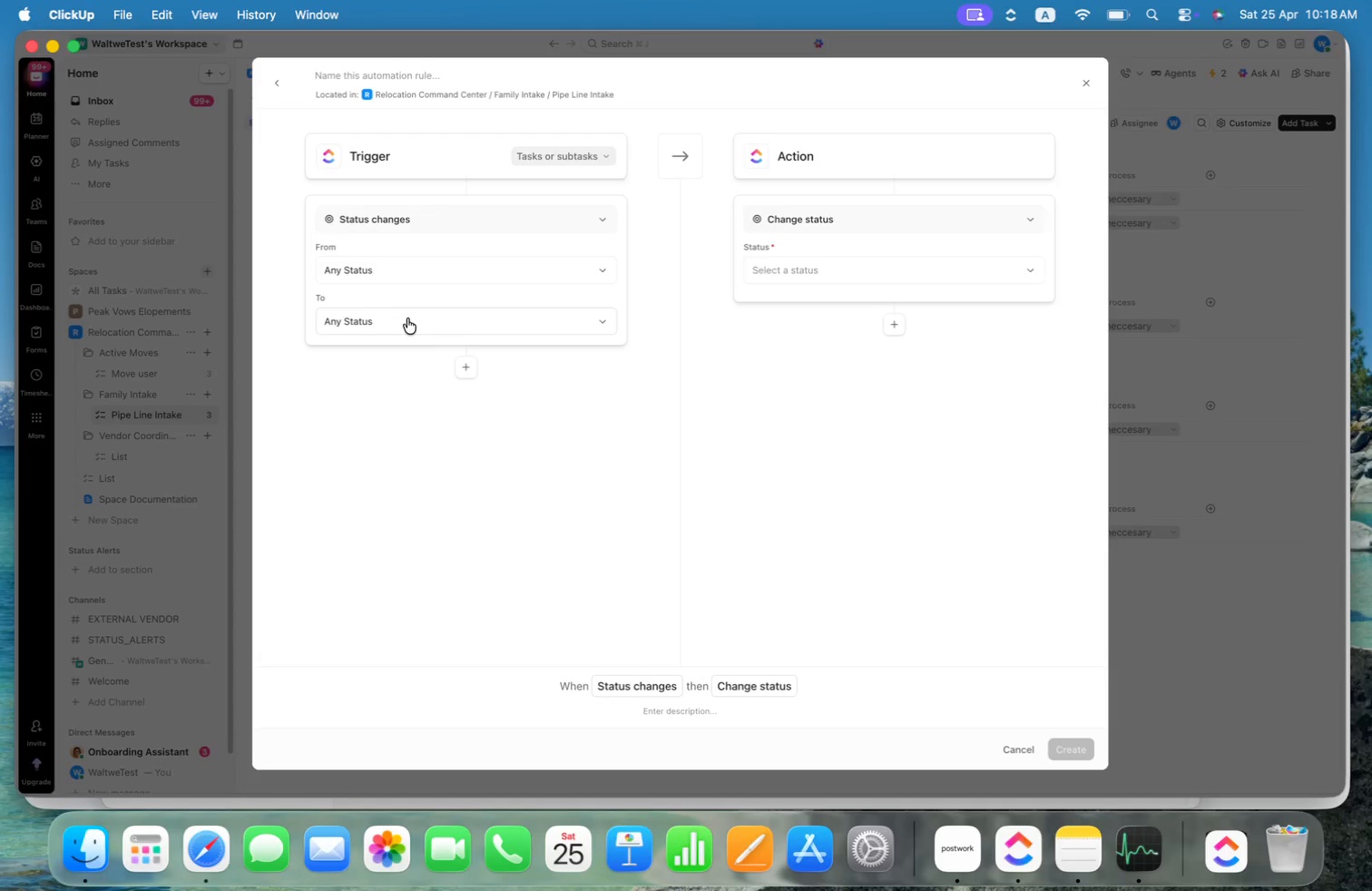 
left_click([407, 318])
 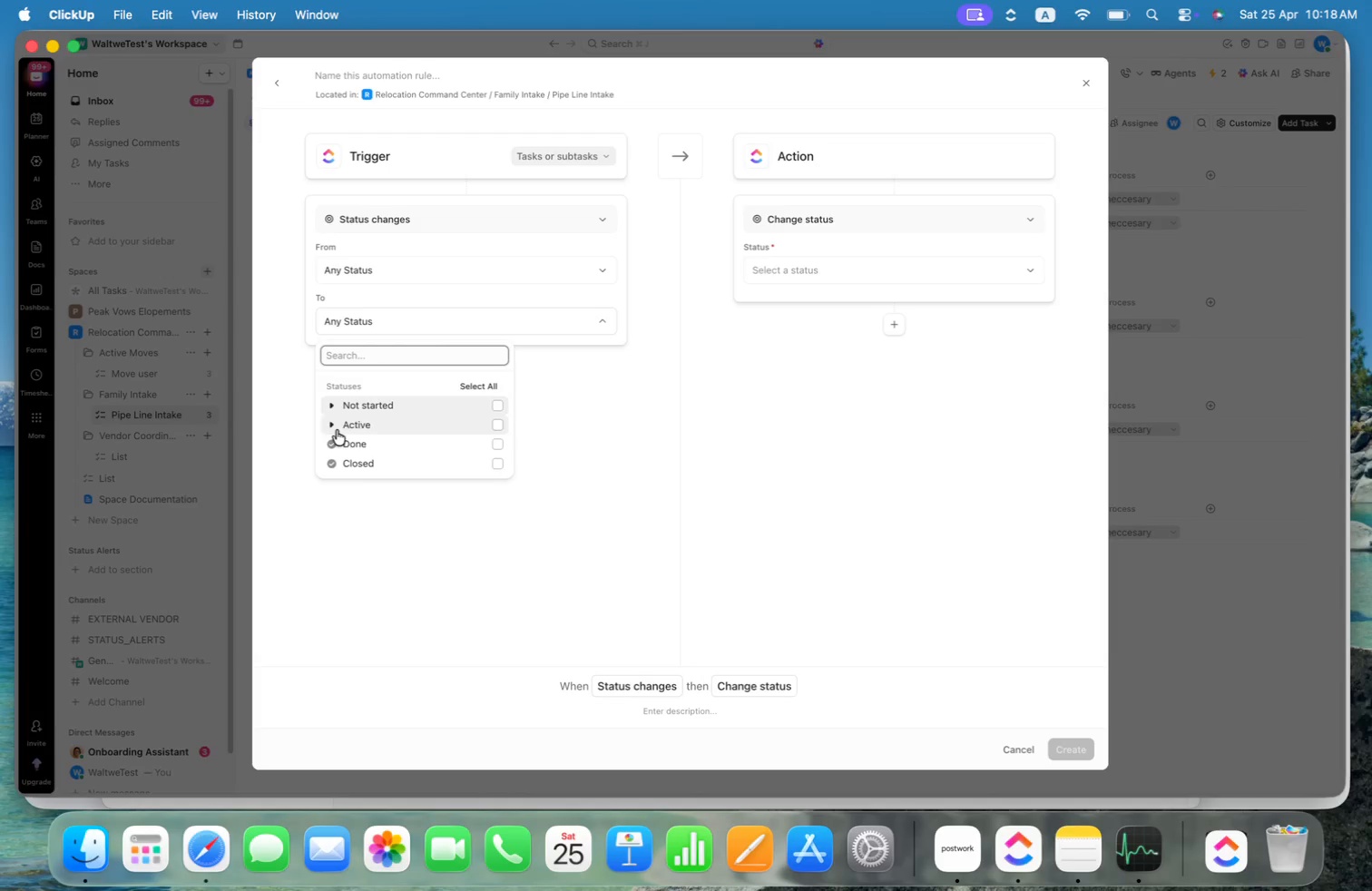 
left_click([329, 427])
 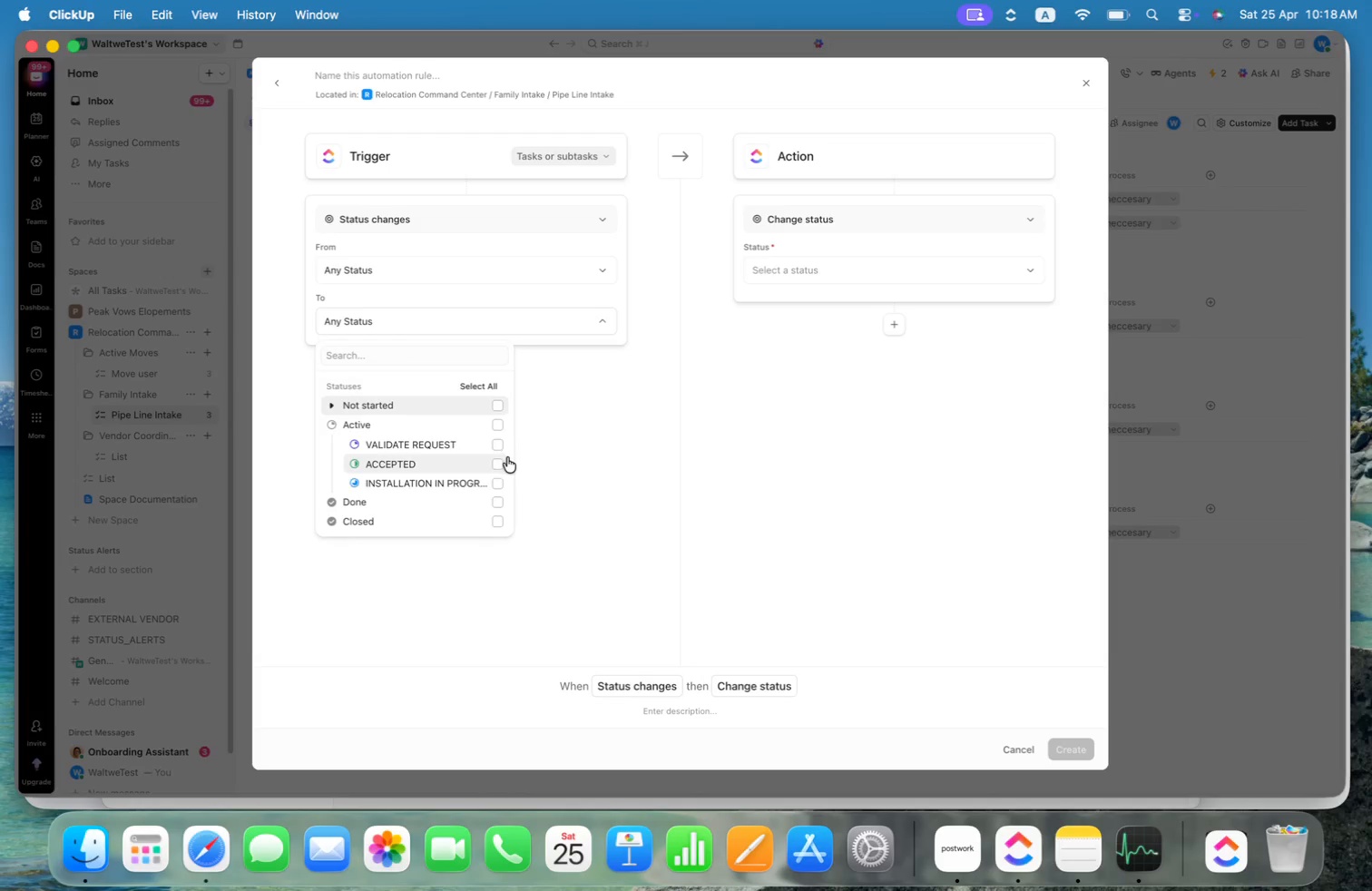 
left_click([499, 462])
 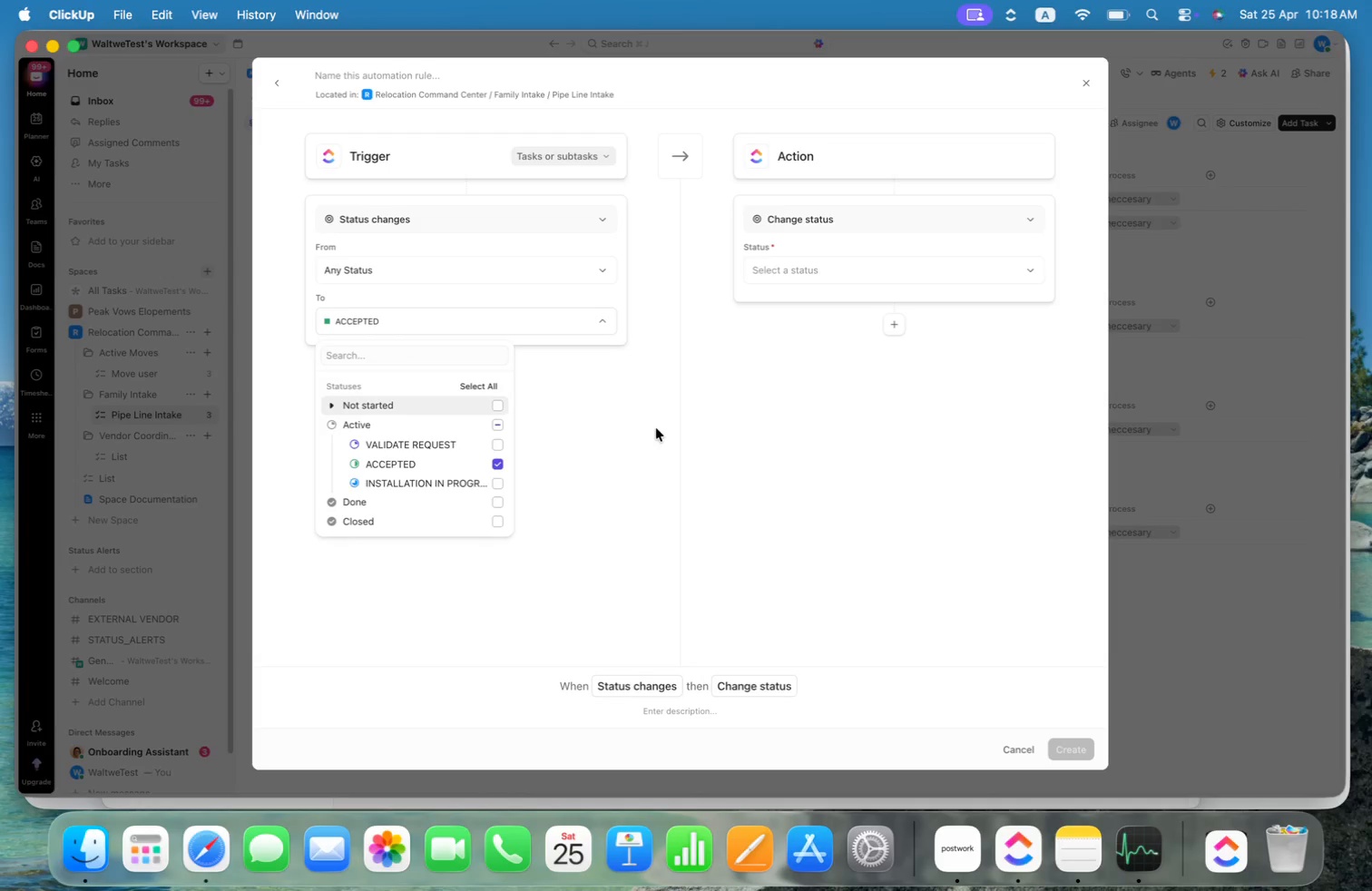 
left_click([656, 428])
 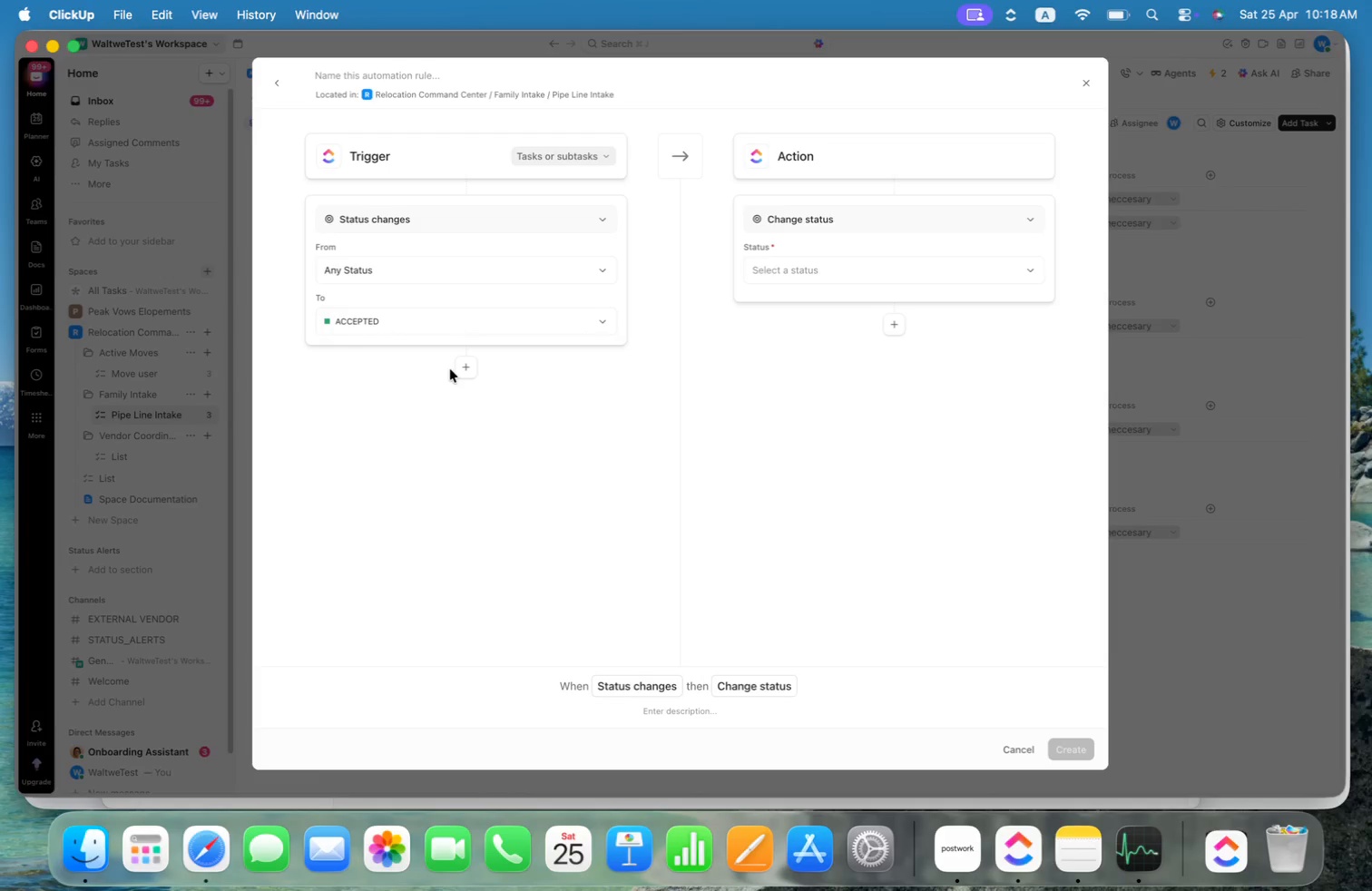 
left_click([460, 367])
 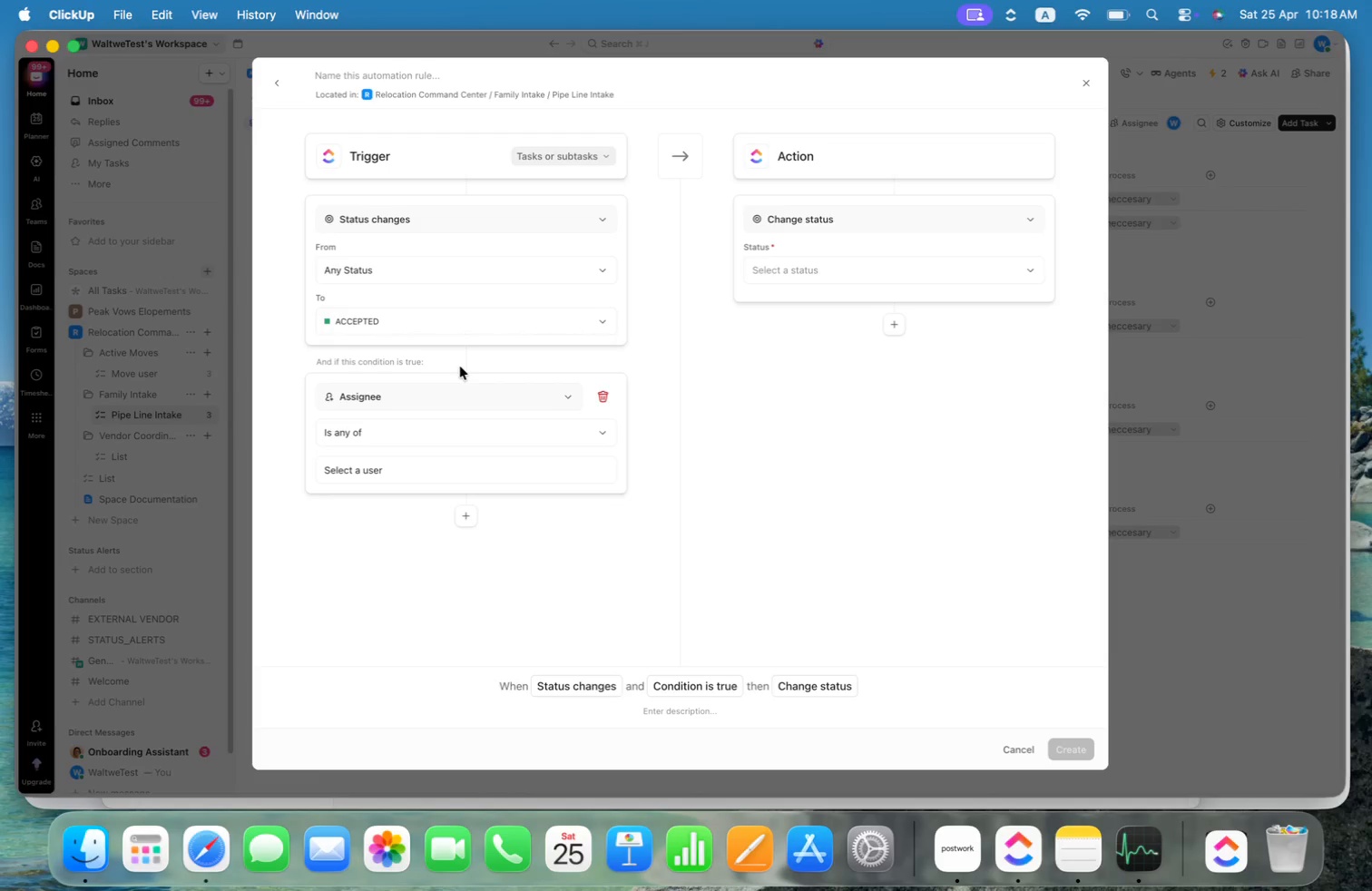 
left_click([455, 394])
 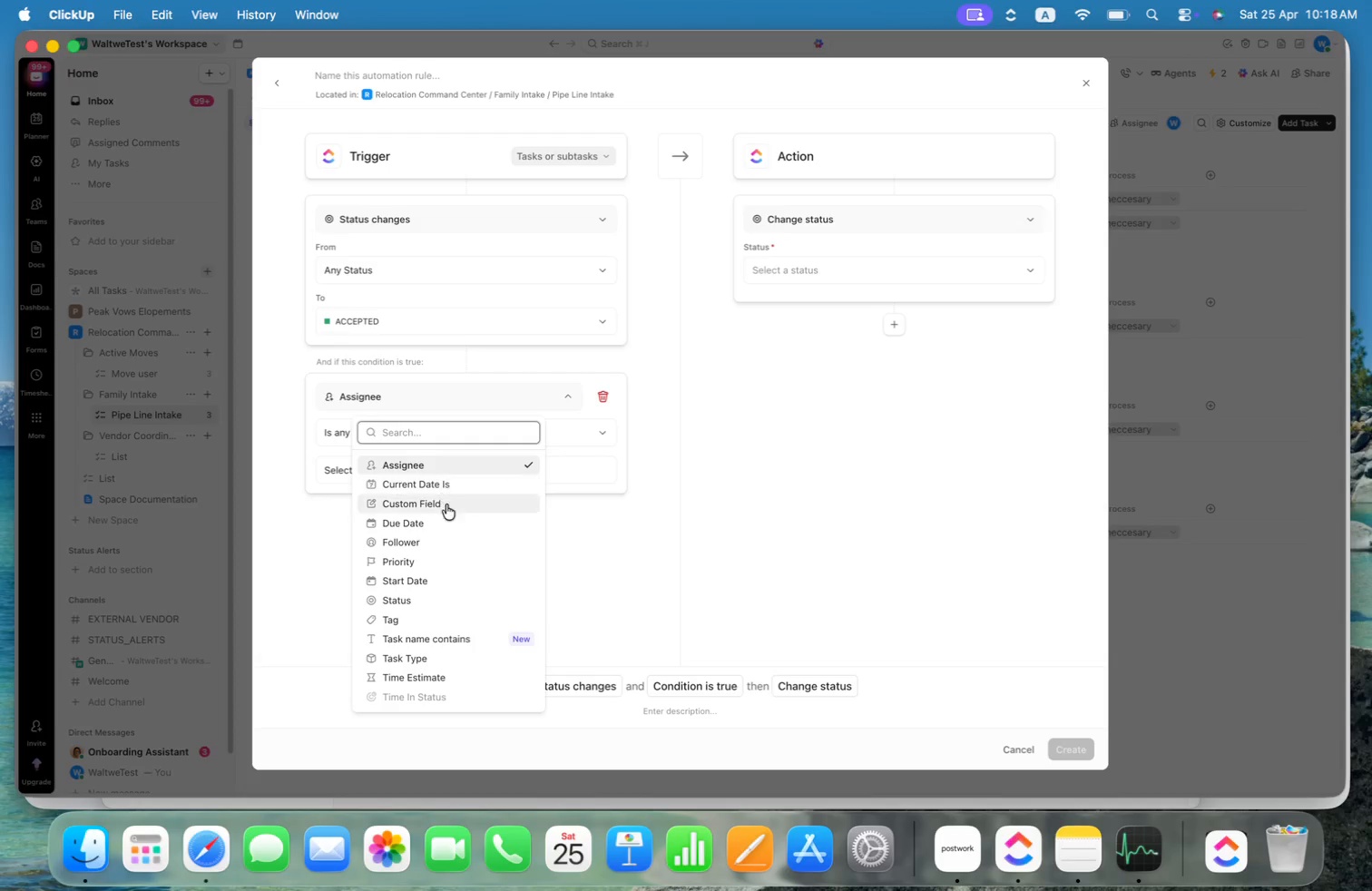 
left_click([450, 504])
 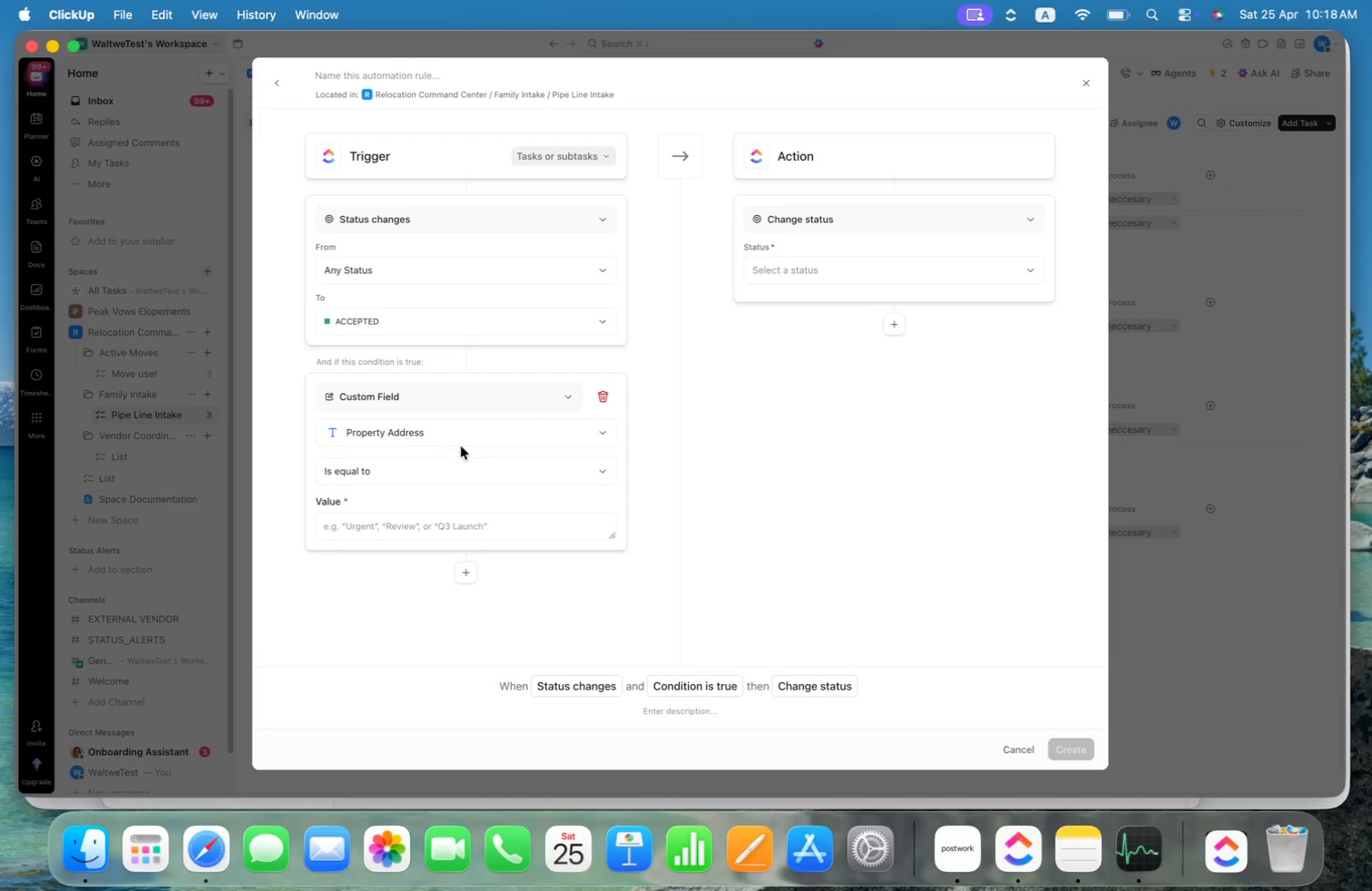 
left_click([477, 438])
 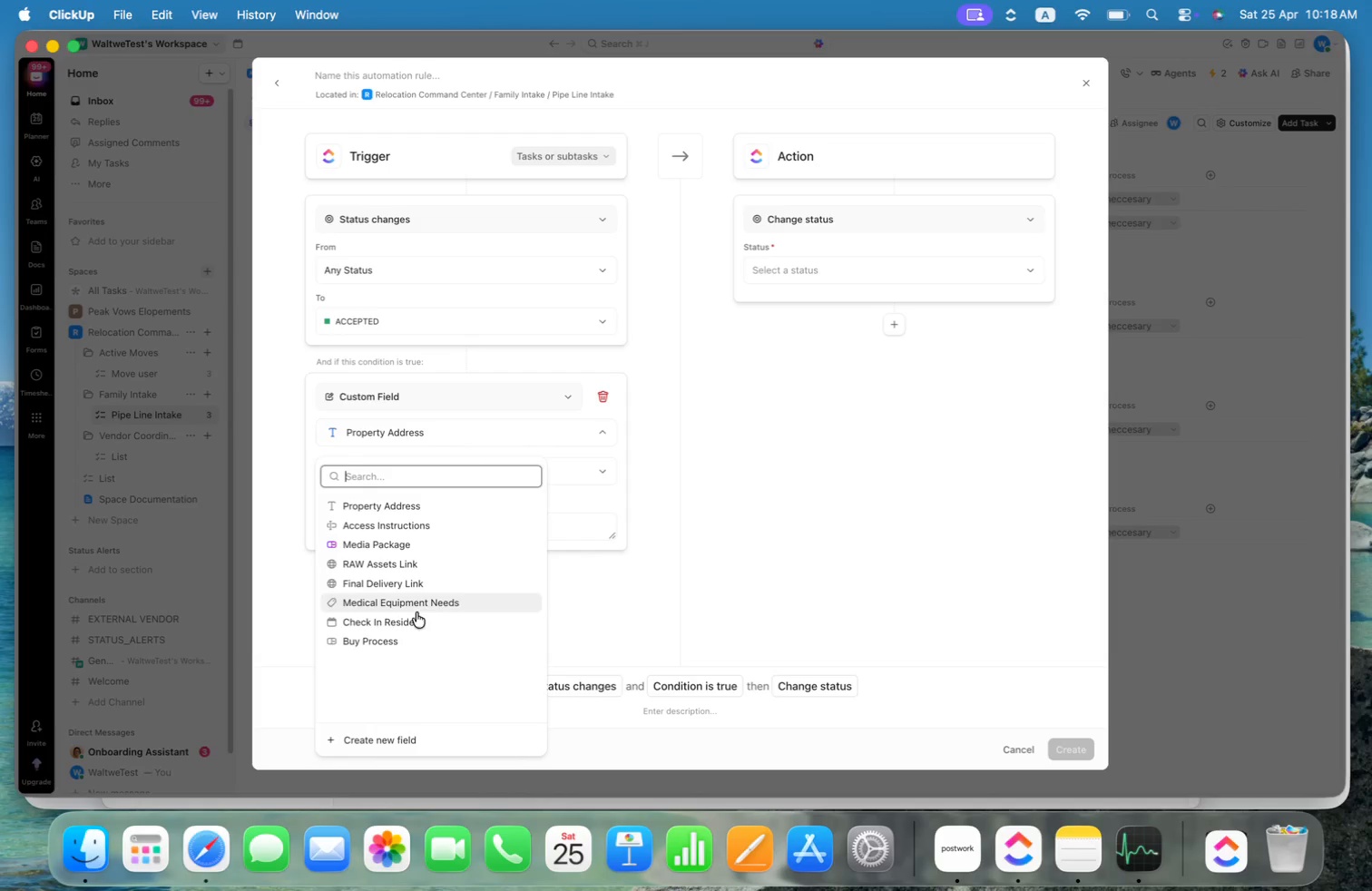 
left_click([404, 641])
 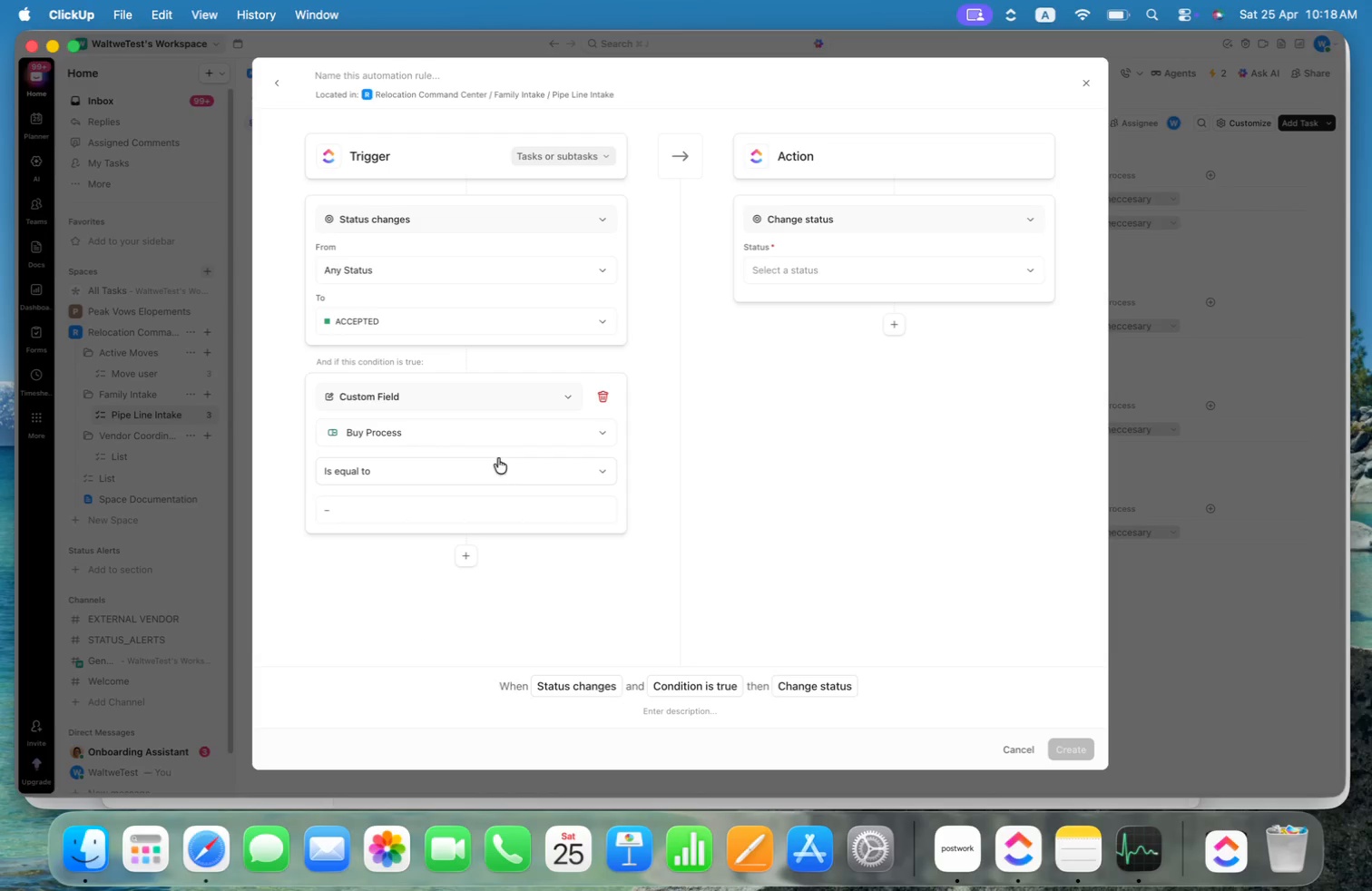 
left_click([495, 465])
 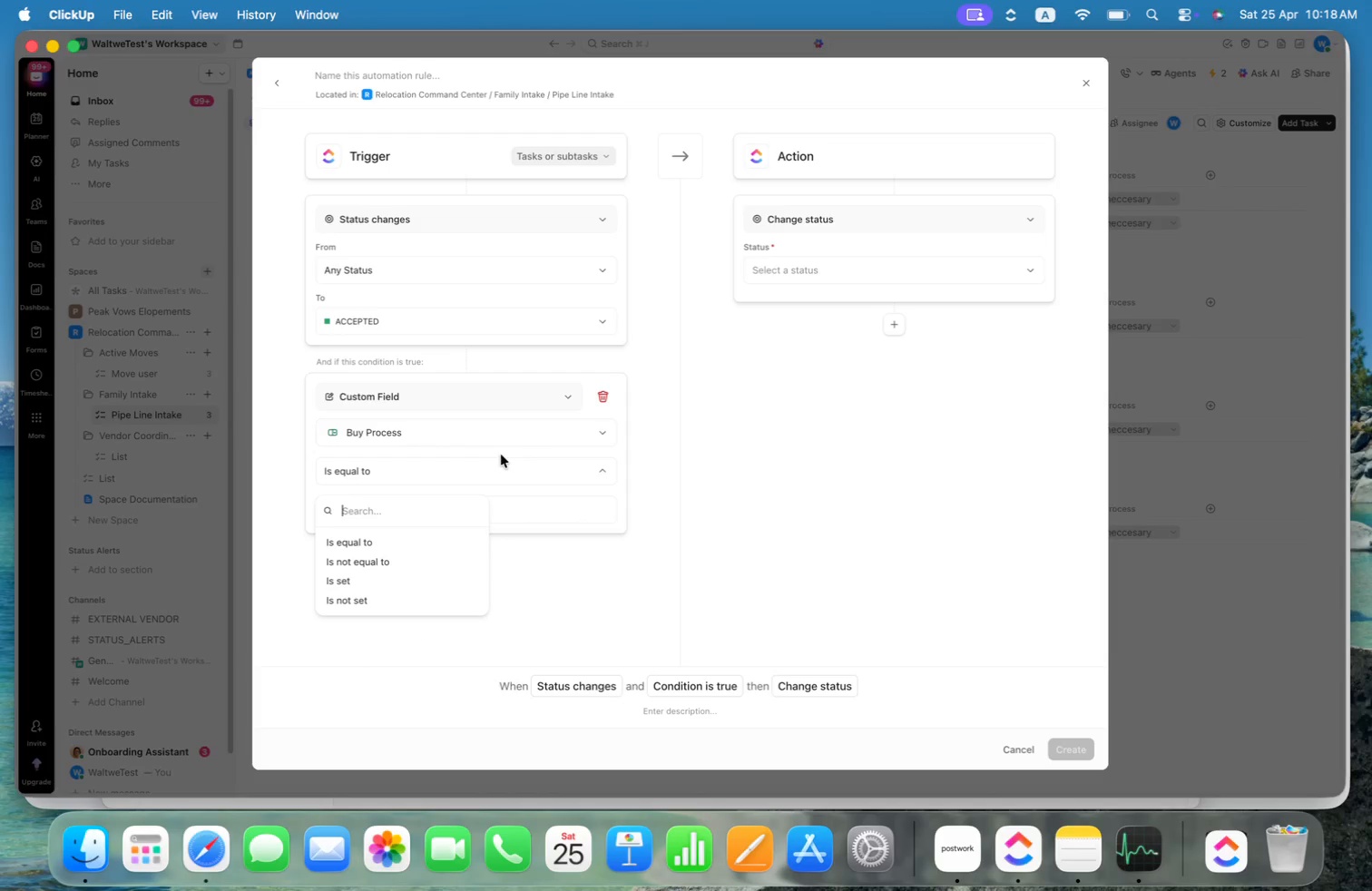 
left_click([400, 543])
 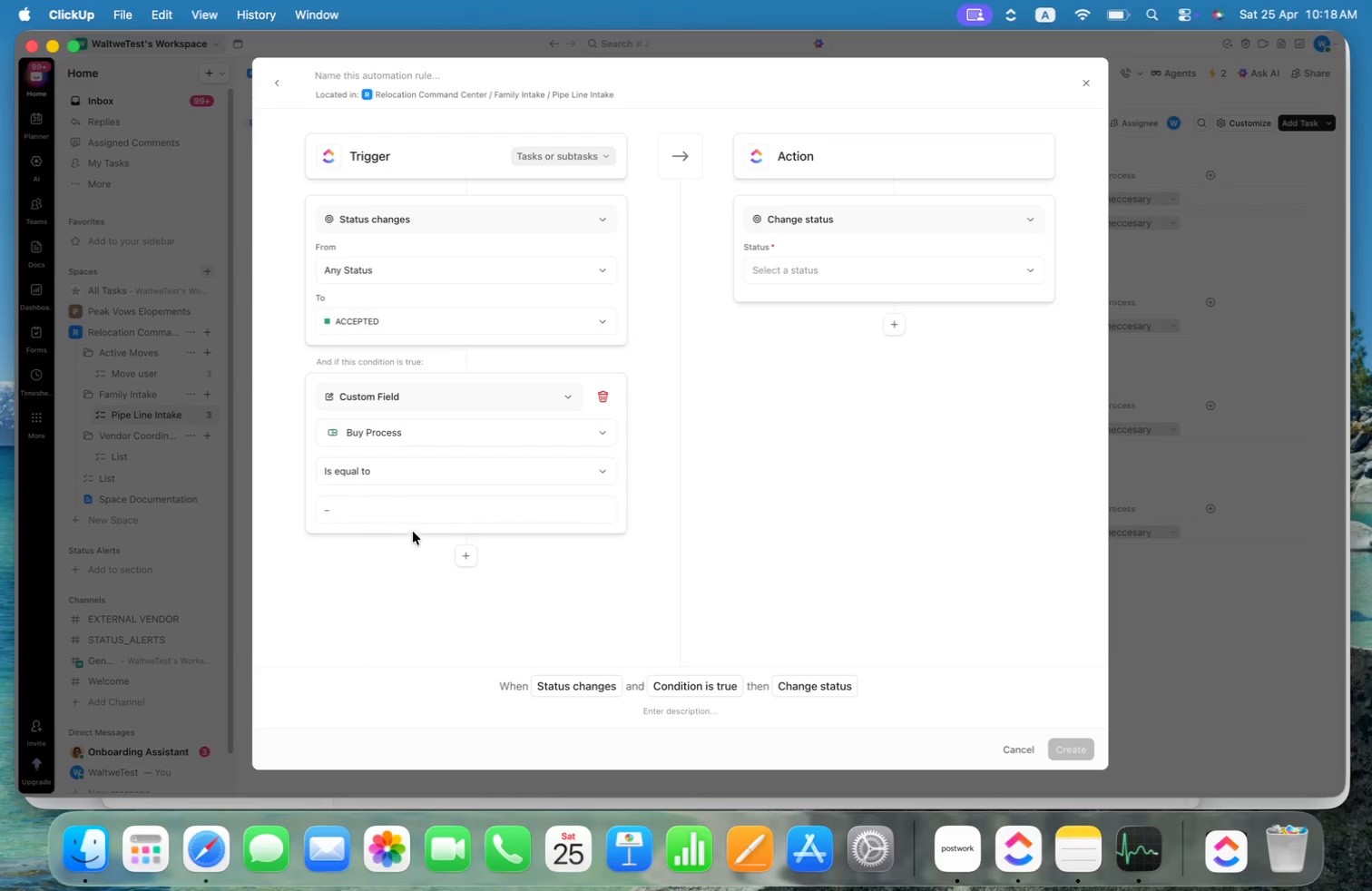 
left_click([445, 511])
 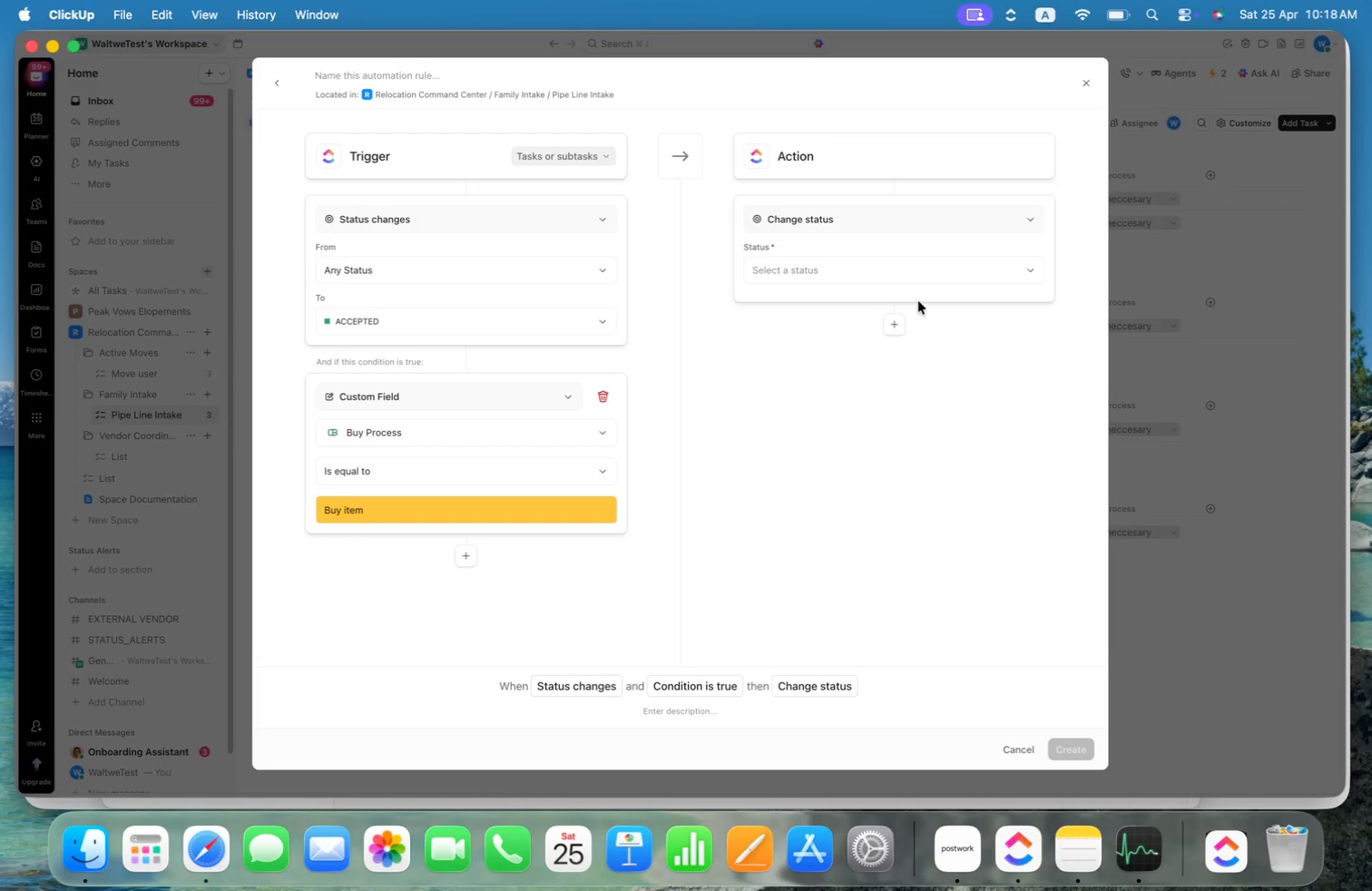 
wait(5.42)
 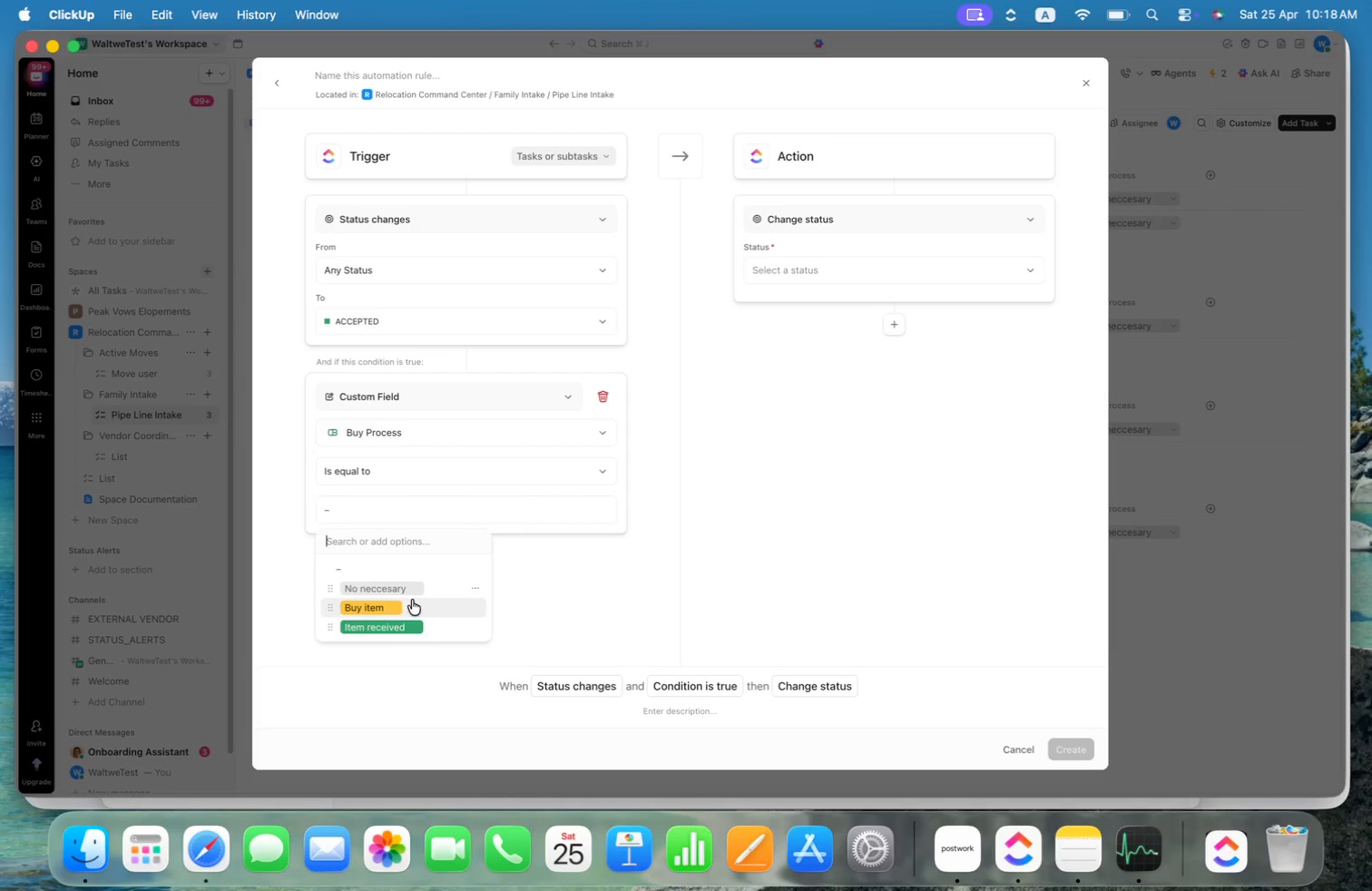 
left_click([916, 229])
 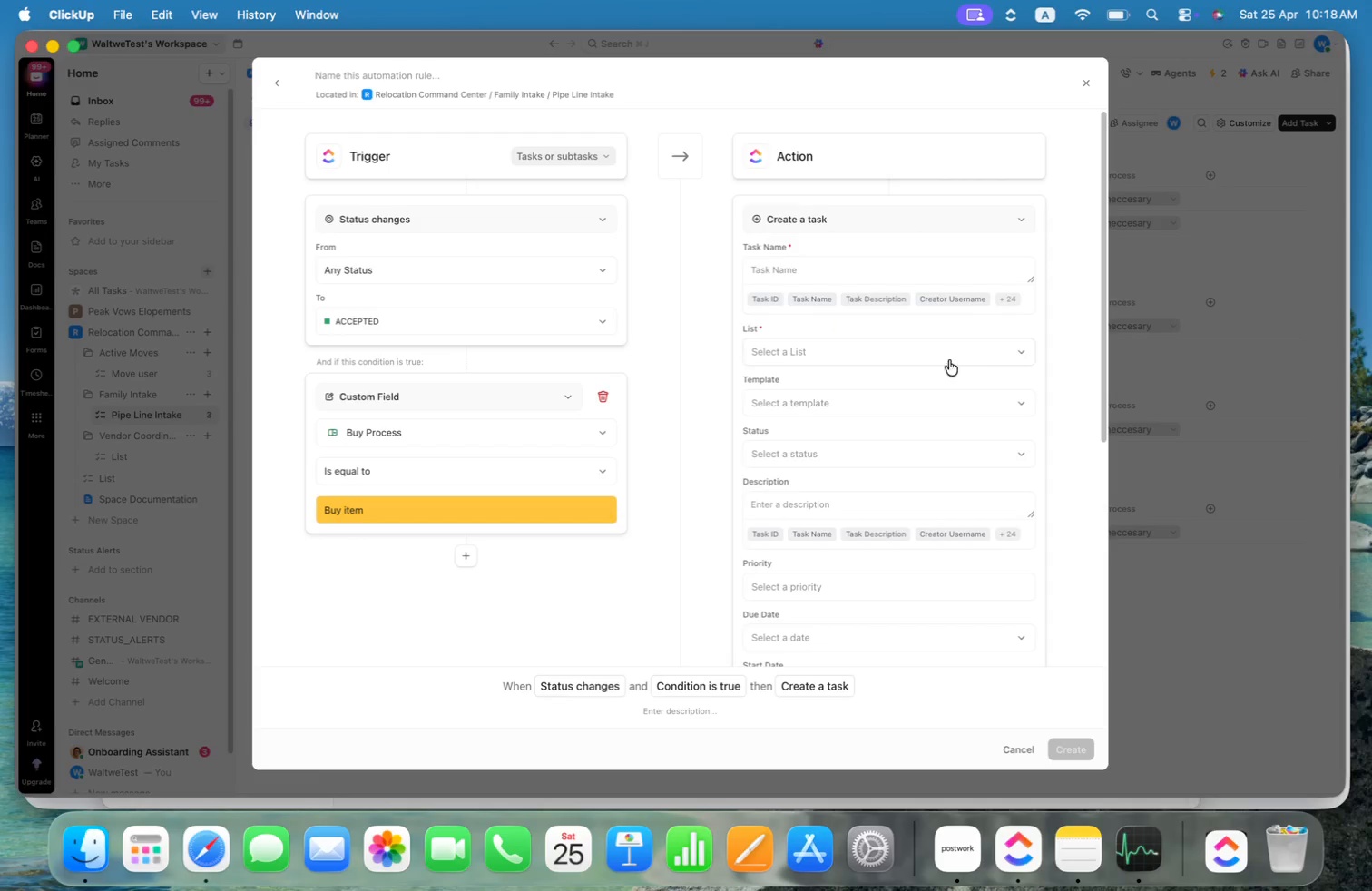 
left_click([819, 270])
 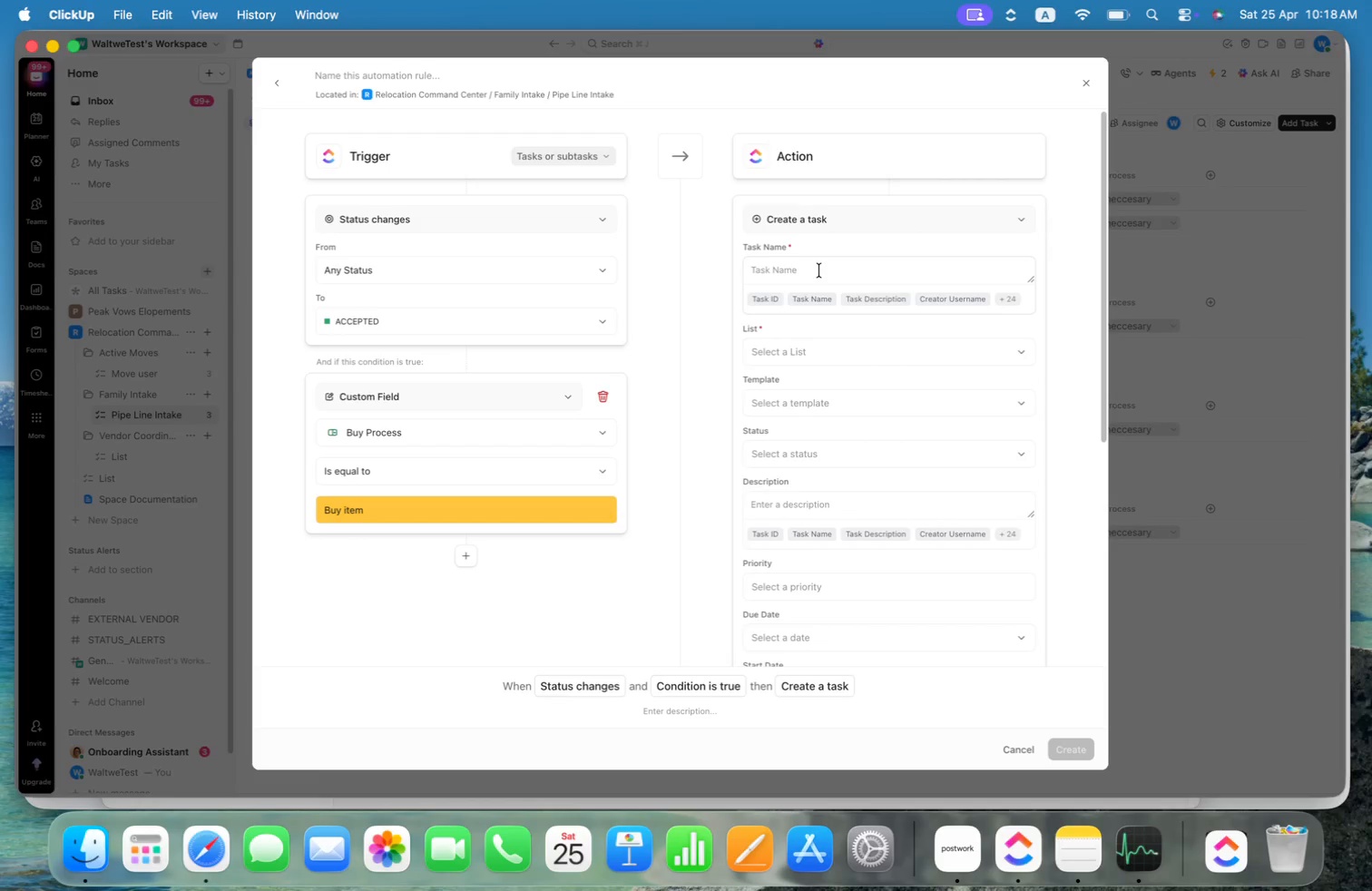 
wait(7.51)
 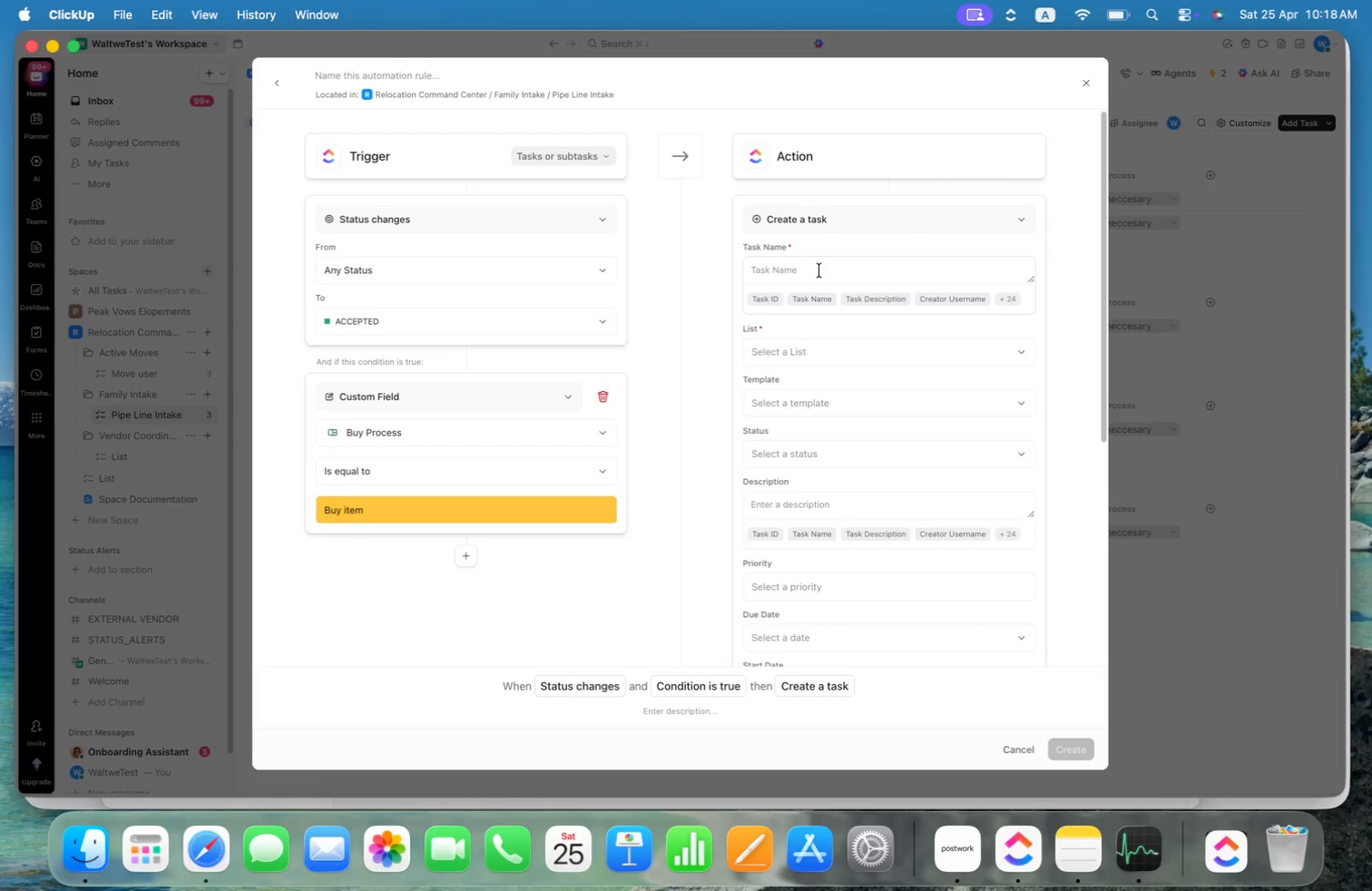 
type(Buy )
 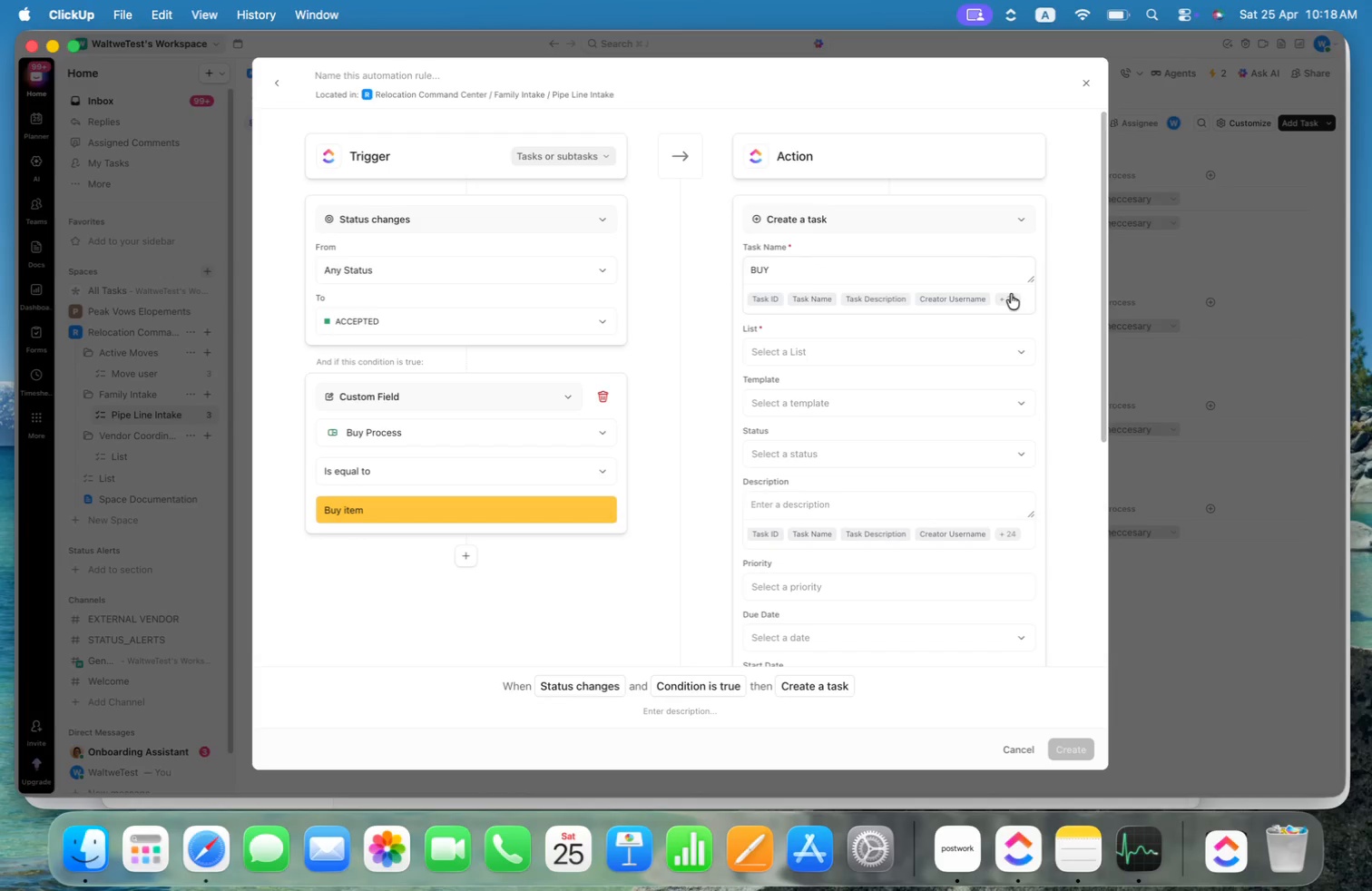 
left_click([1012, 296])
 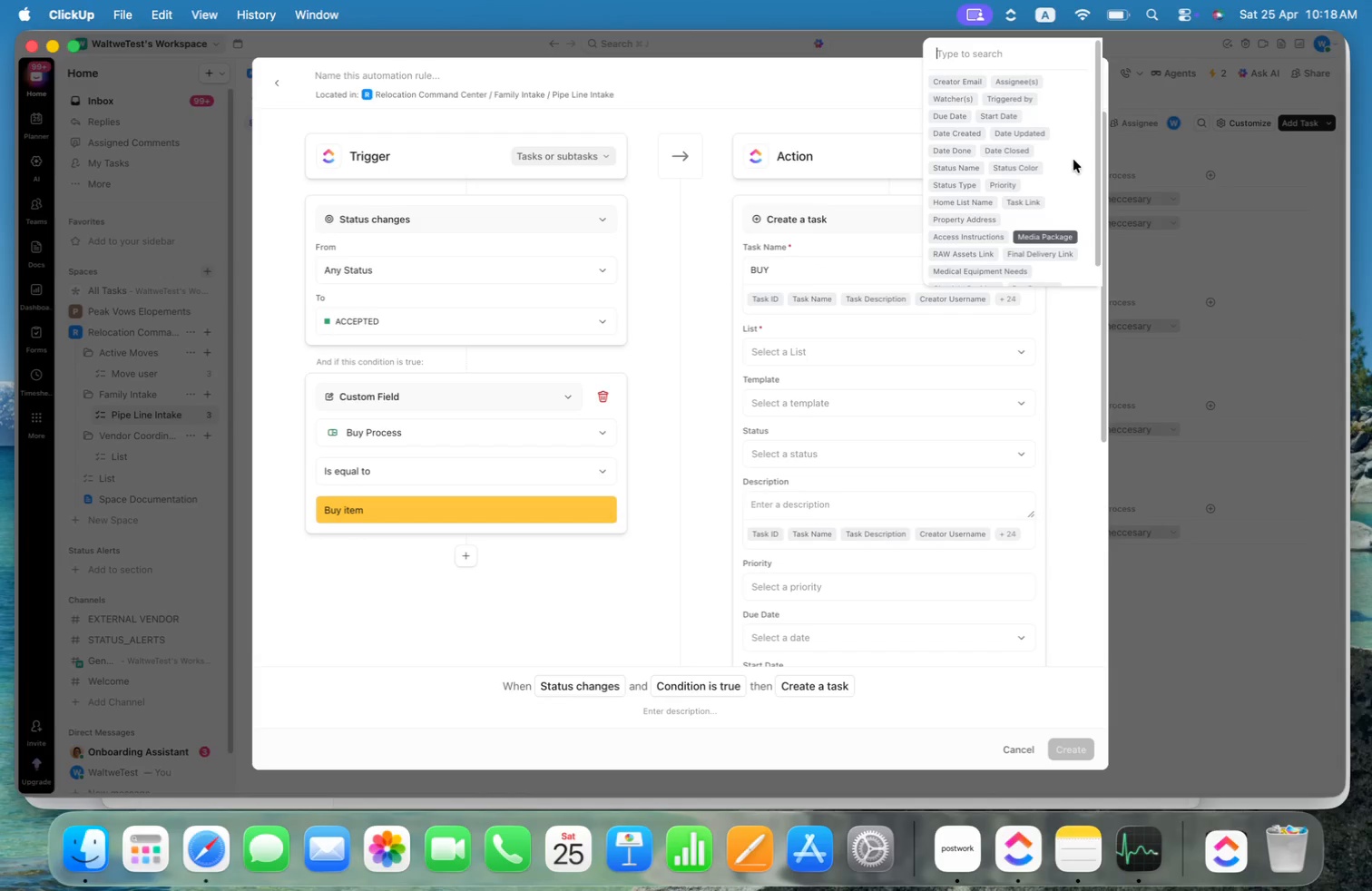 
left_click_drag(start_coordinate=[1098, 202], to_coordinate=[1102, 240])
 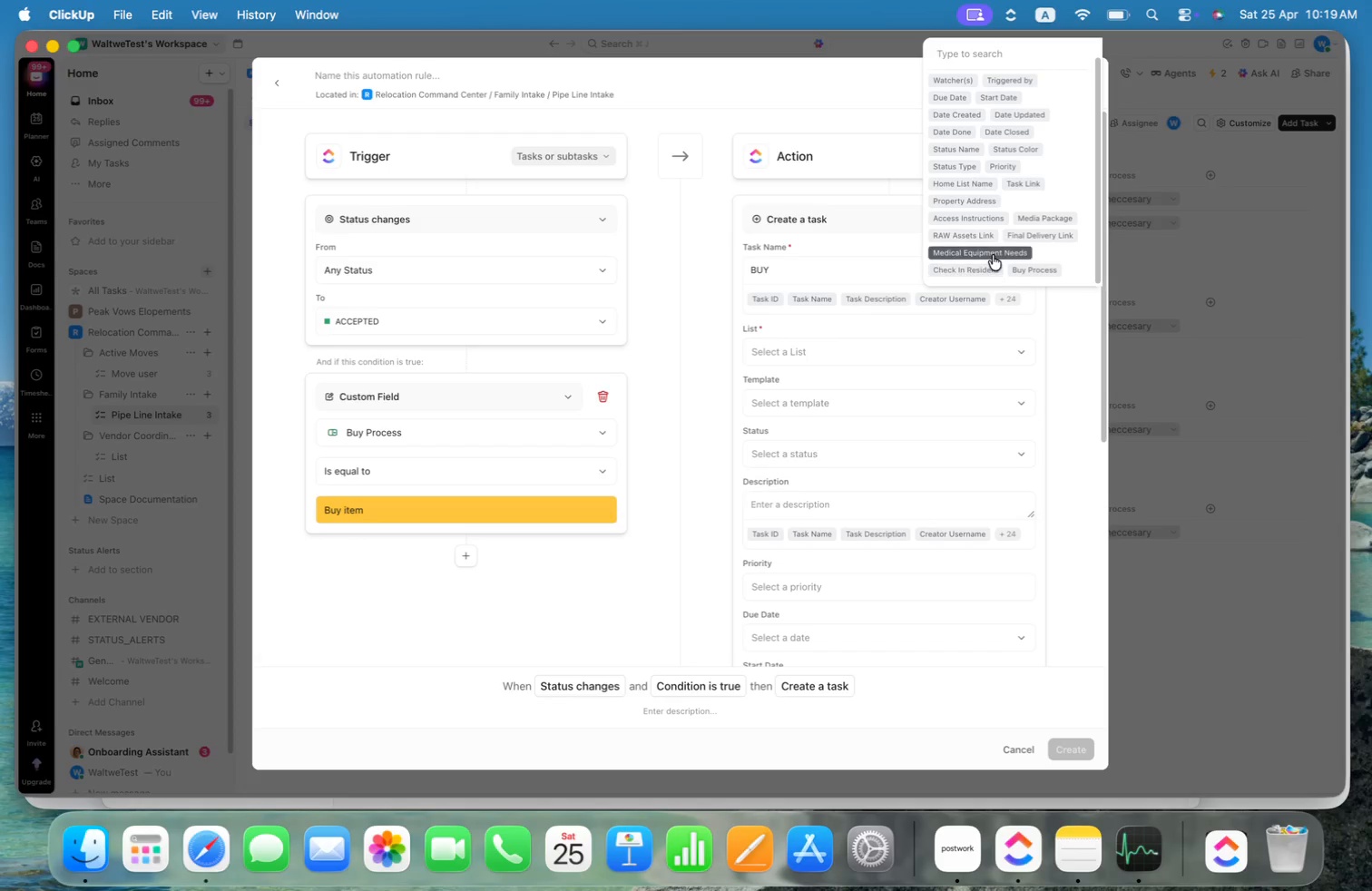 
left_click([993, 255])
 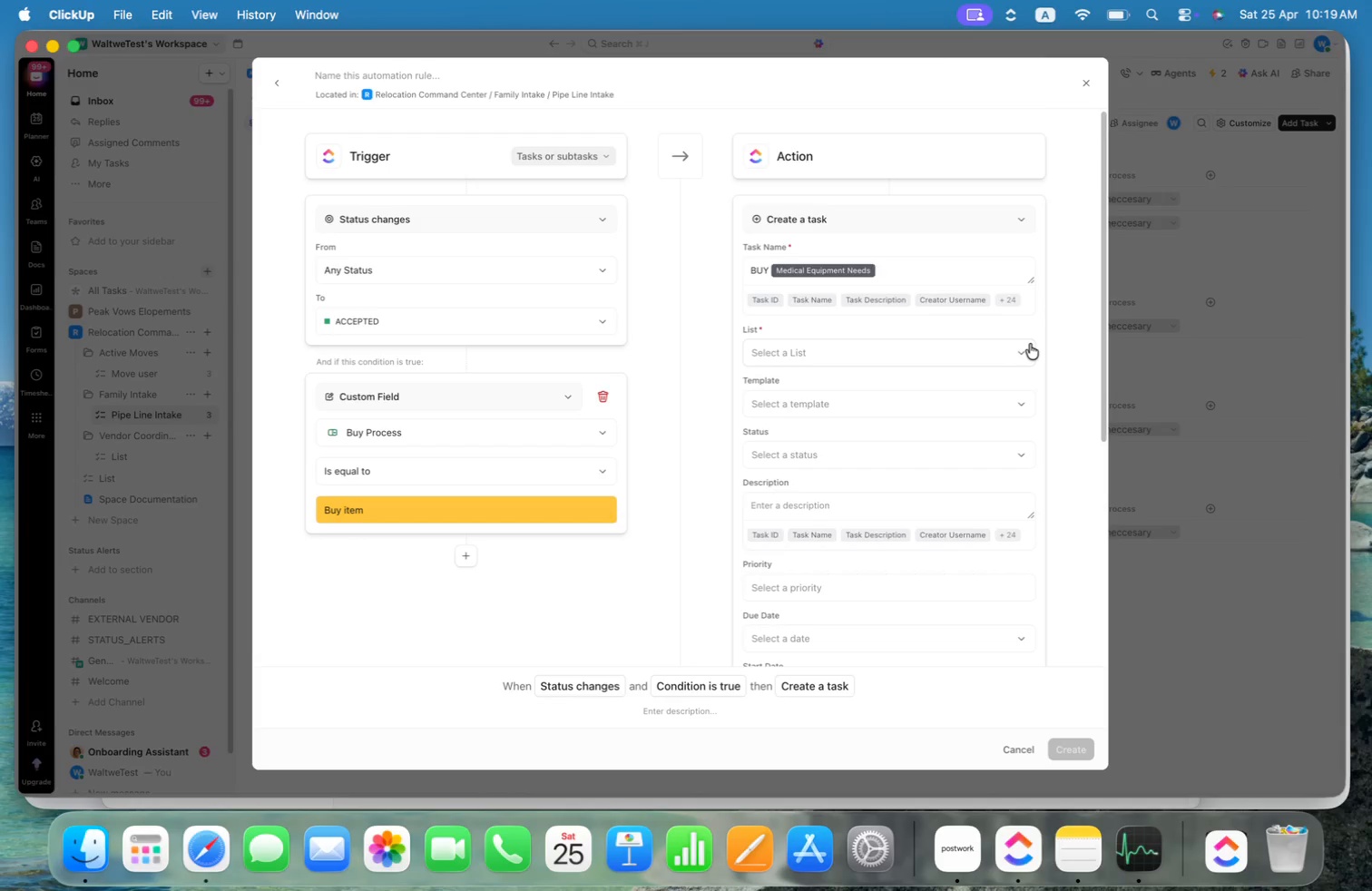 
left_click([904, 346])
 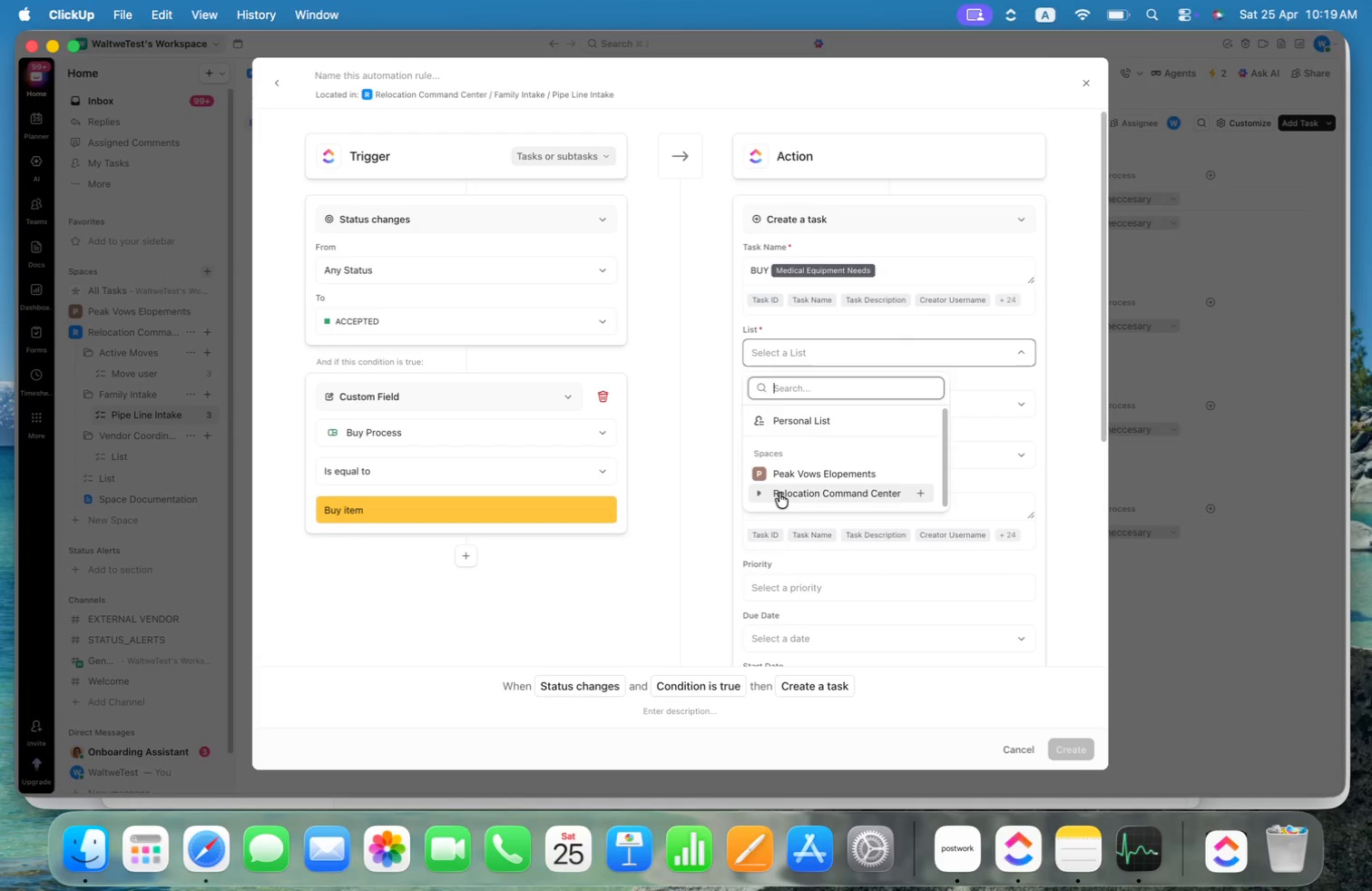 
left_click([757, 494])
 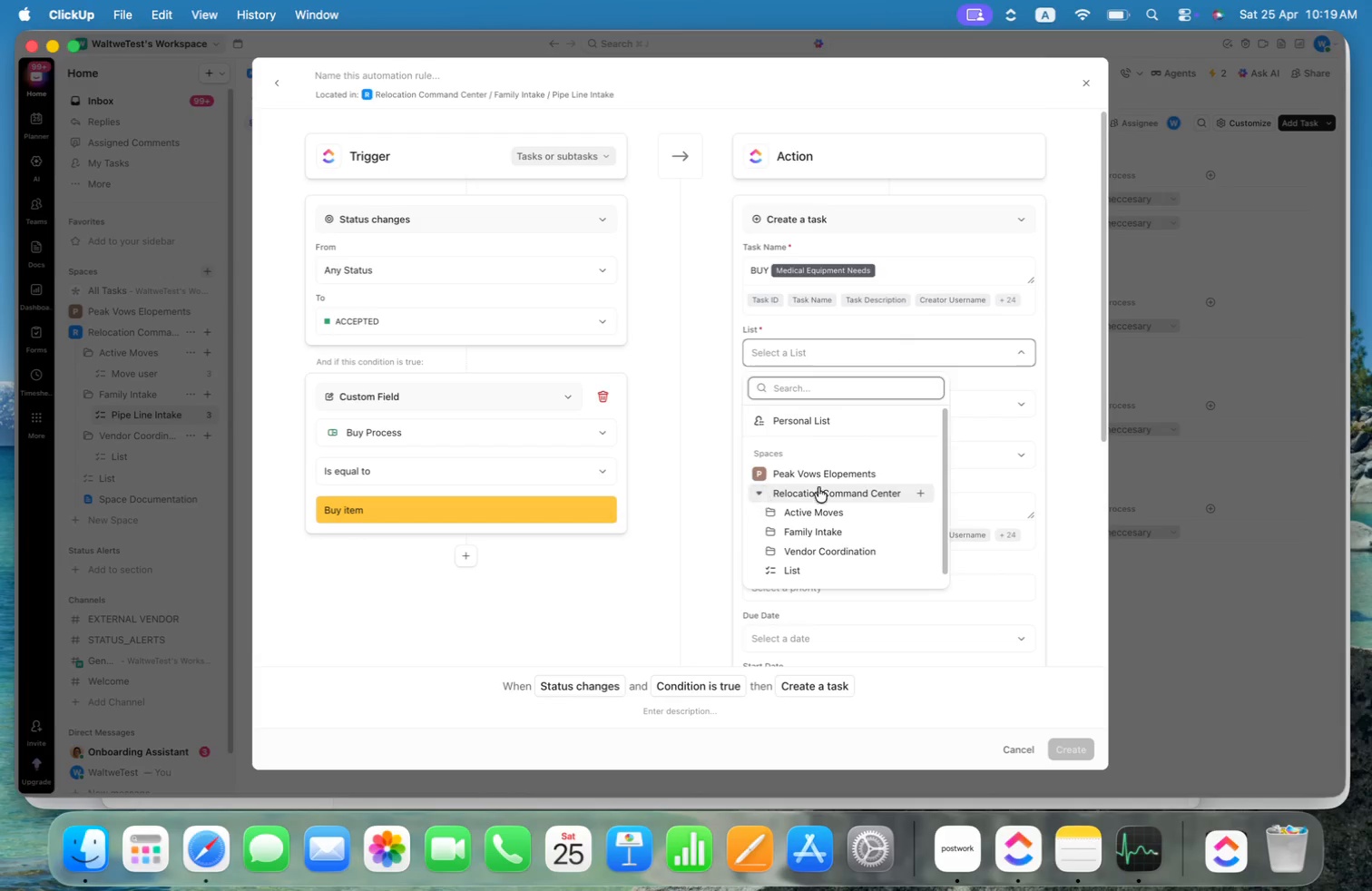 
scroll: coordinate [850, 476], scroll_direction: down, amount: 10.0
 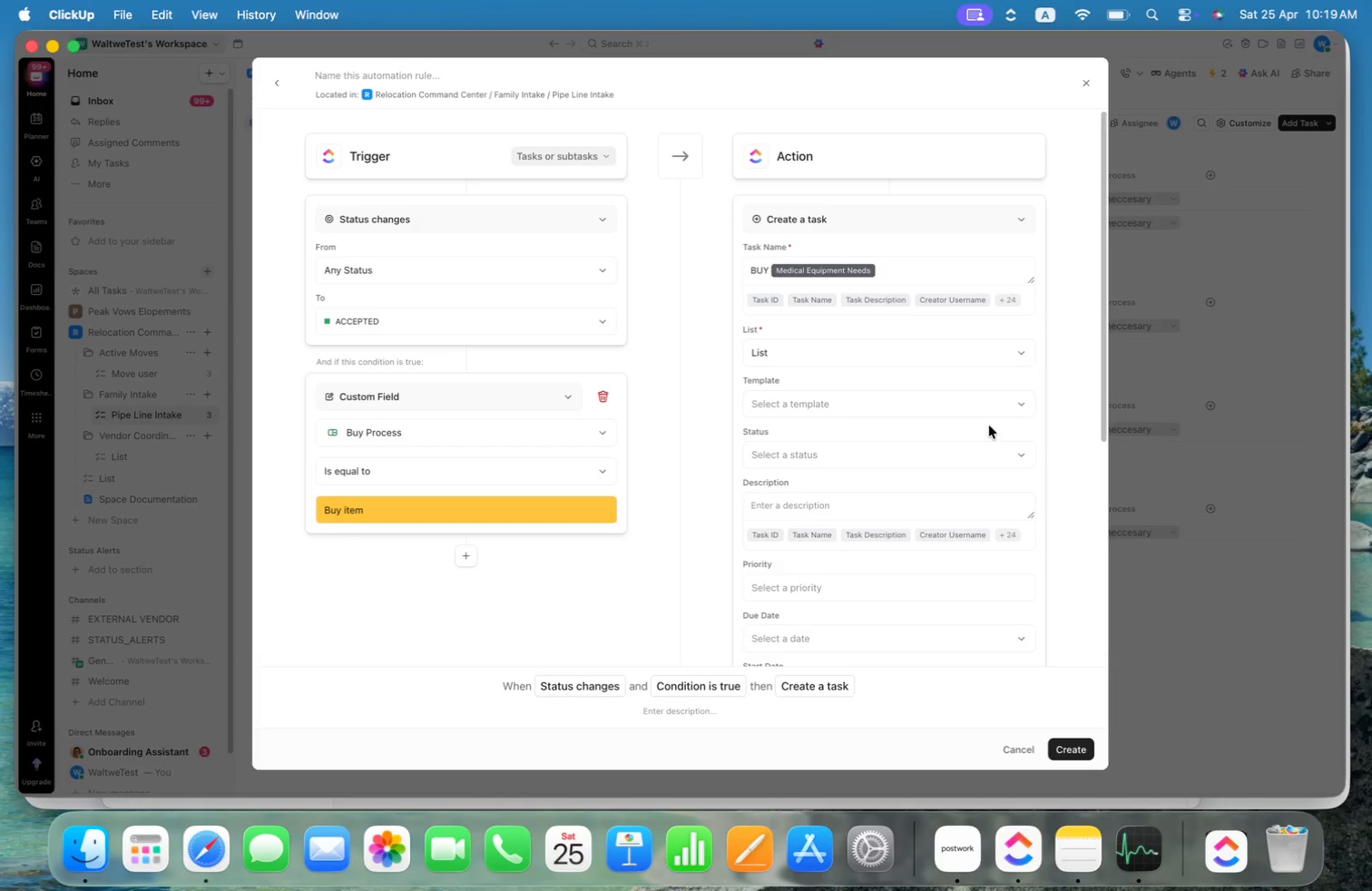 
left_click([986, 447])
 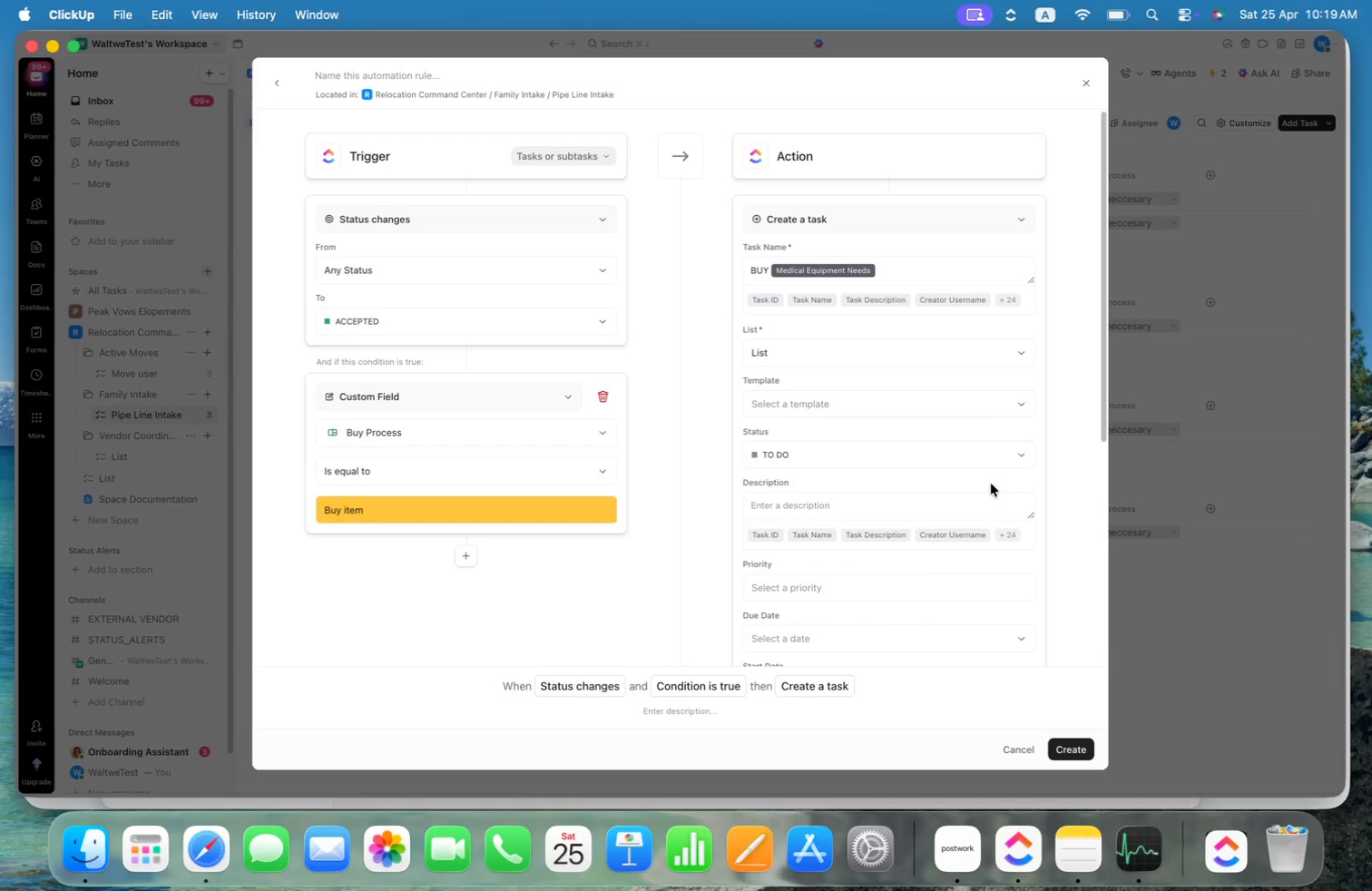 
left_click([1004, 480])
 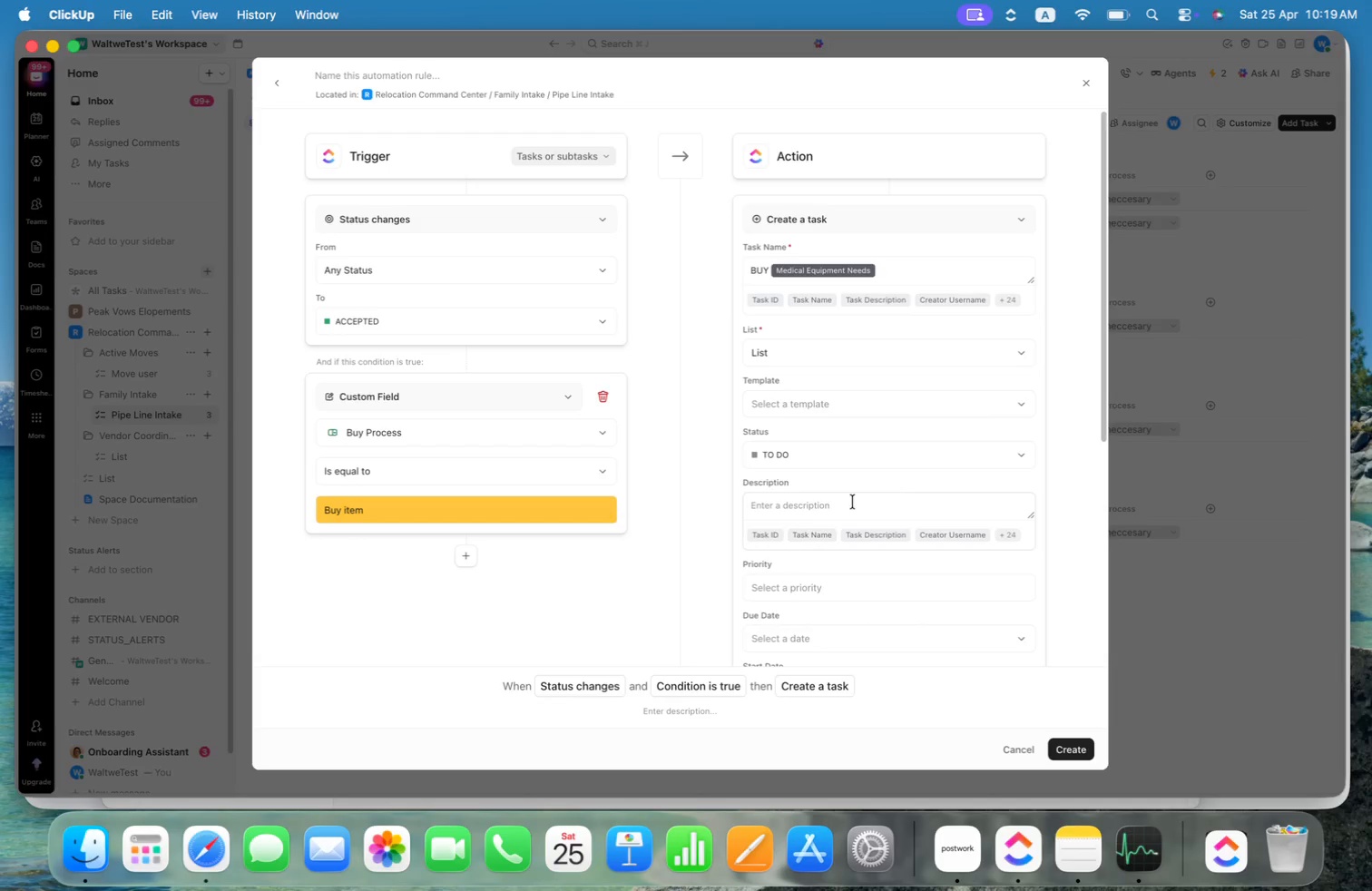 
left_click([846, 506])
 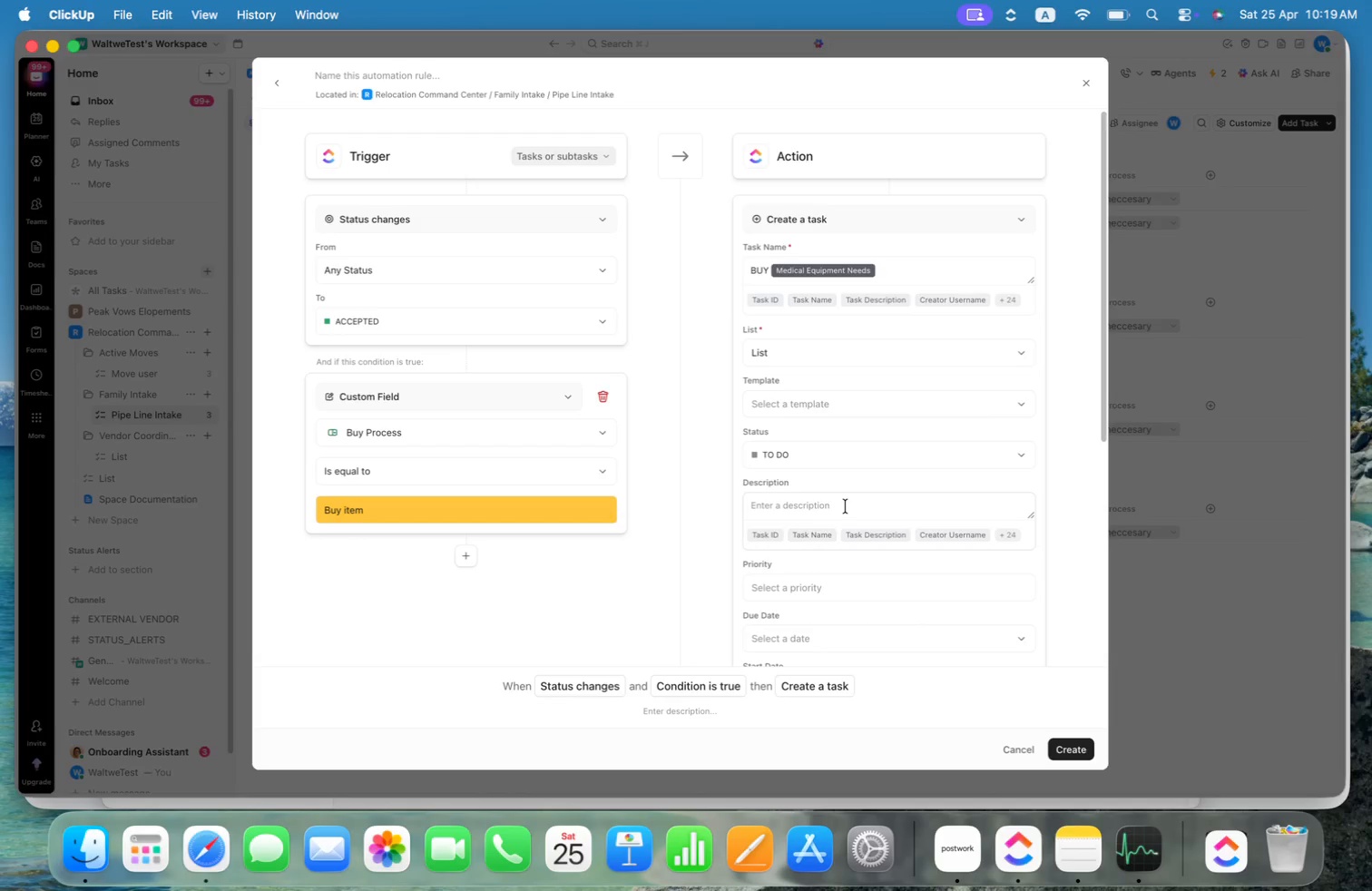 
type(The itam has been accepted and )
 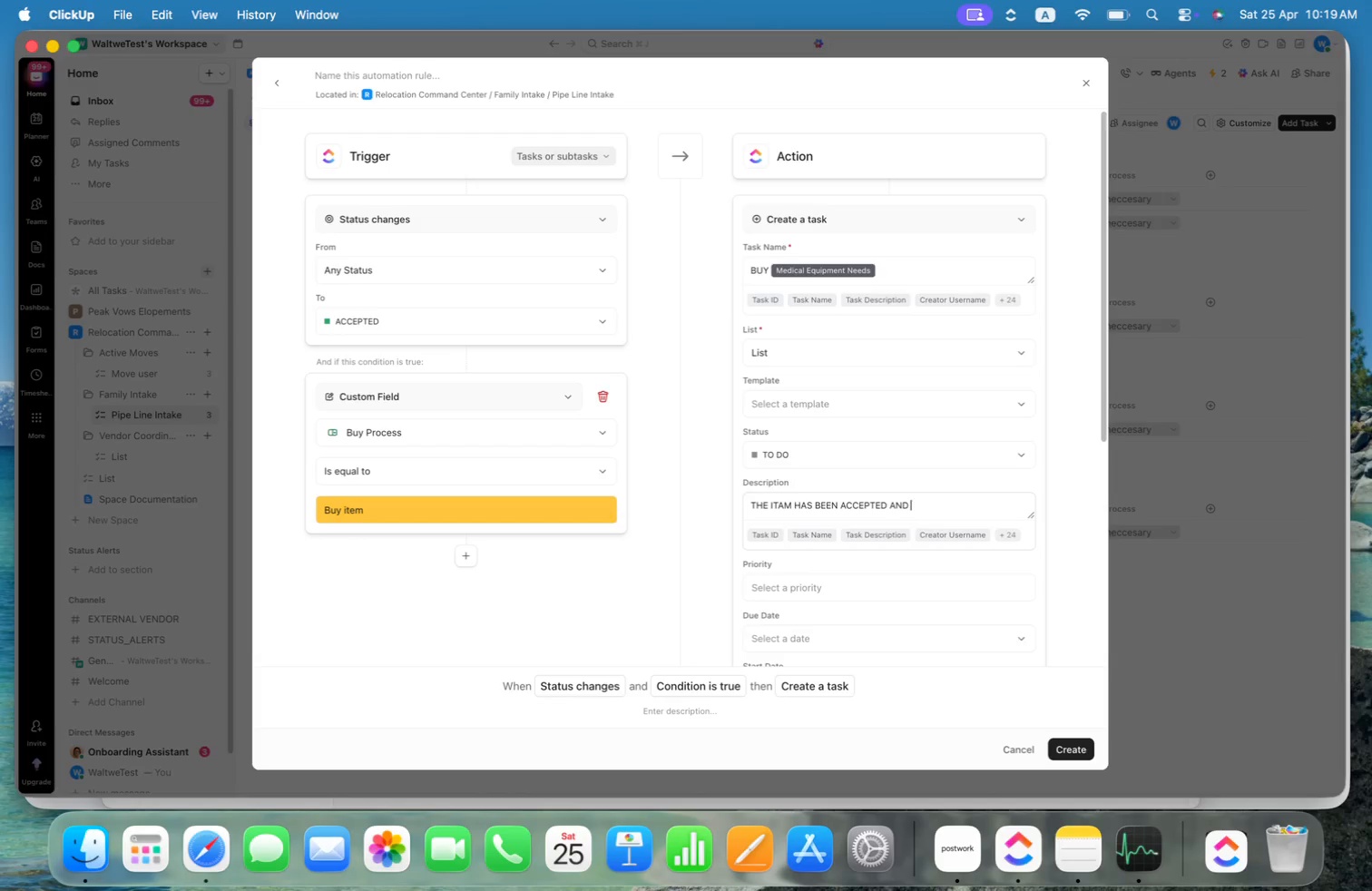 
key(Alt+Shift+ArrowUp)
 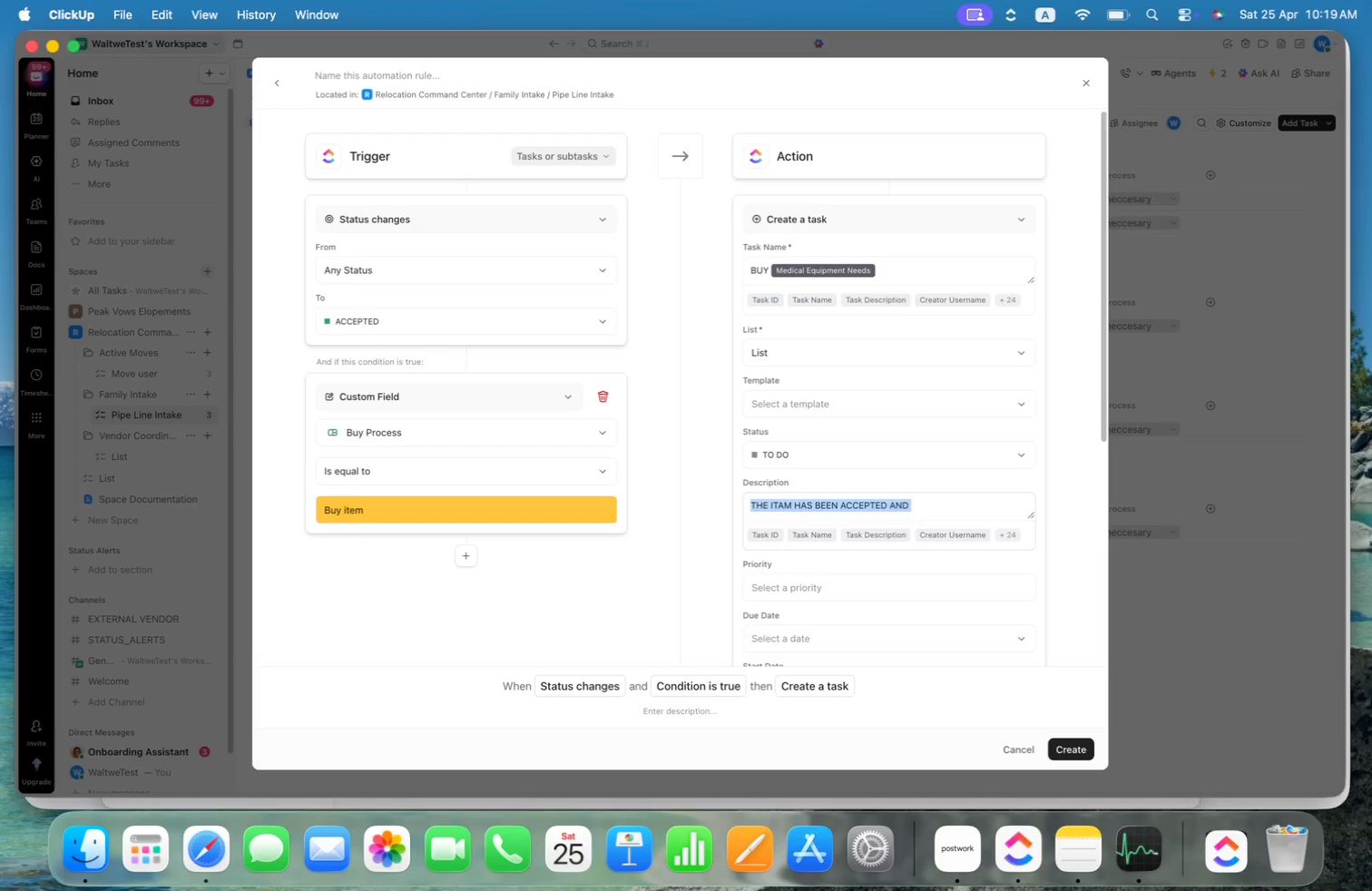 
key(Alt+Shift+ArrowLeft)
 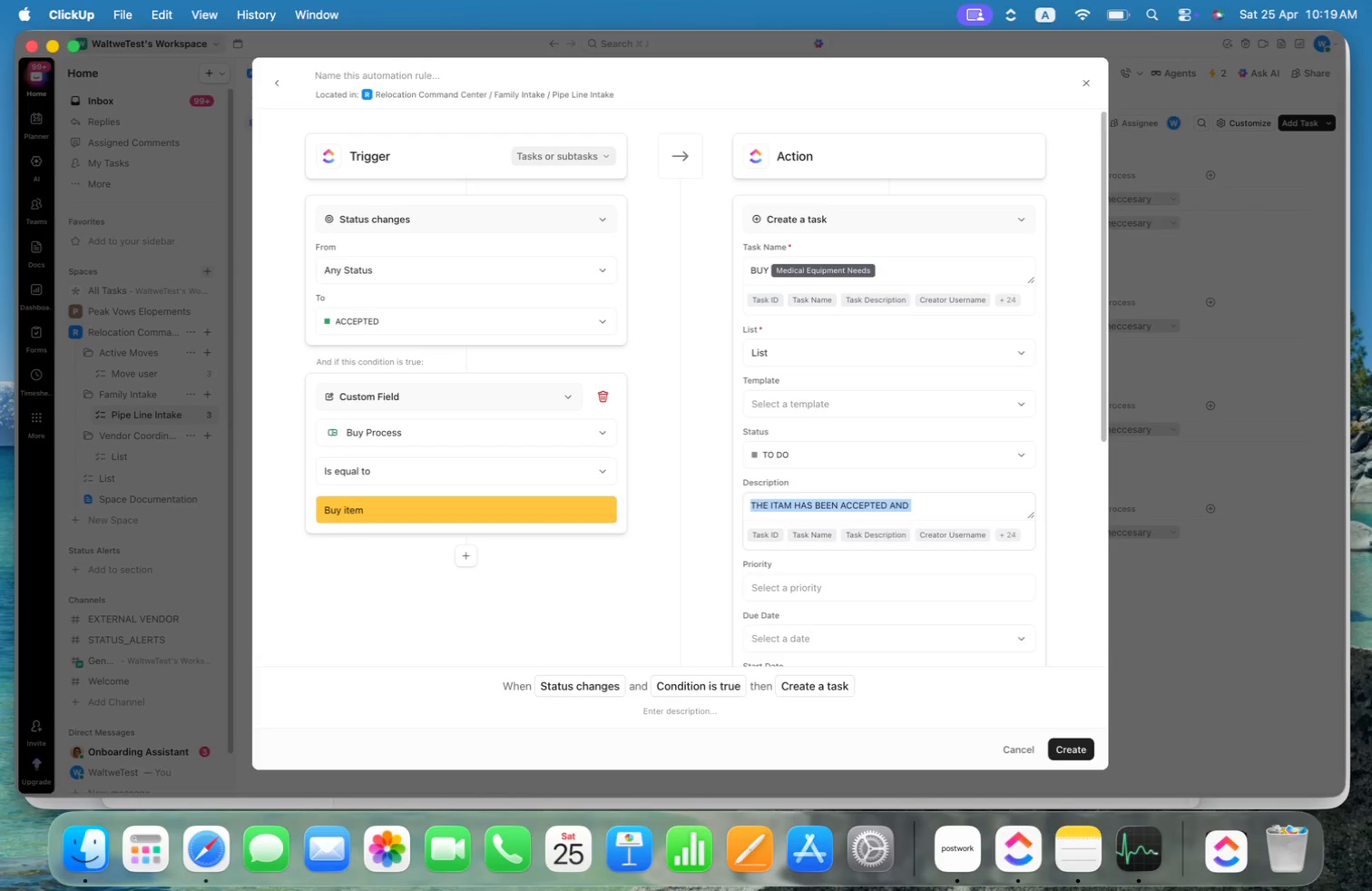 
type(The im)
 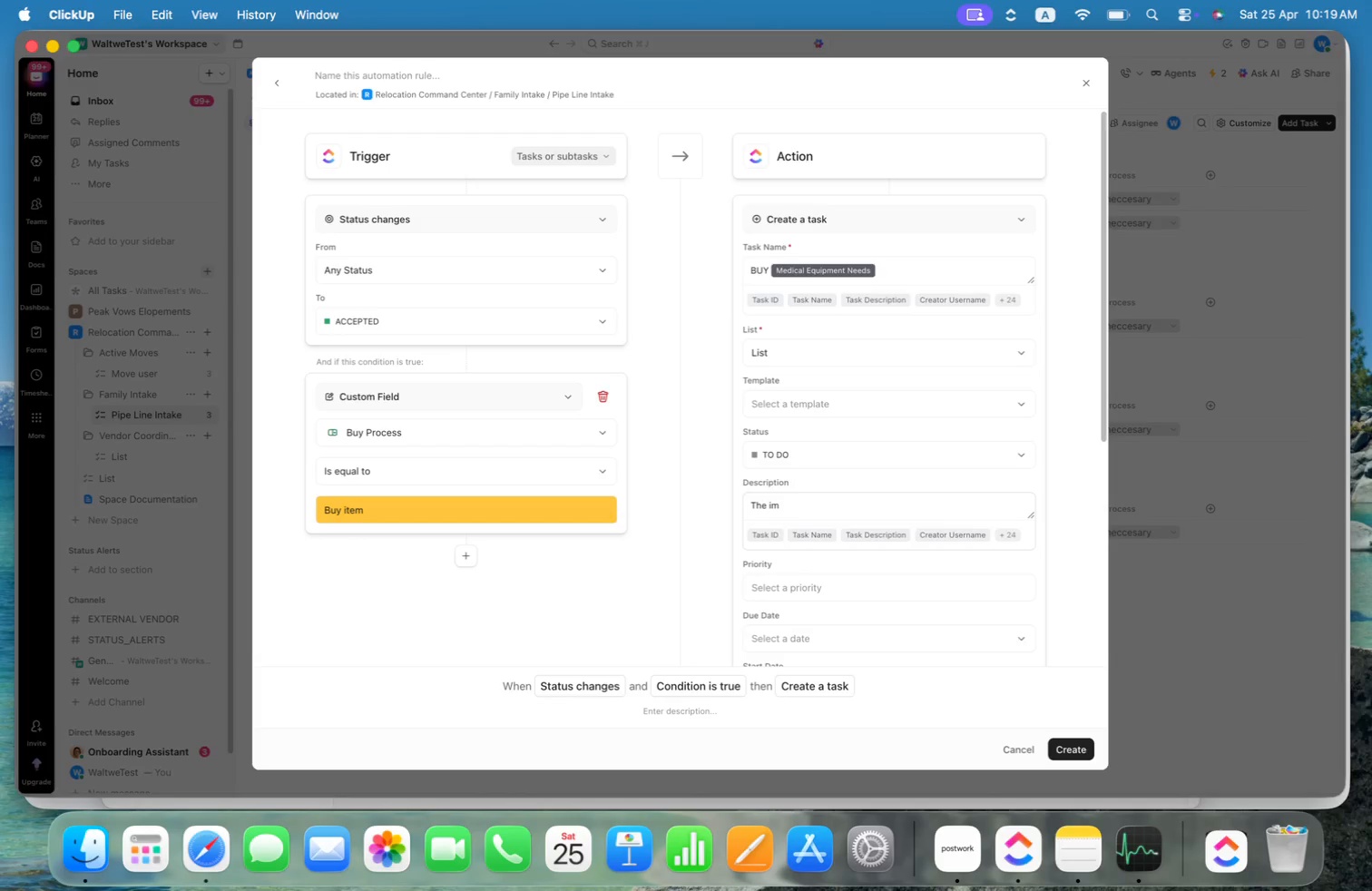 
 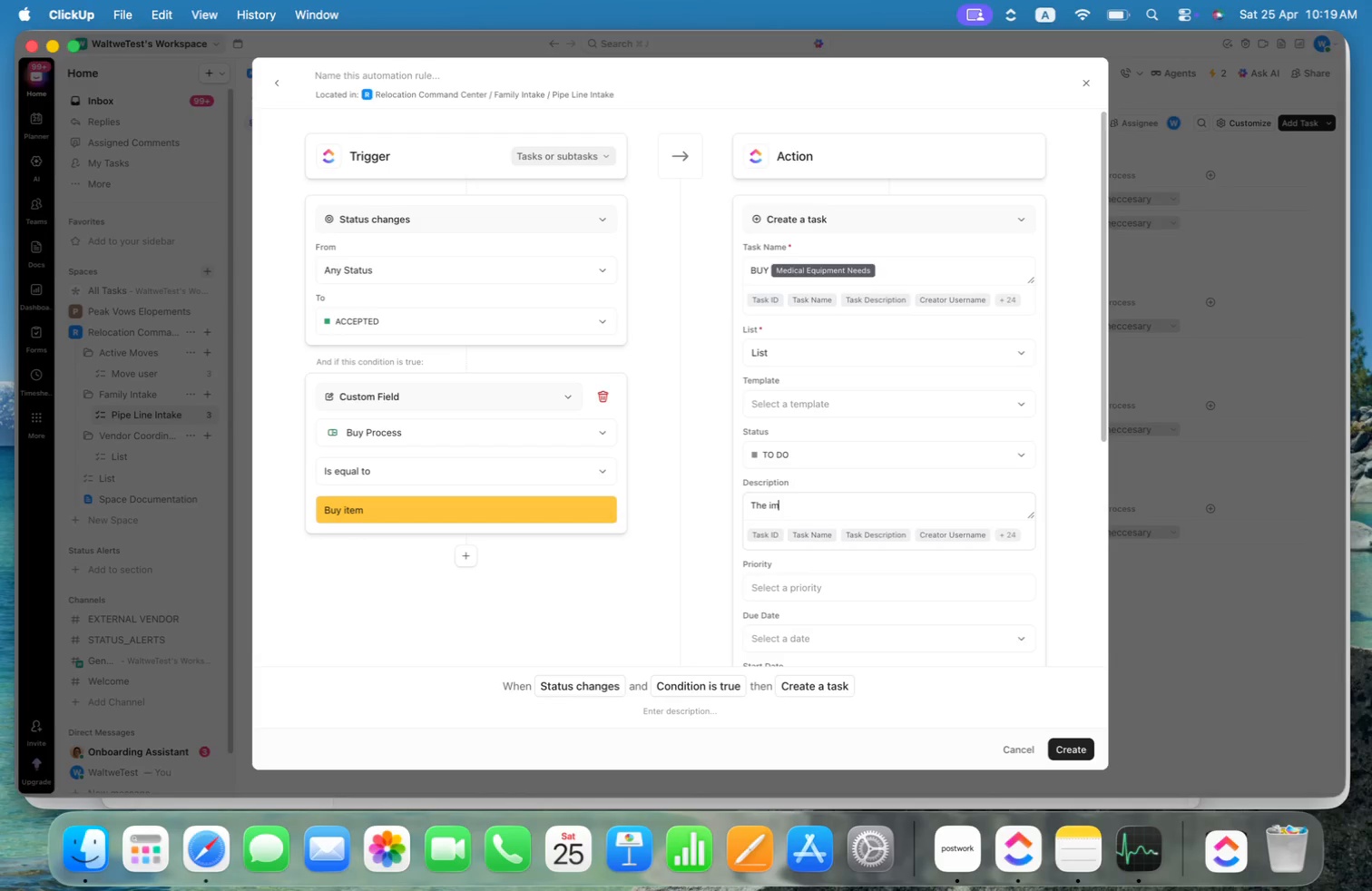 
key(Alt+OptionLeft)
 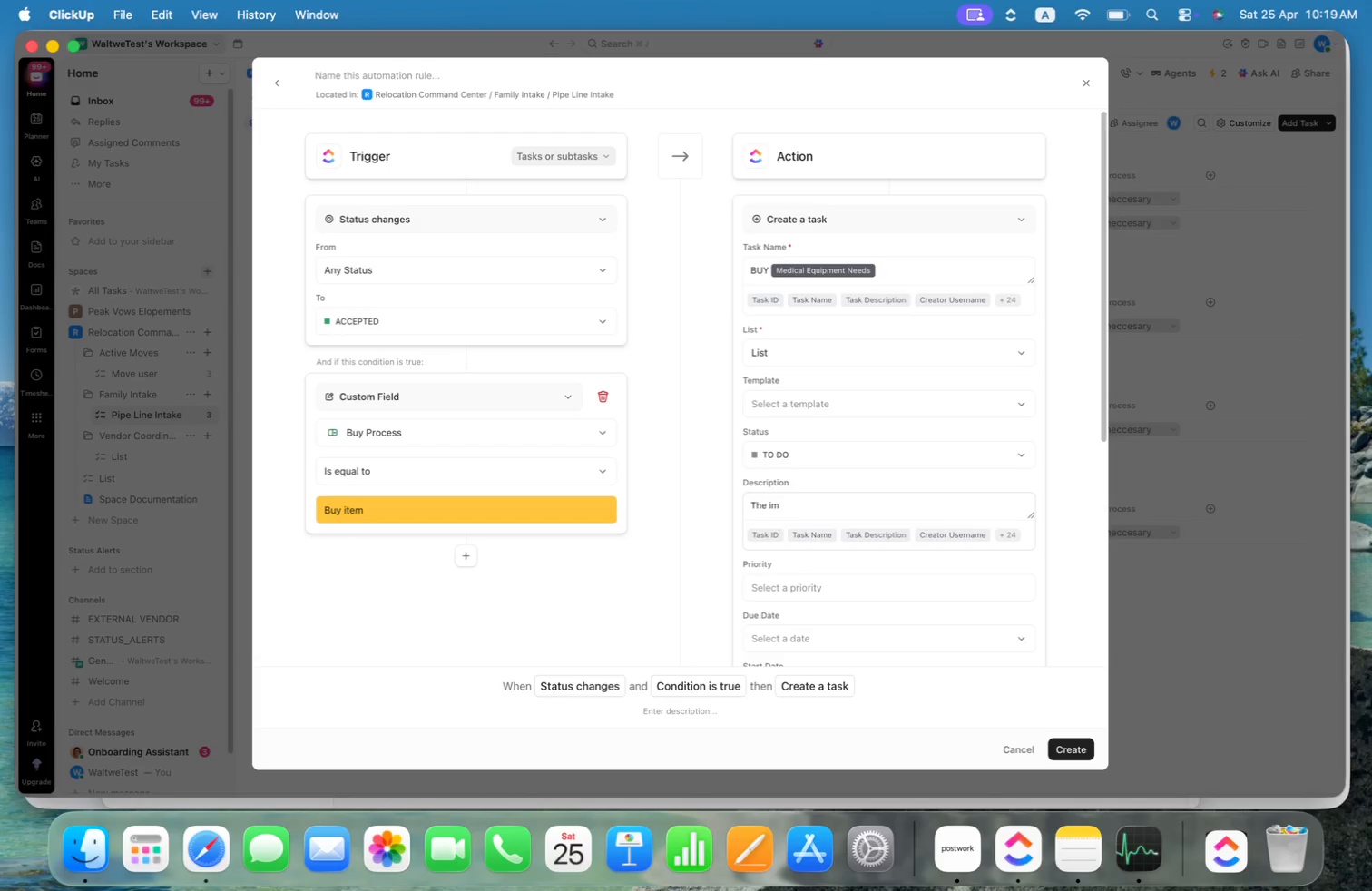 
key(Alt+Shift+ShiftLeft)
 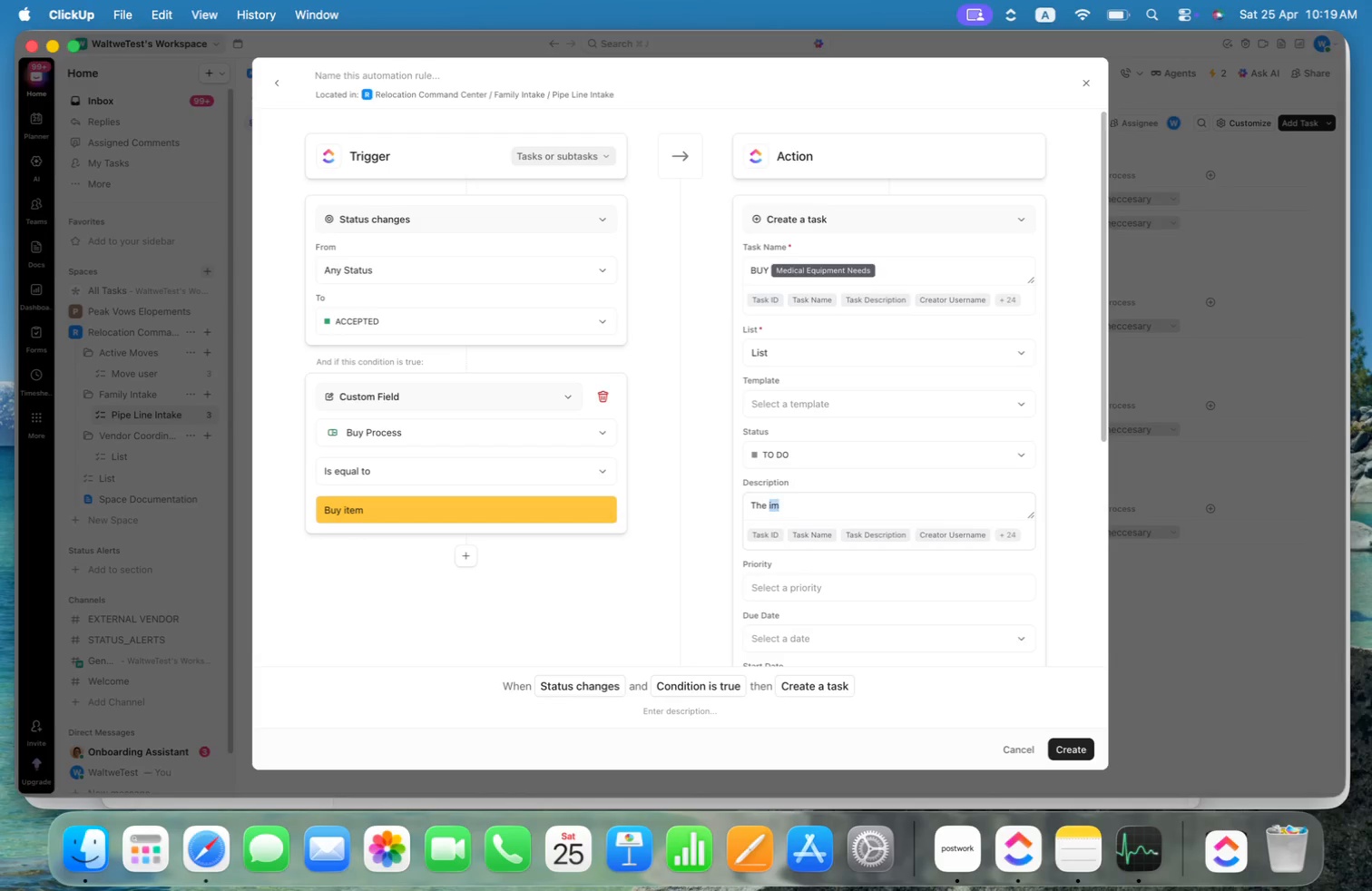 
key(Alt+Shift+ArrowLeft)
 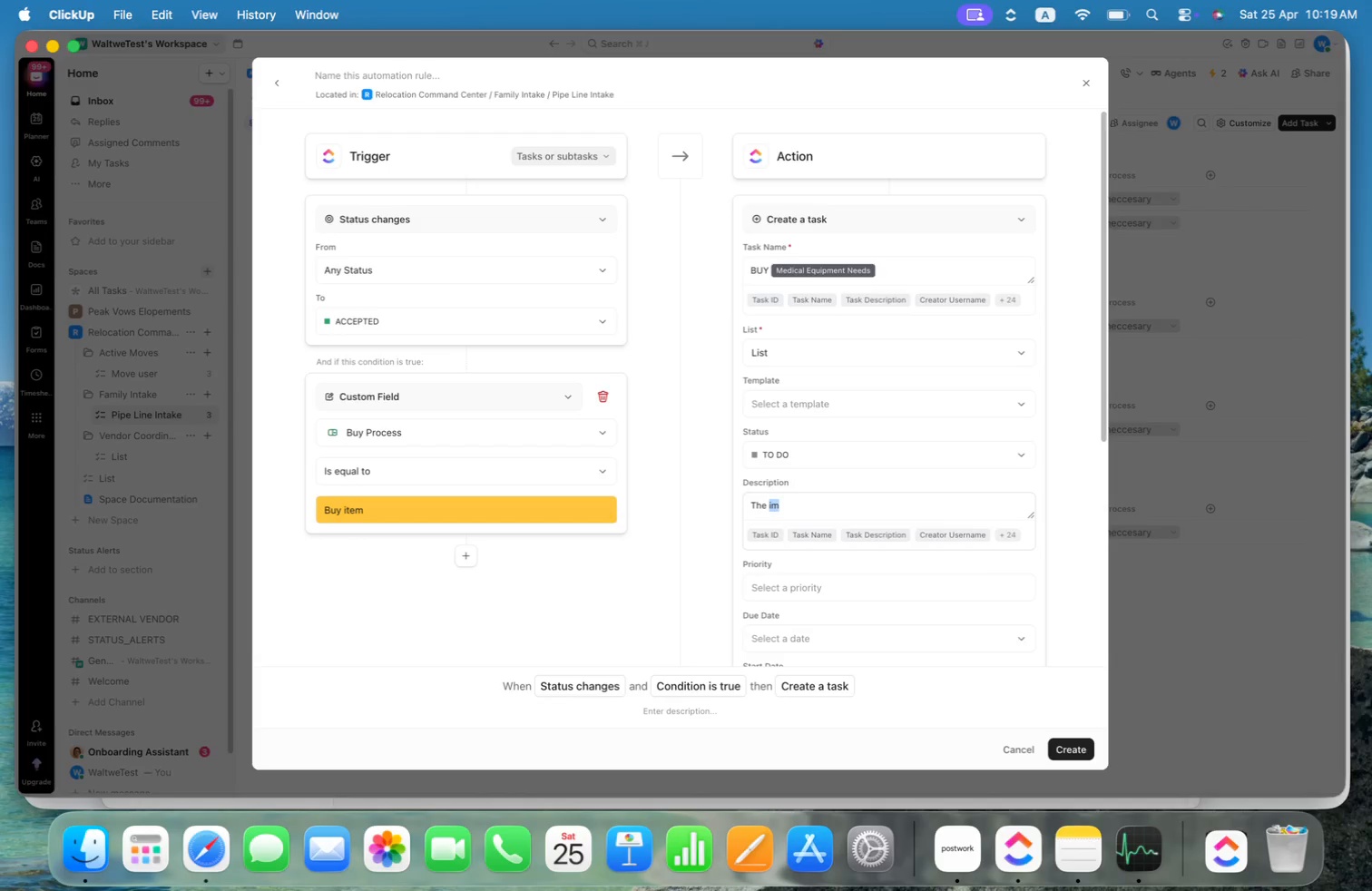 
key(Backspace)
 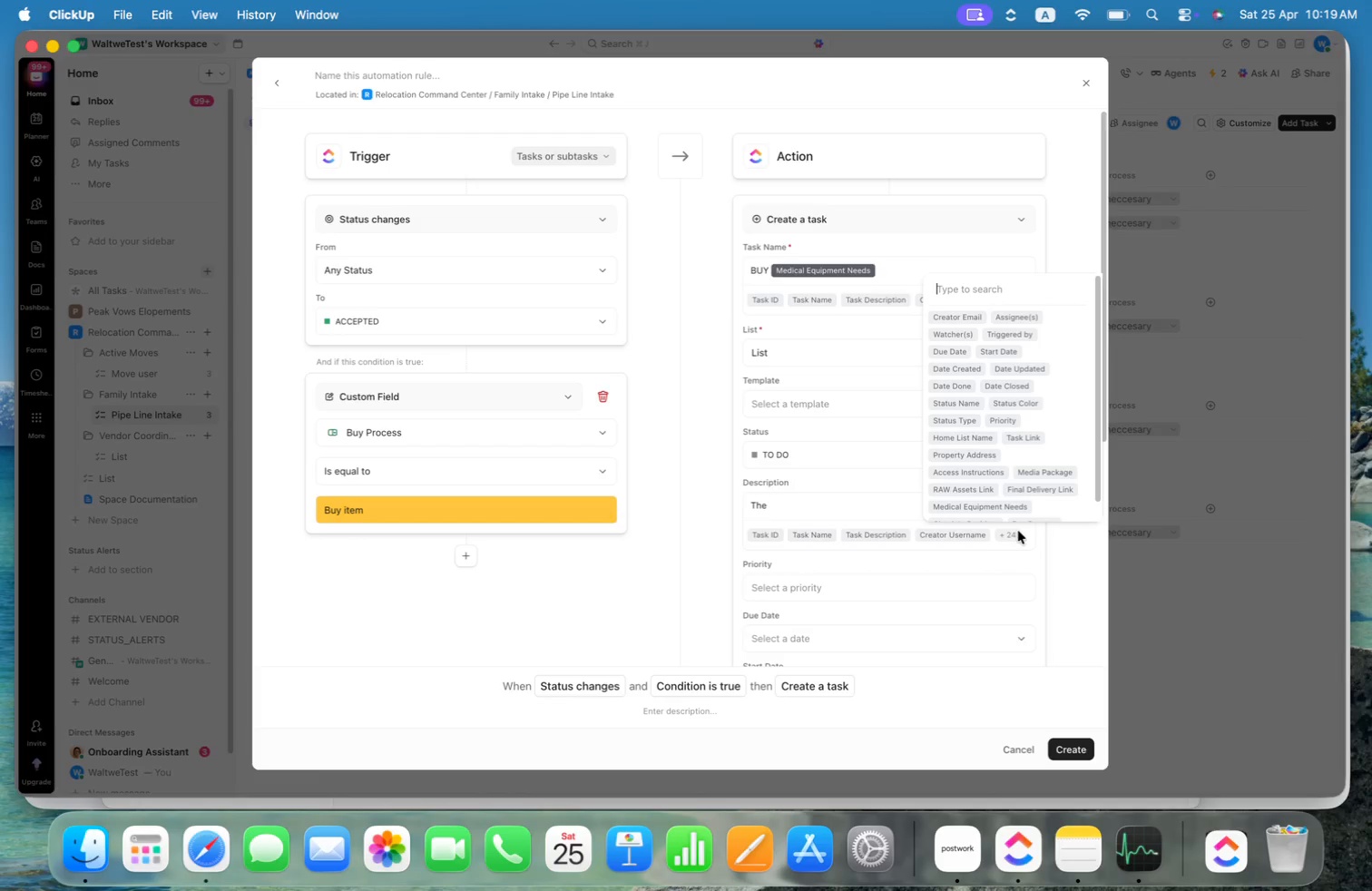 
left_click_drag(start_coordinate=[1099, 453], to_coordinate=[1100, 485])
 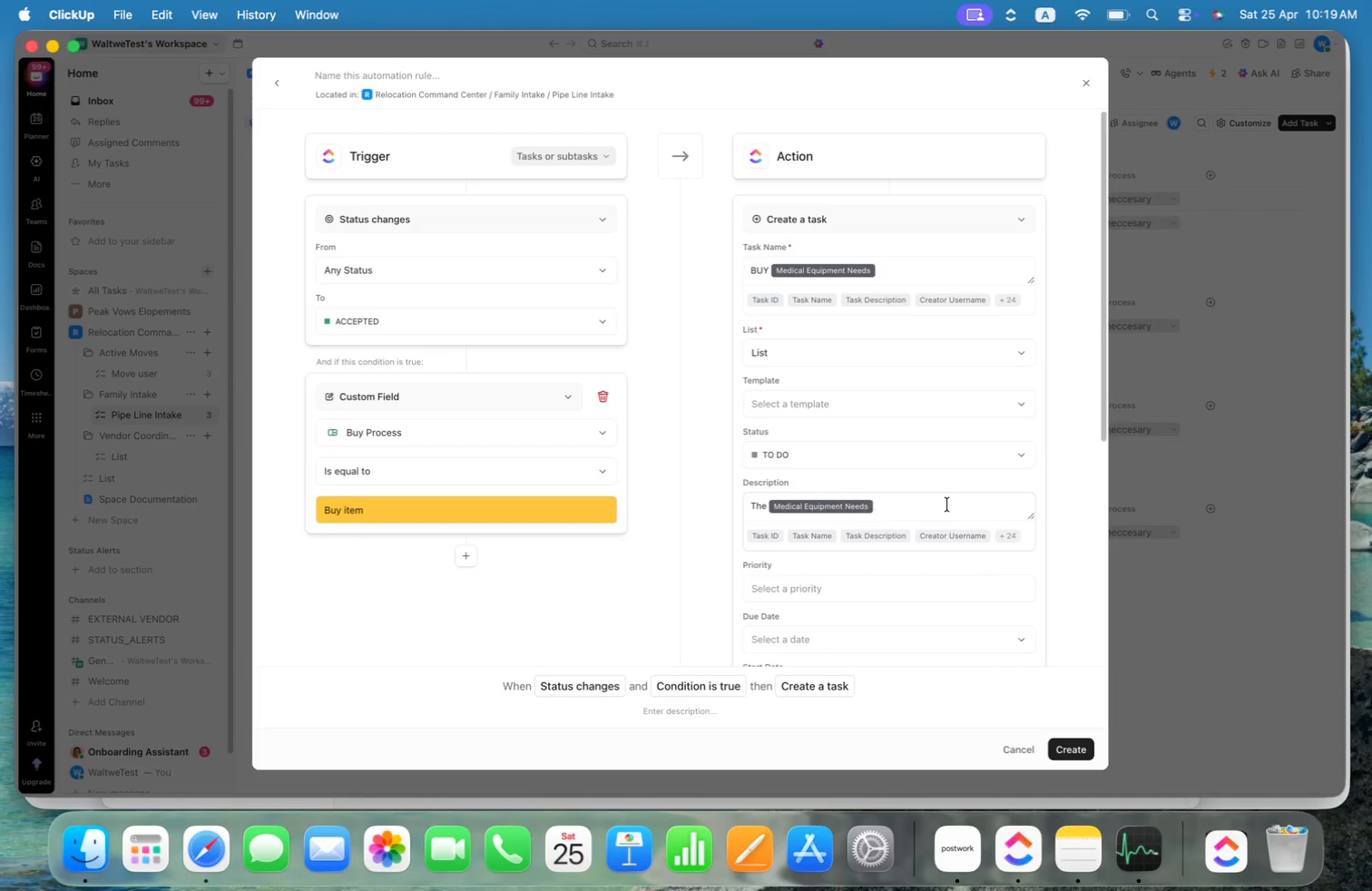 
type( has been accepted and it neccesary to buy,)
key(Backspace)
type(.)
 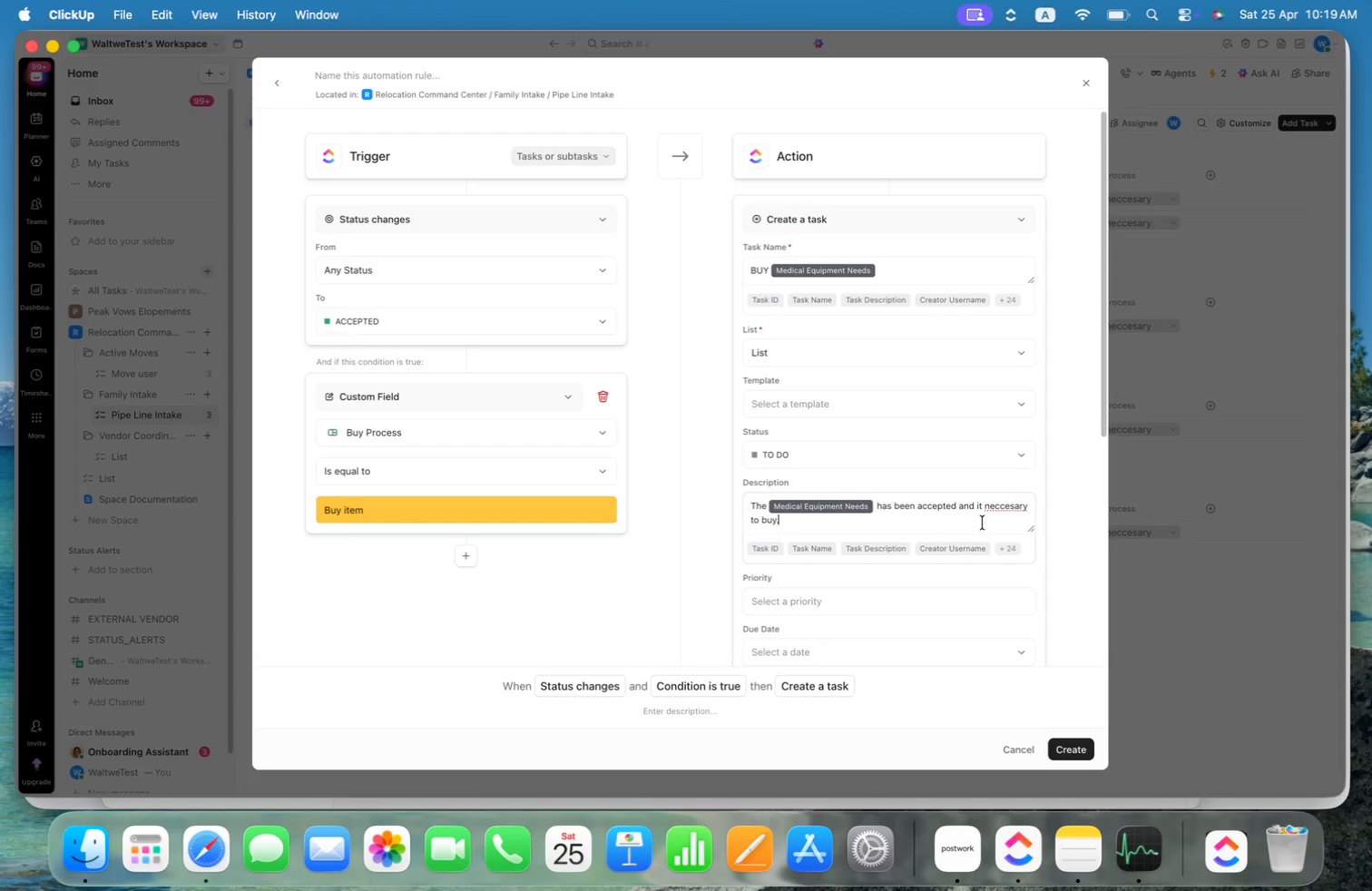 
key(Backspace)
type( befo)
key(Backspace)
key(Backspace)
key(Backspace)
key(Backspace)
key(Backspace)
type(.)
 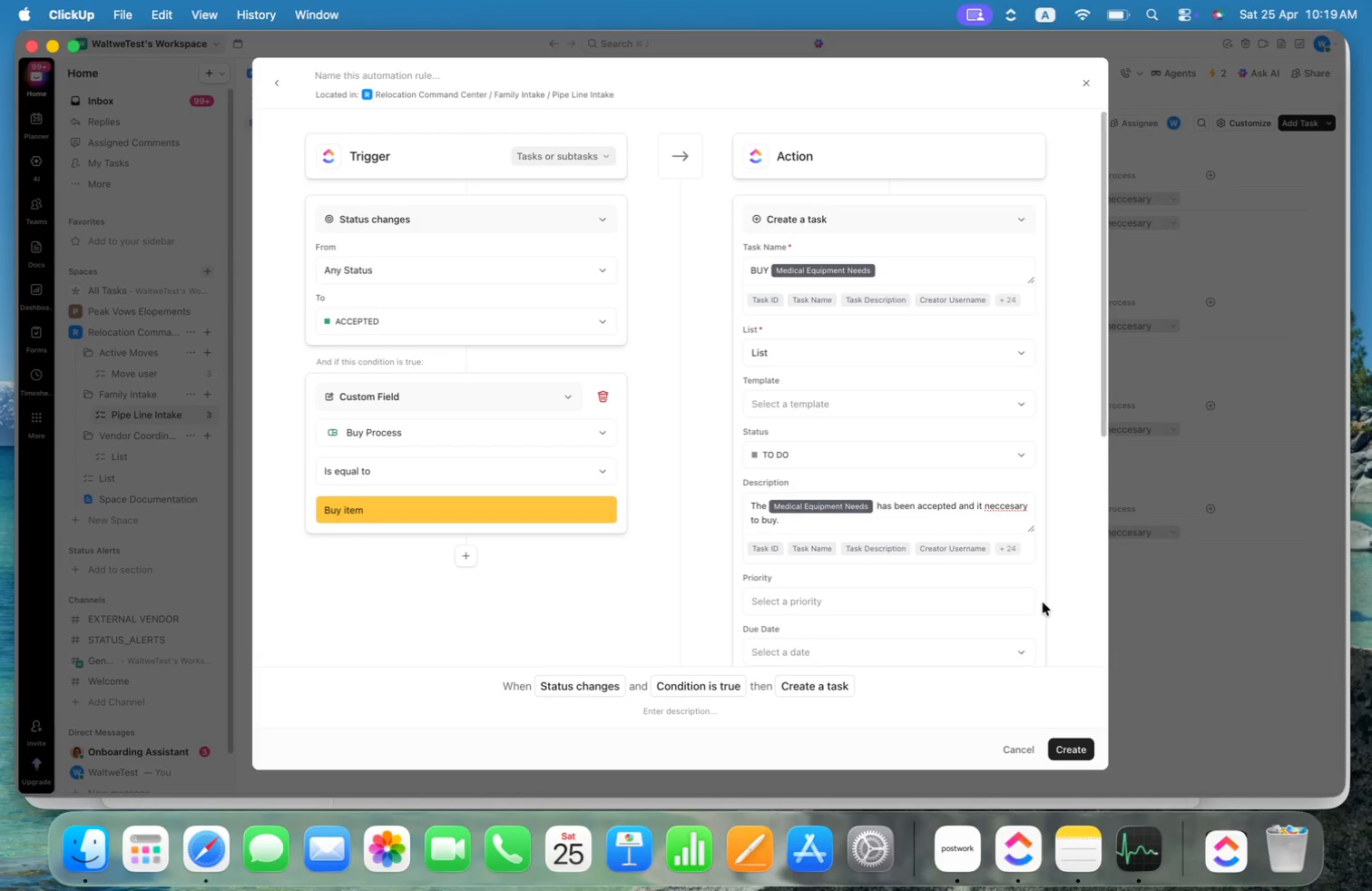 
scroll: coordinate [1001, 596], scroll_direction: down, amount: 8.0
 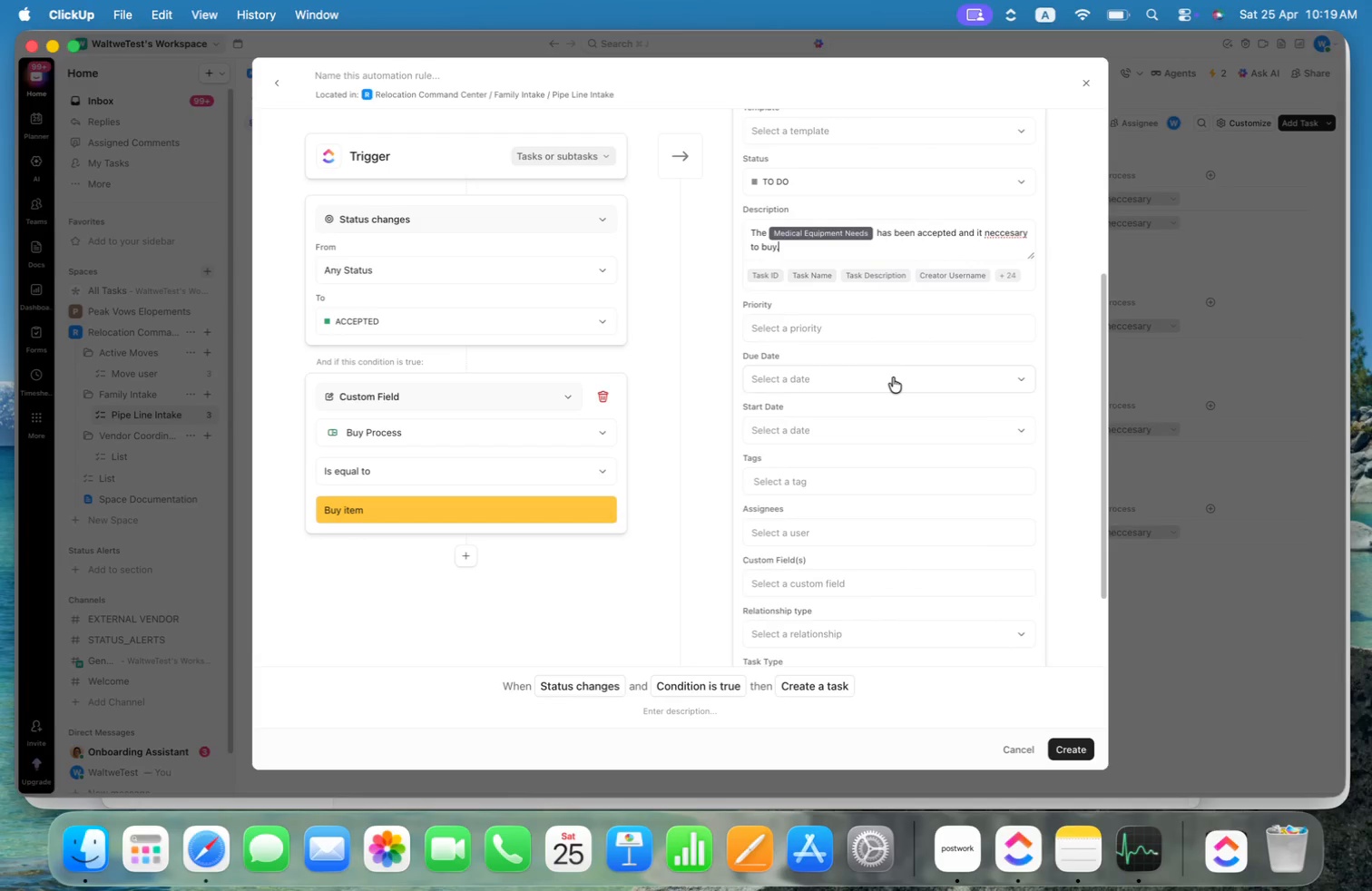 
left_click([893, 378])
 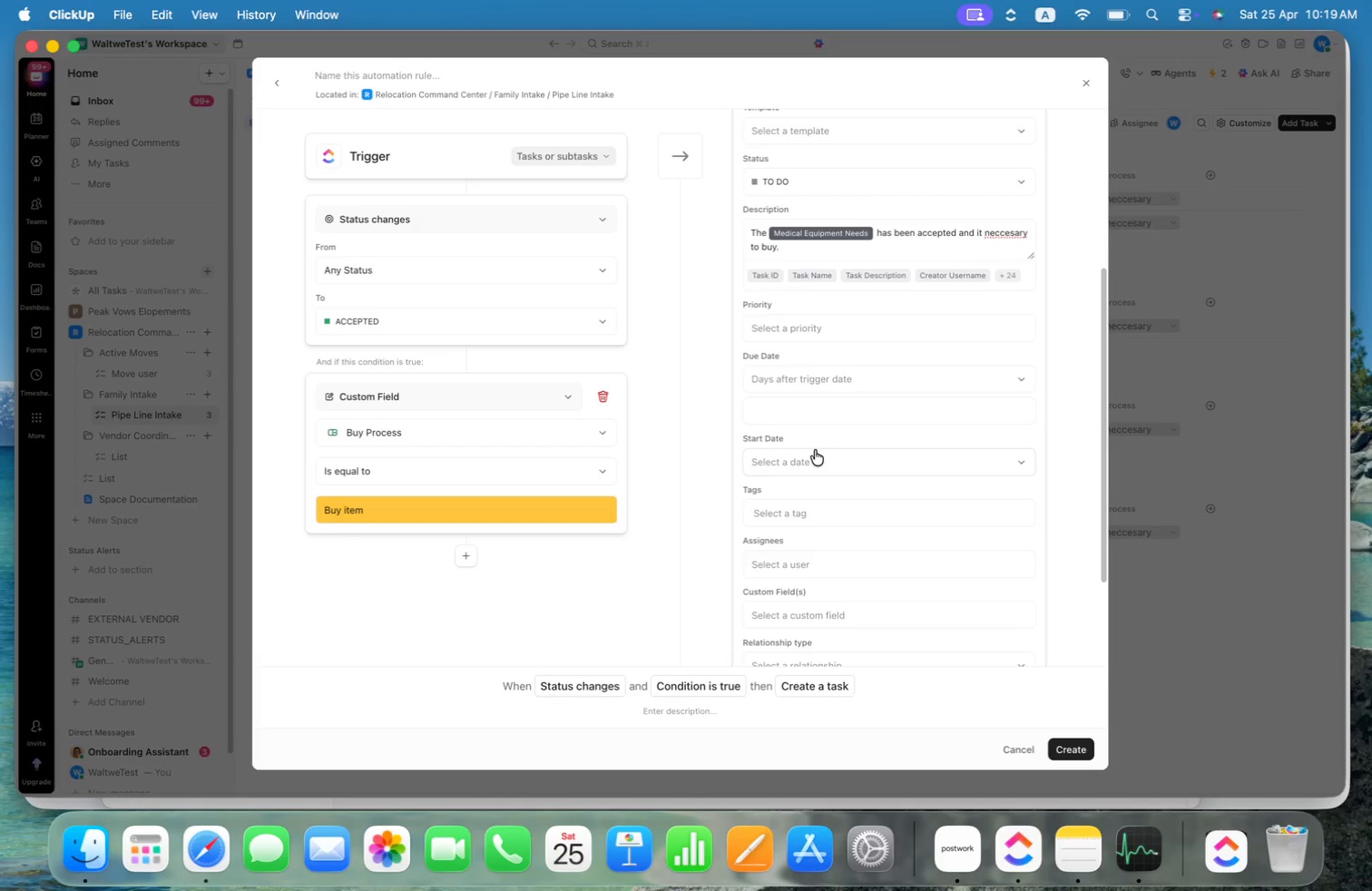 
left_click([847, 408])
 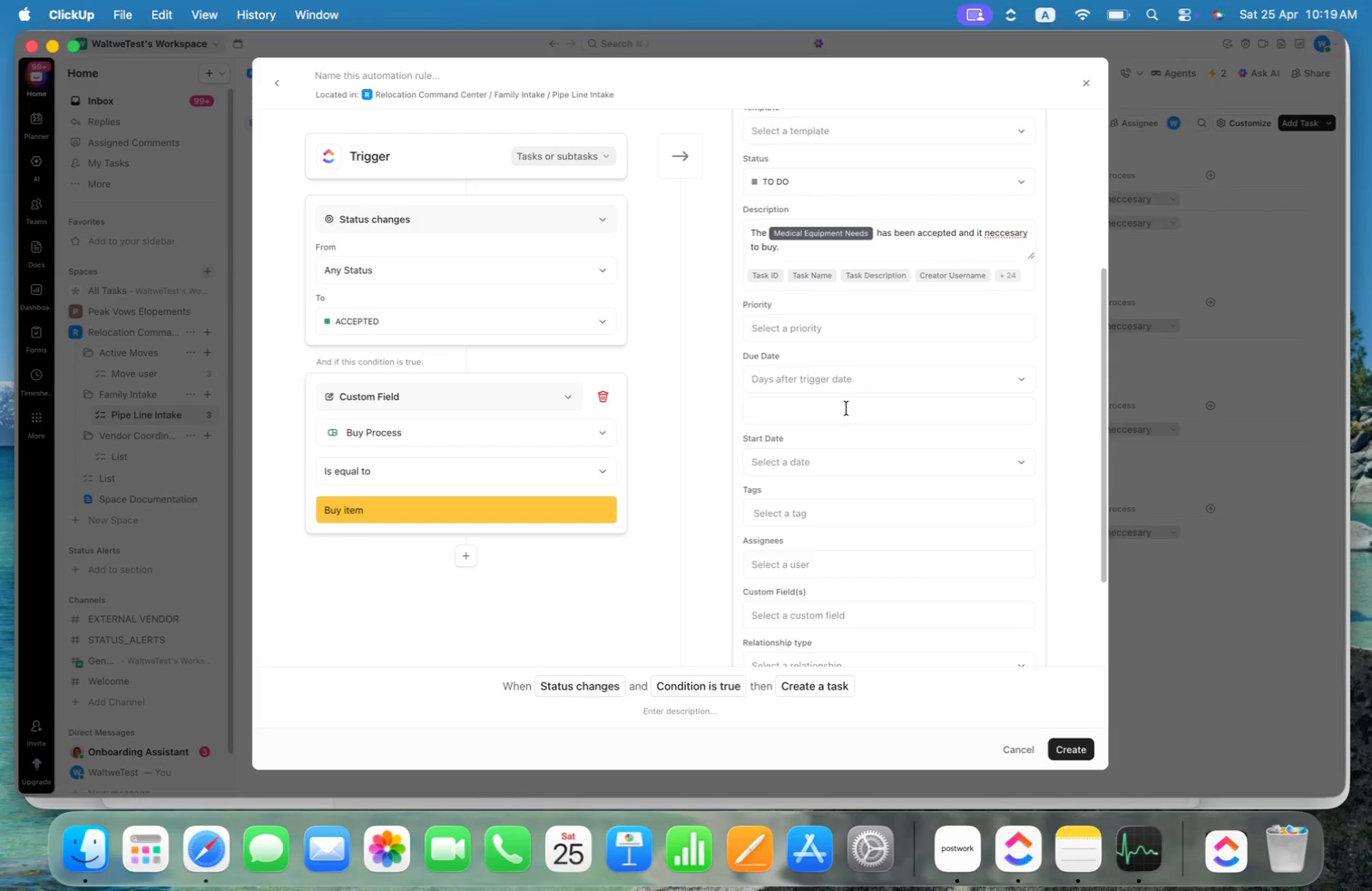 
key(5)
 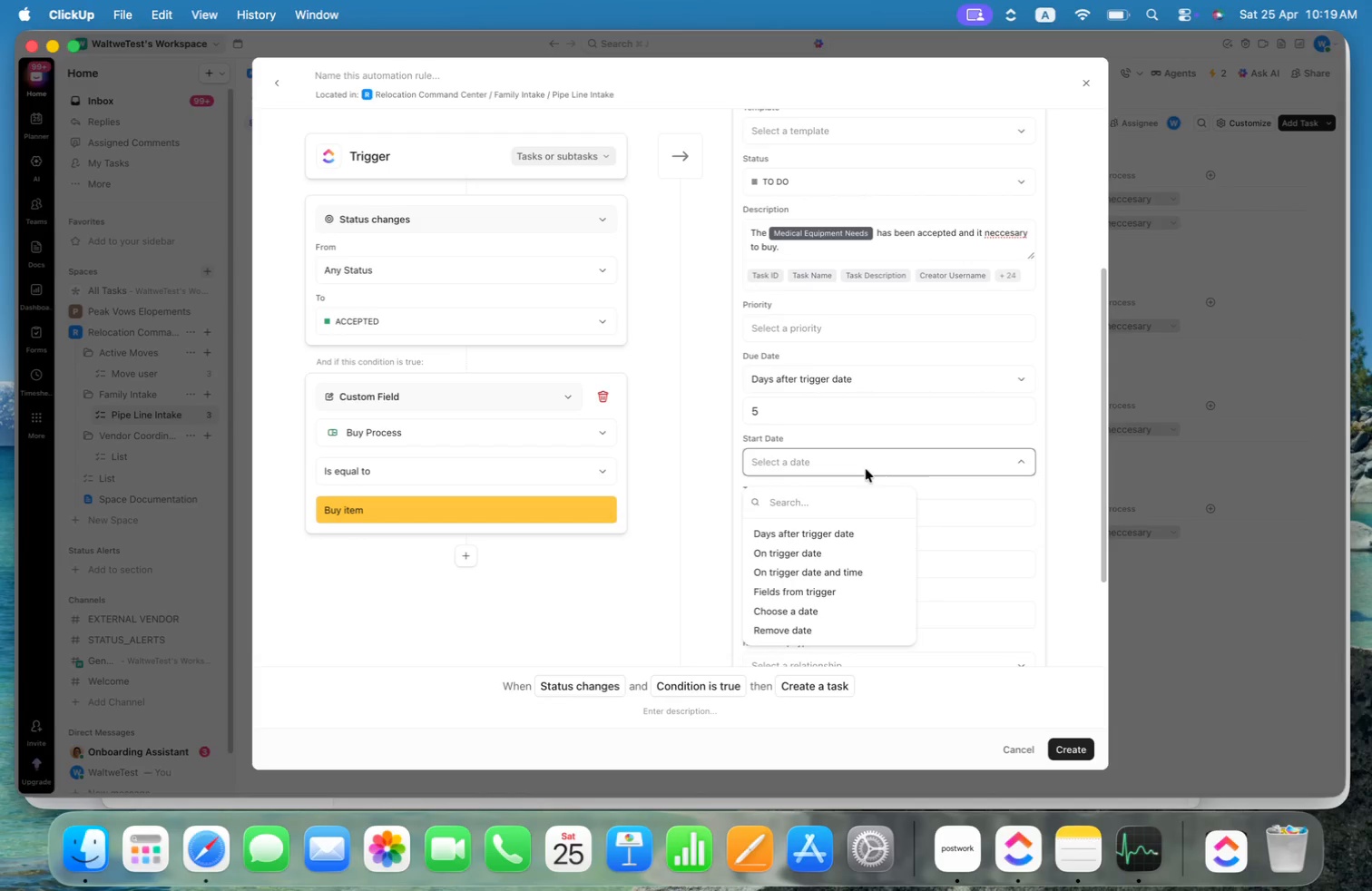 
left_click([808, 552])
 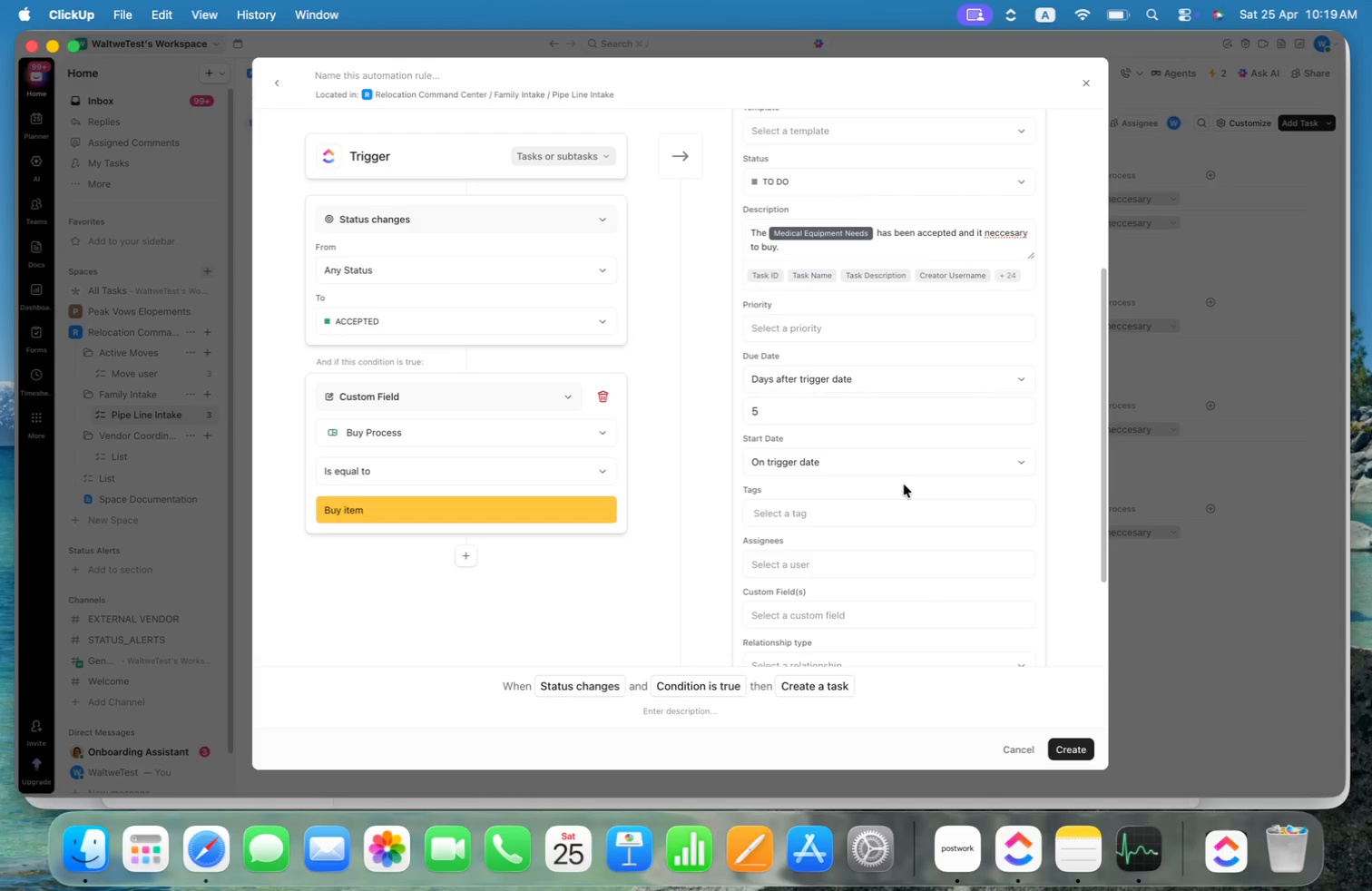 
left_click([904, 485])
 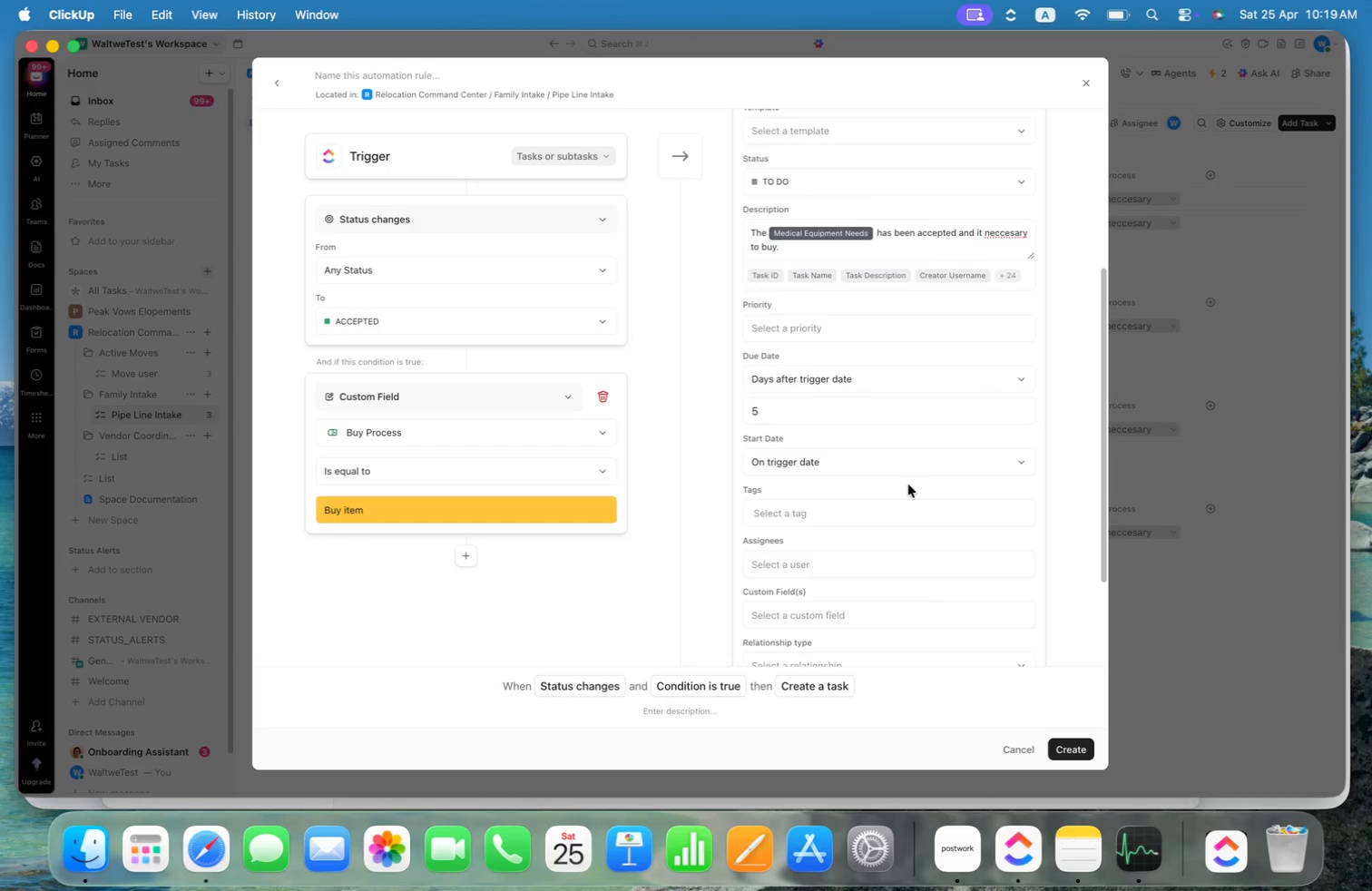 
scroll: coordinate [908, 485], scroll_direction: down, amount: 3.0
 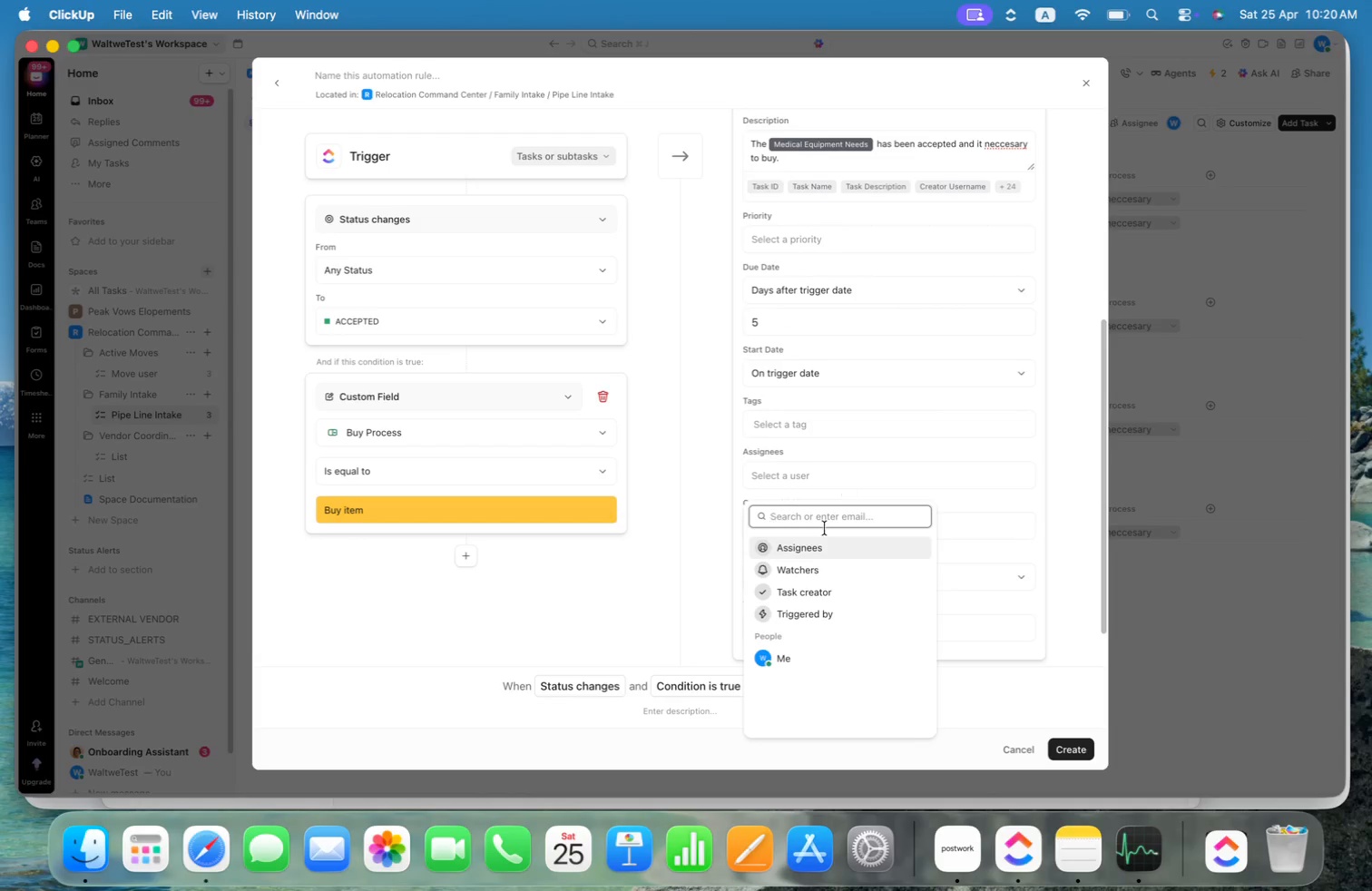 
left_click([818, 544])
 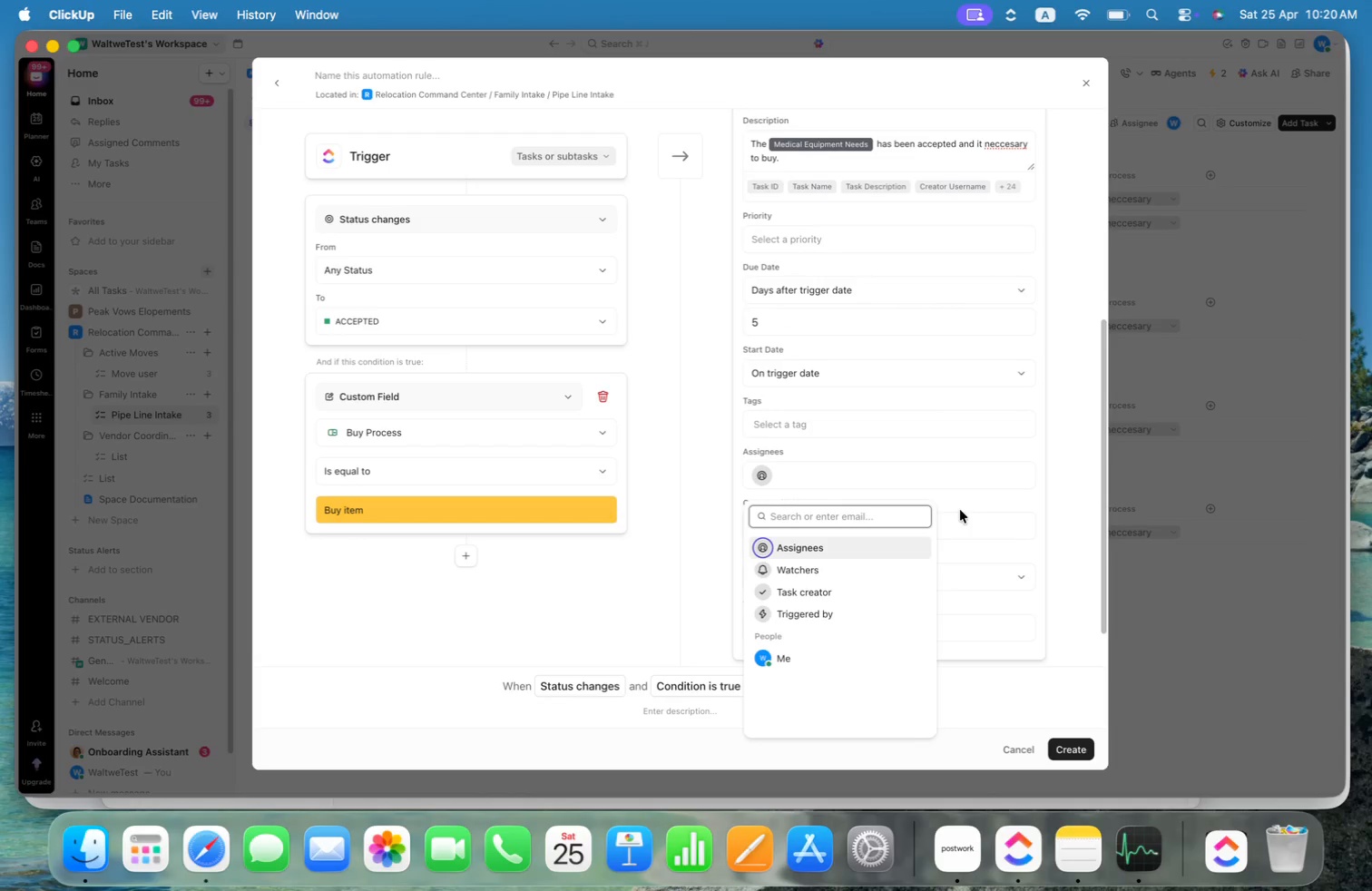 
left_click([986, 501])
 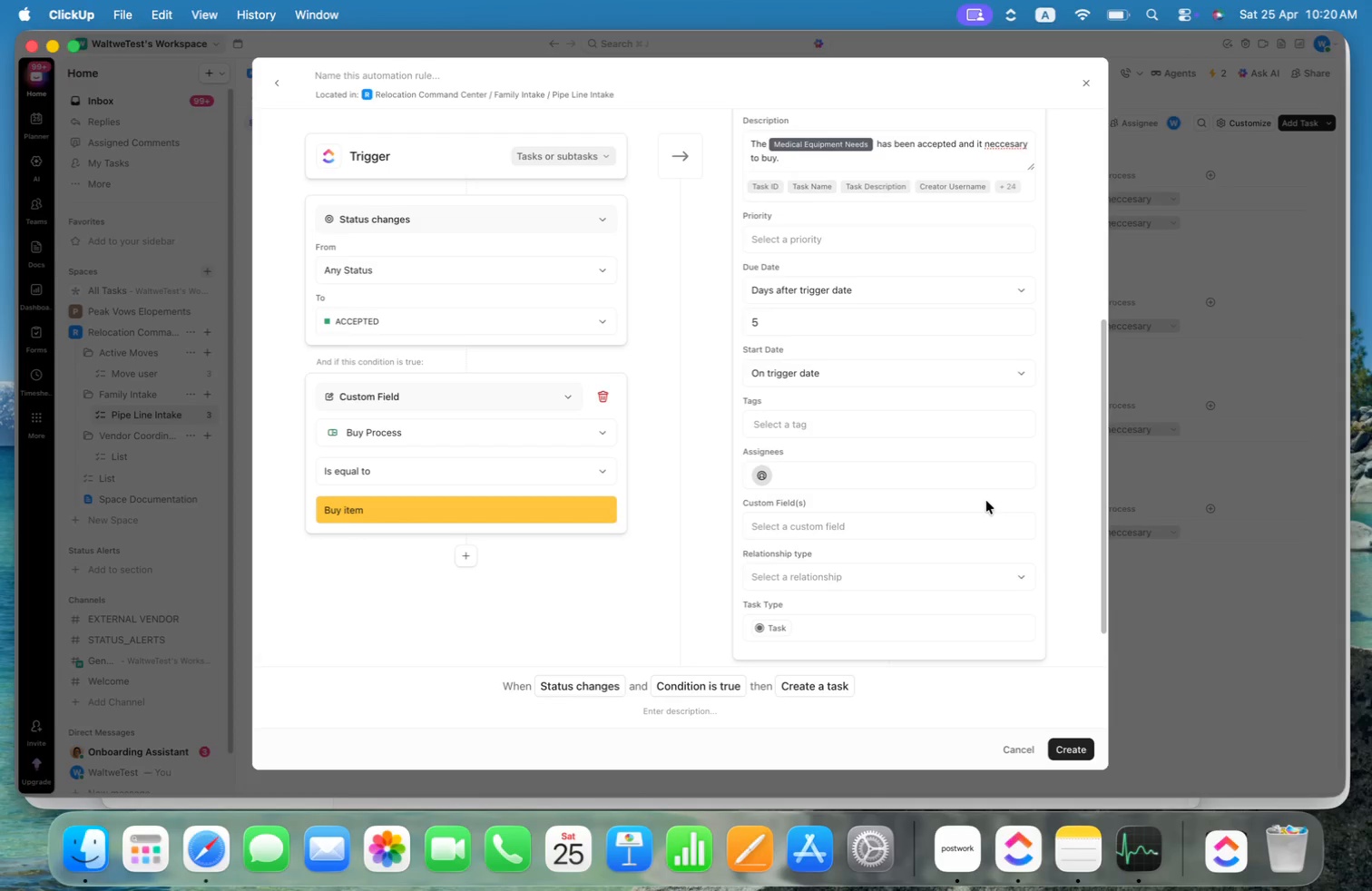 
scroll: coordinate [987, 499], scroll_direction: down, amount: 4.0
 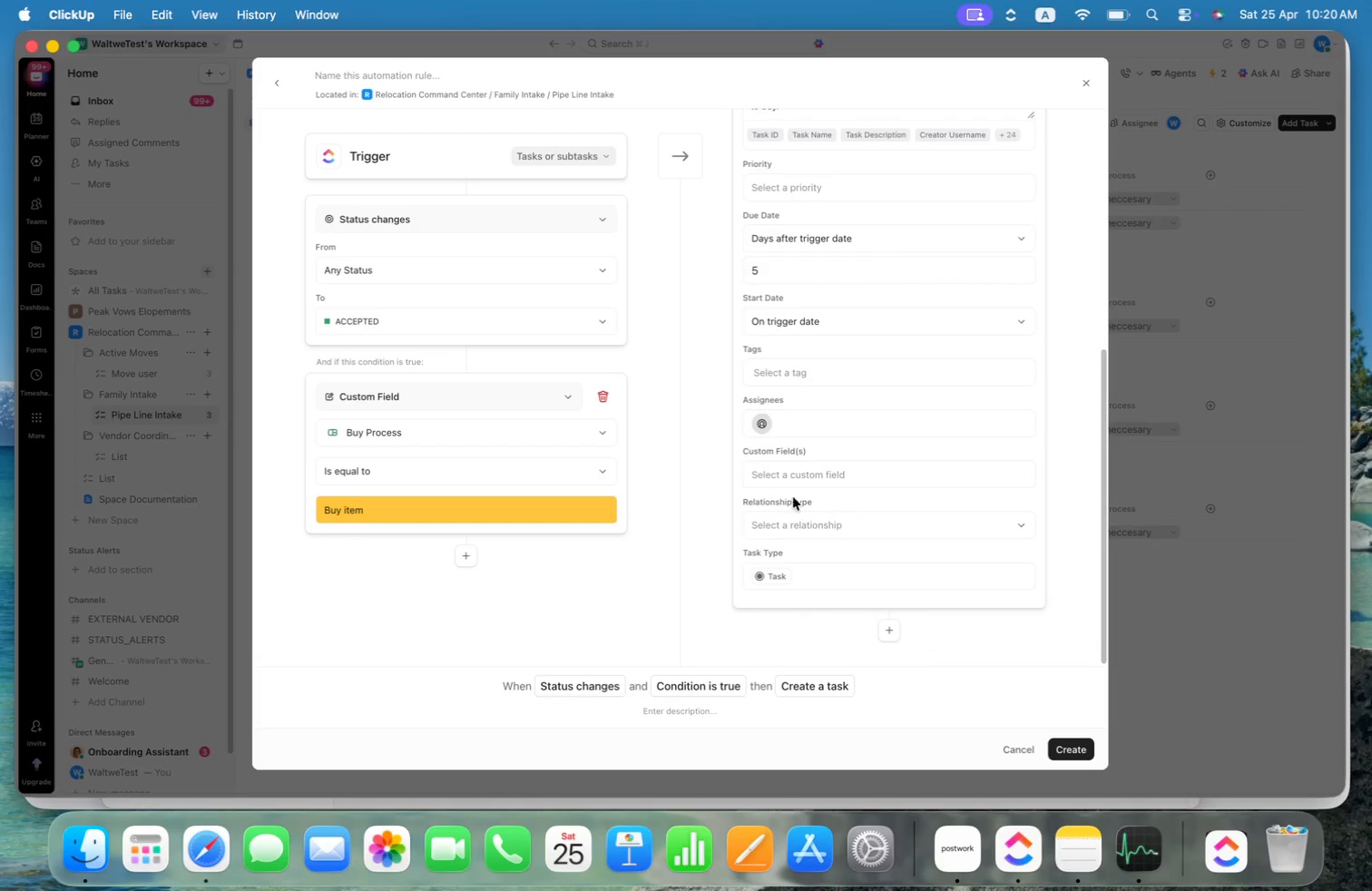 
left_click([846, 527])
 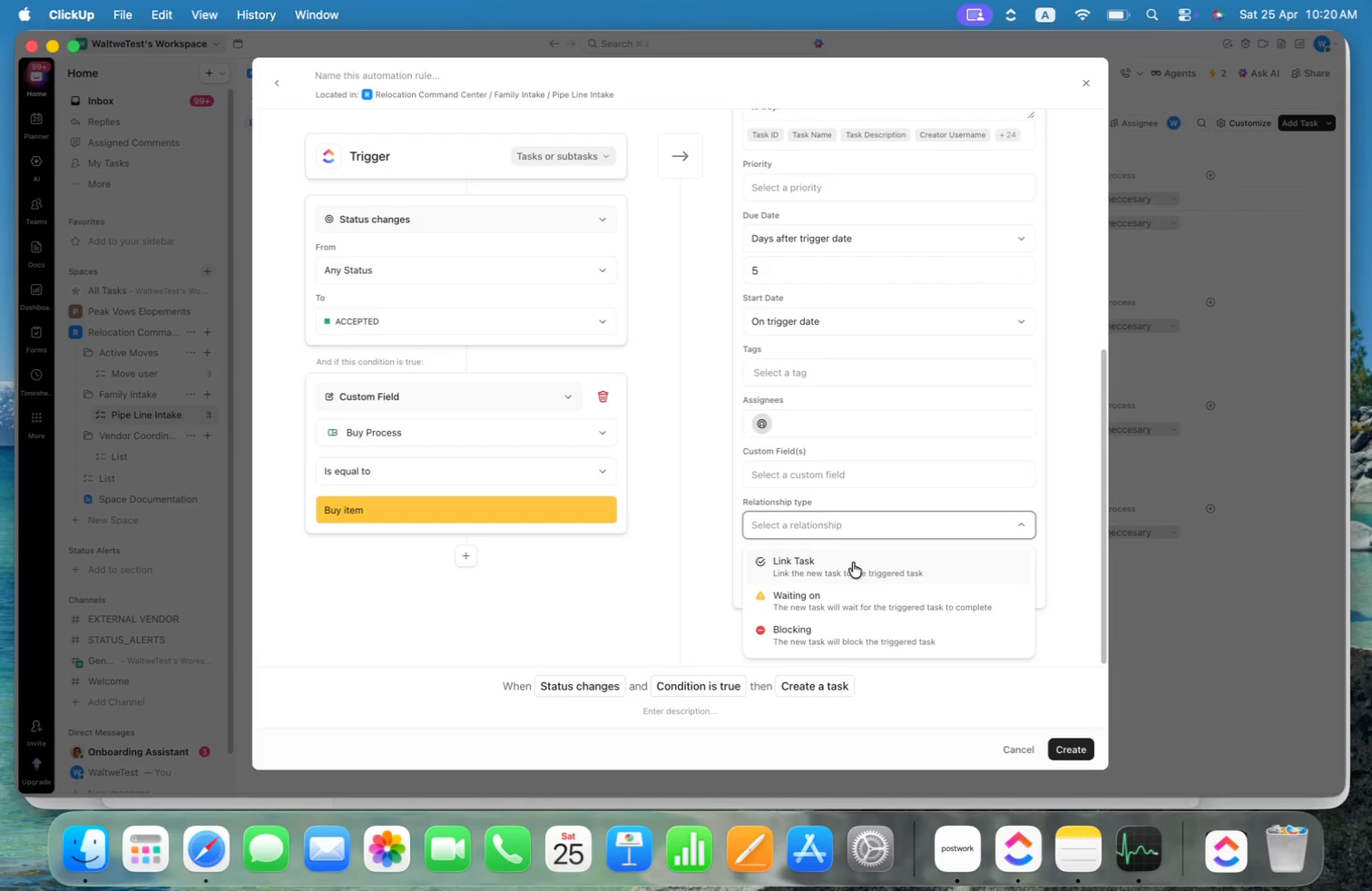 
left_click([854, 563])
 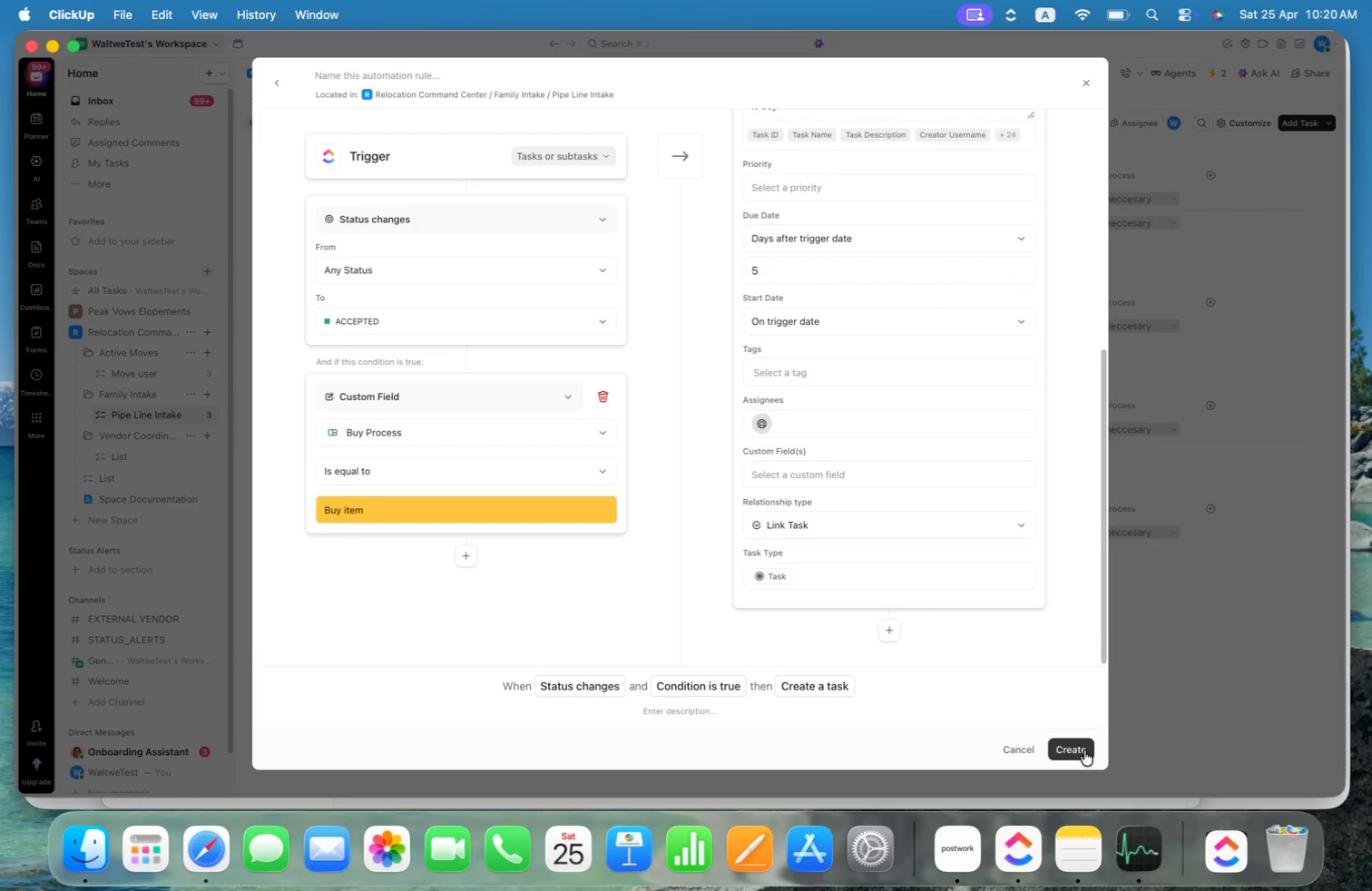 
left_click([1081, 749])
 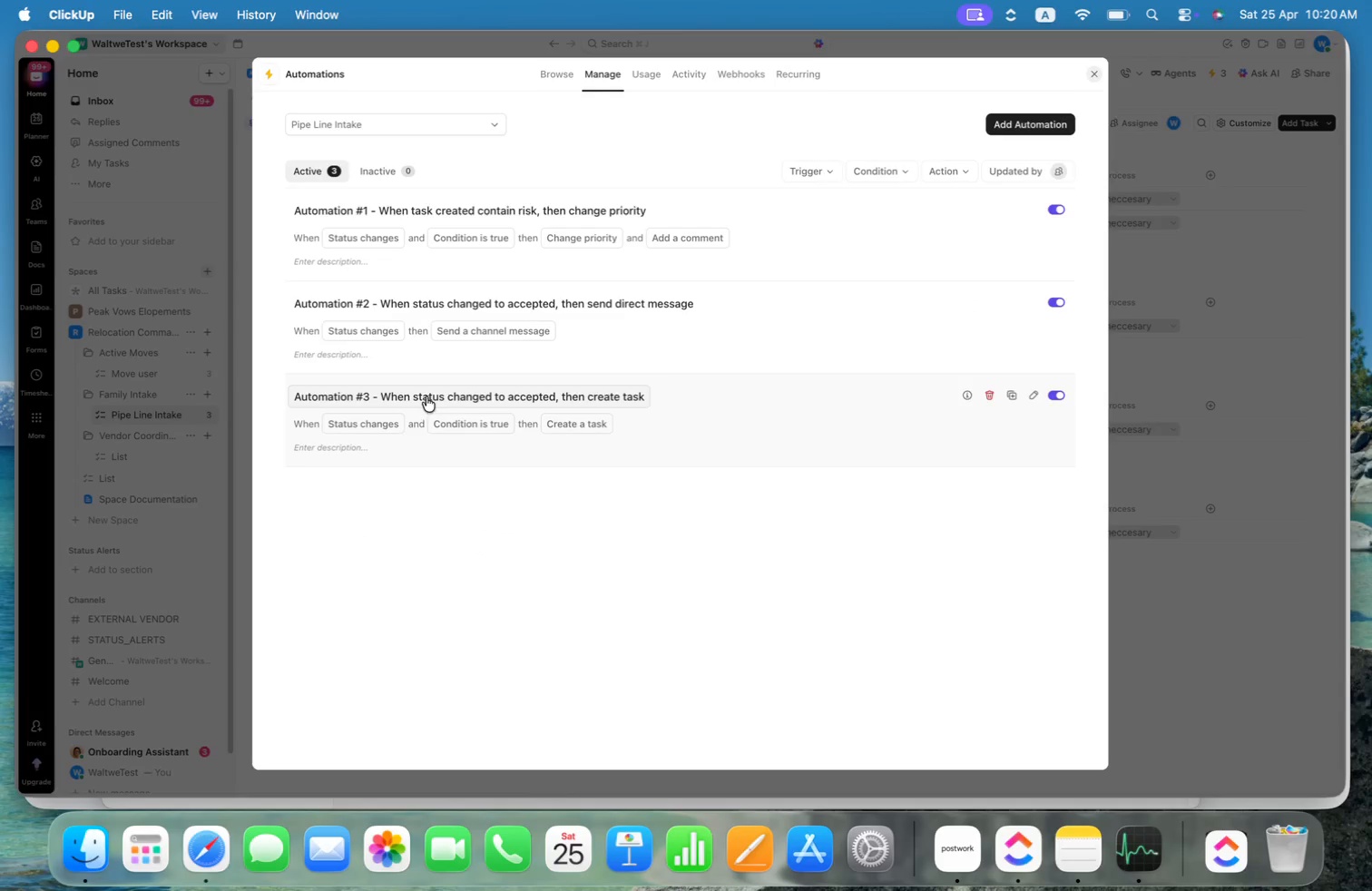 
key(Meta+ArrowLeft)
 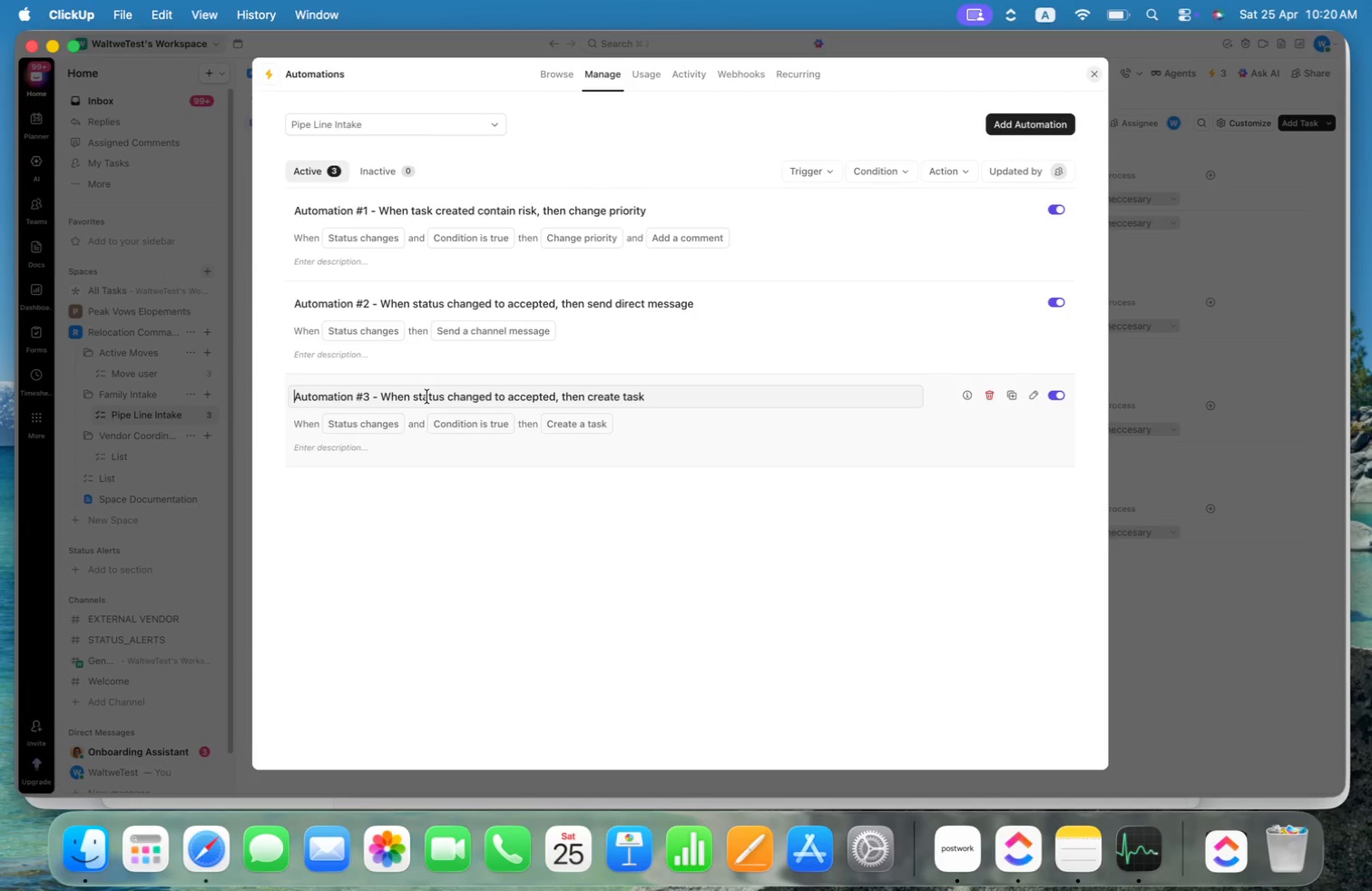 
key(Meta+ArrowLeft)
 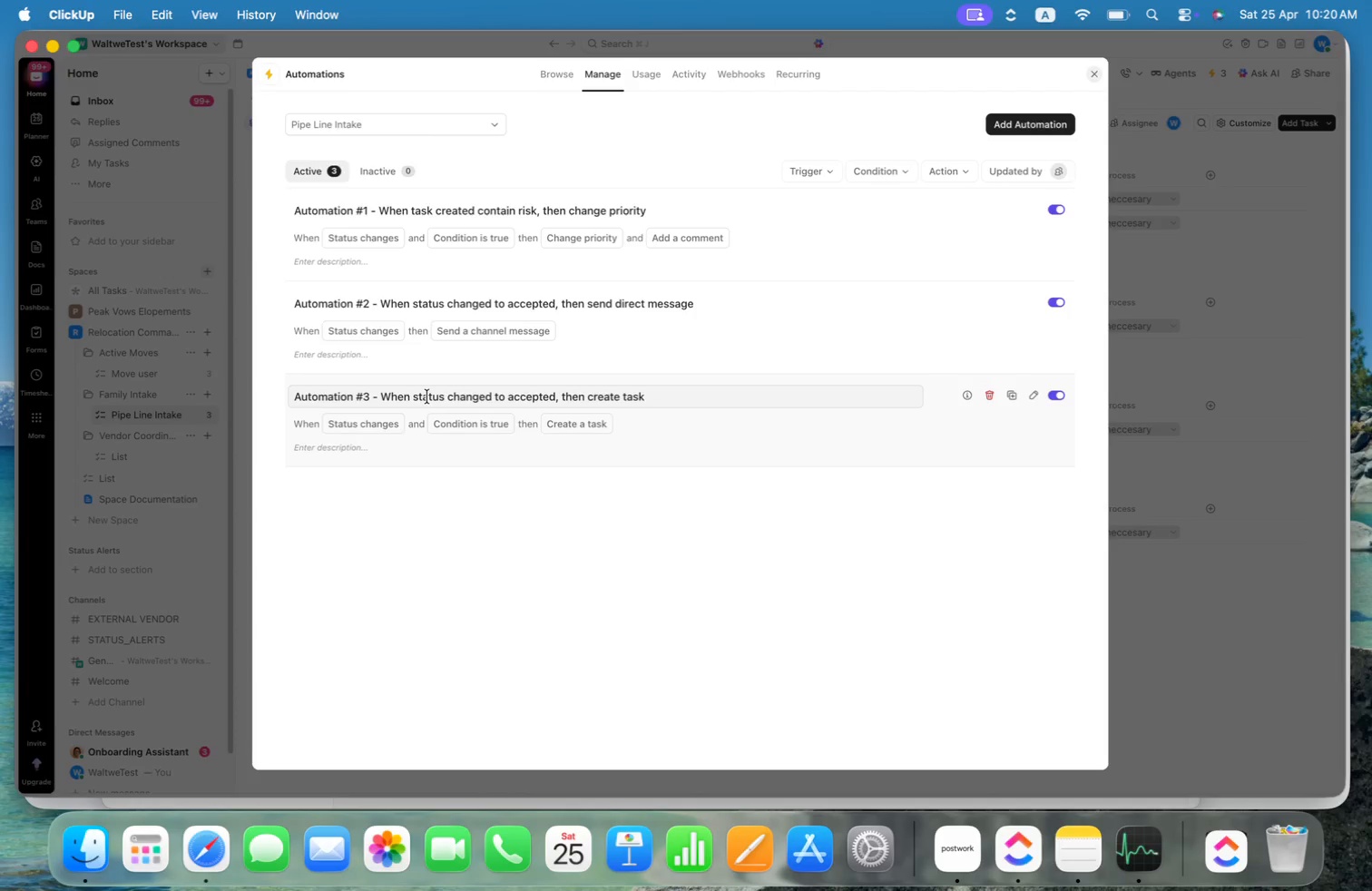 
key(Alt+ArrowRight)
 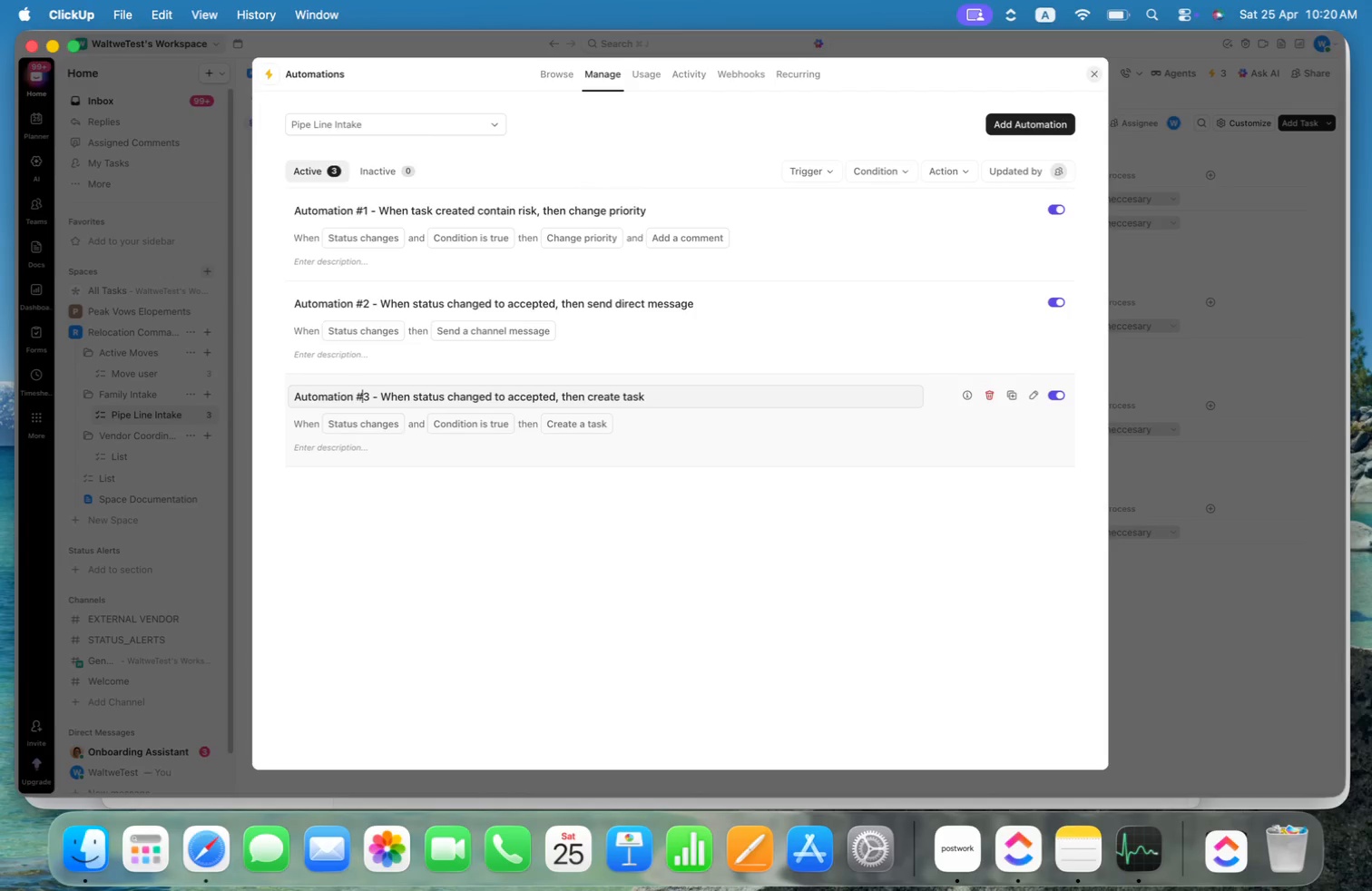 
key(Alt+ArrowRight)
 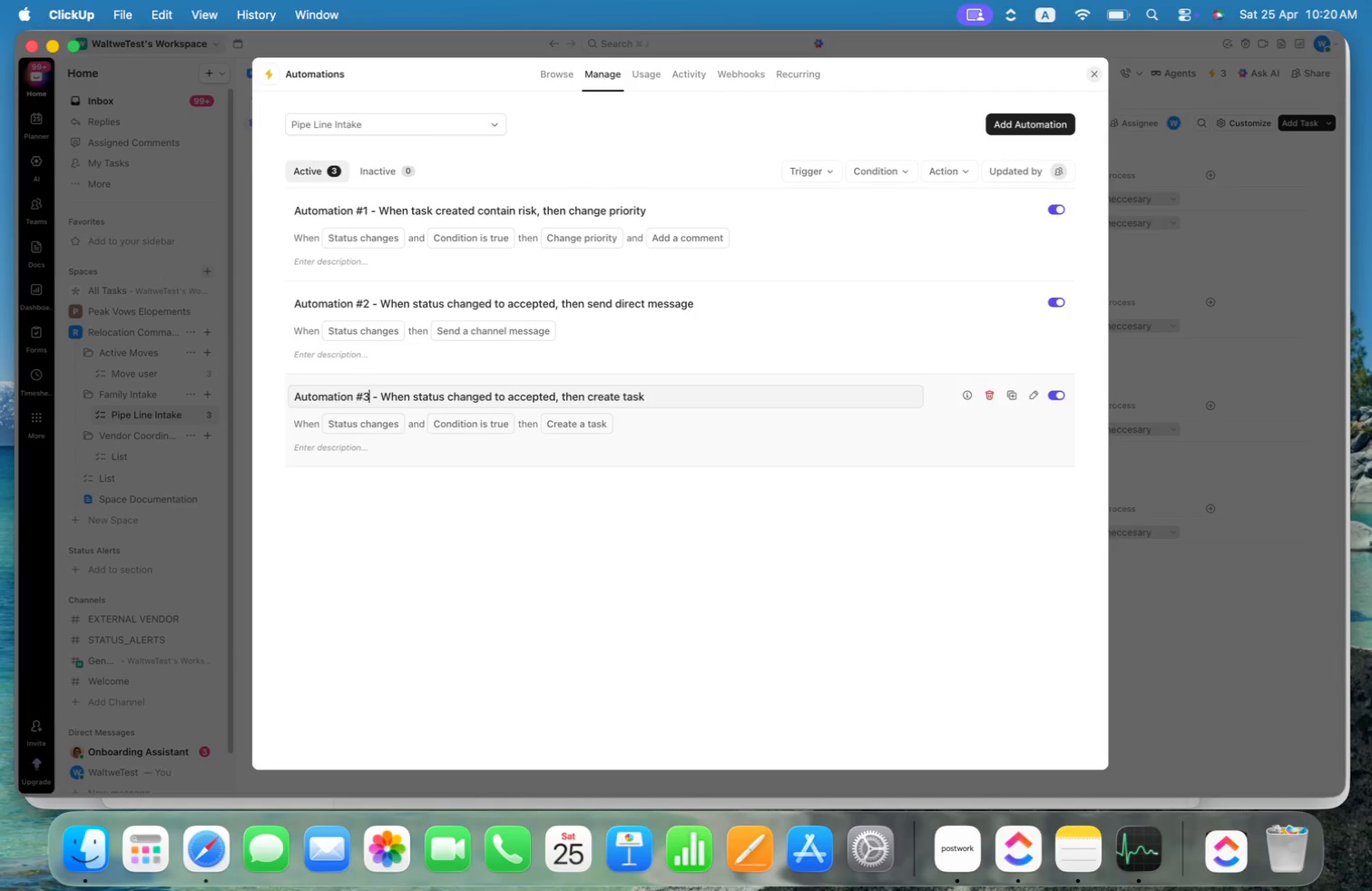 
key(Alt+ArrowRight)
 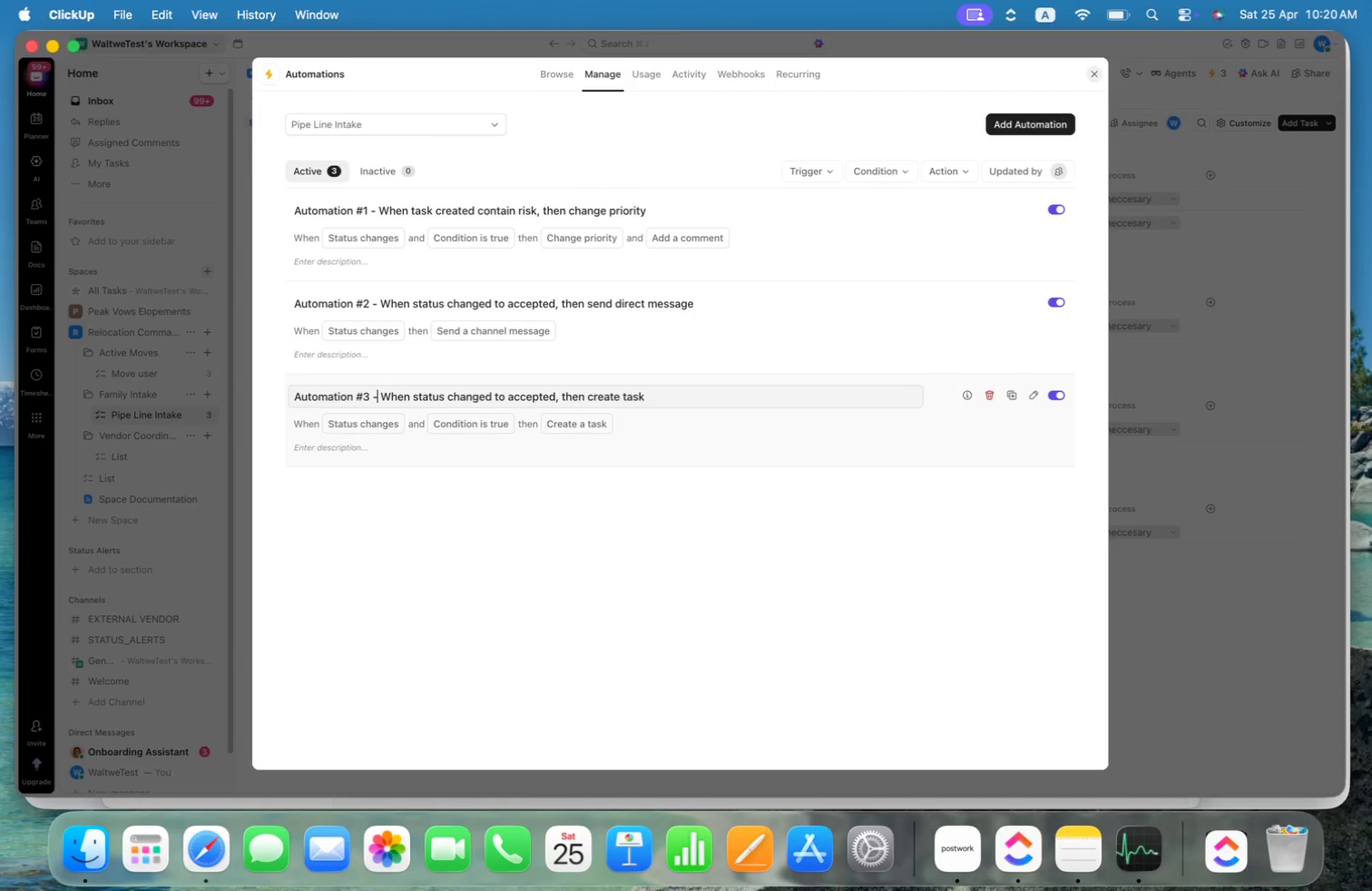 
key(Alt+ArrowRight)
 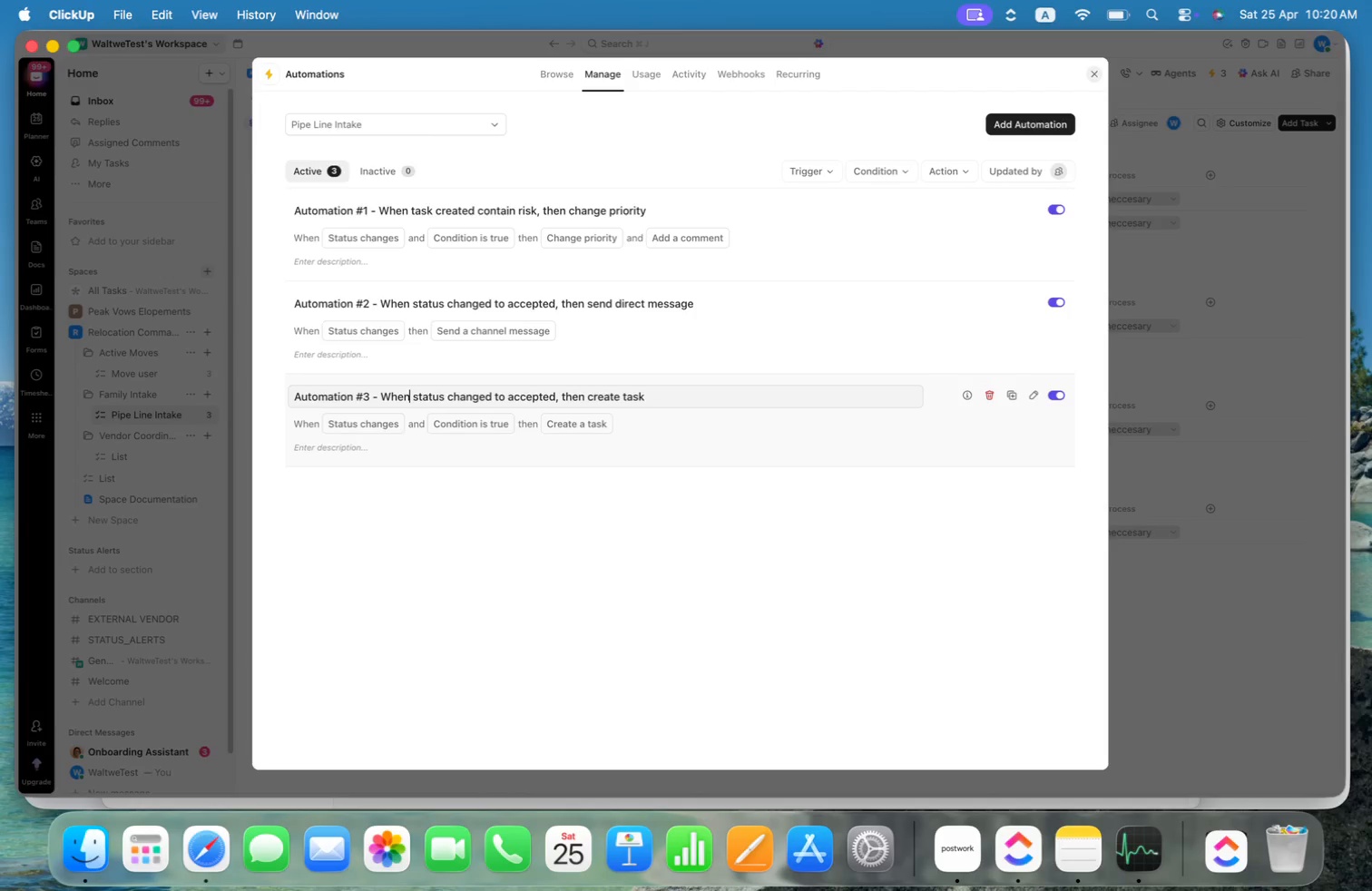 
key(Alt+ArrowRight)
 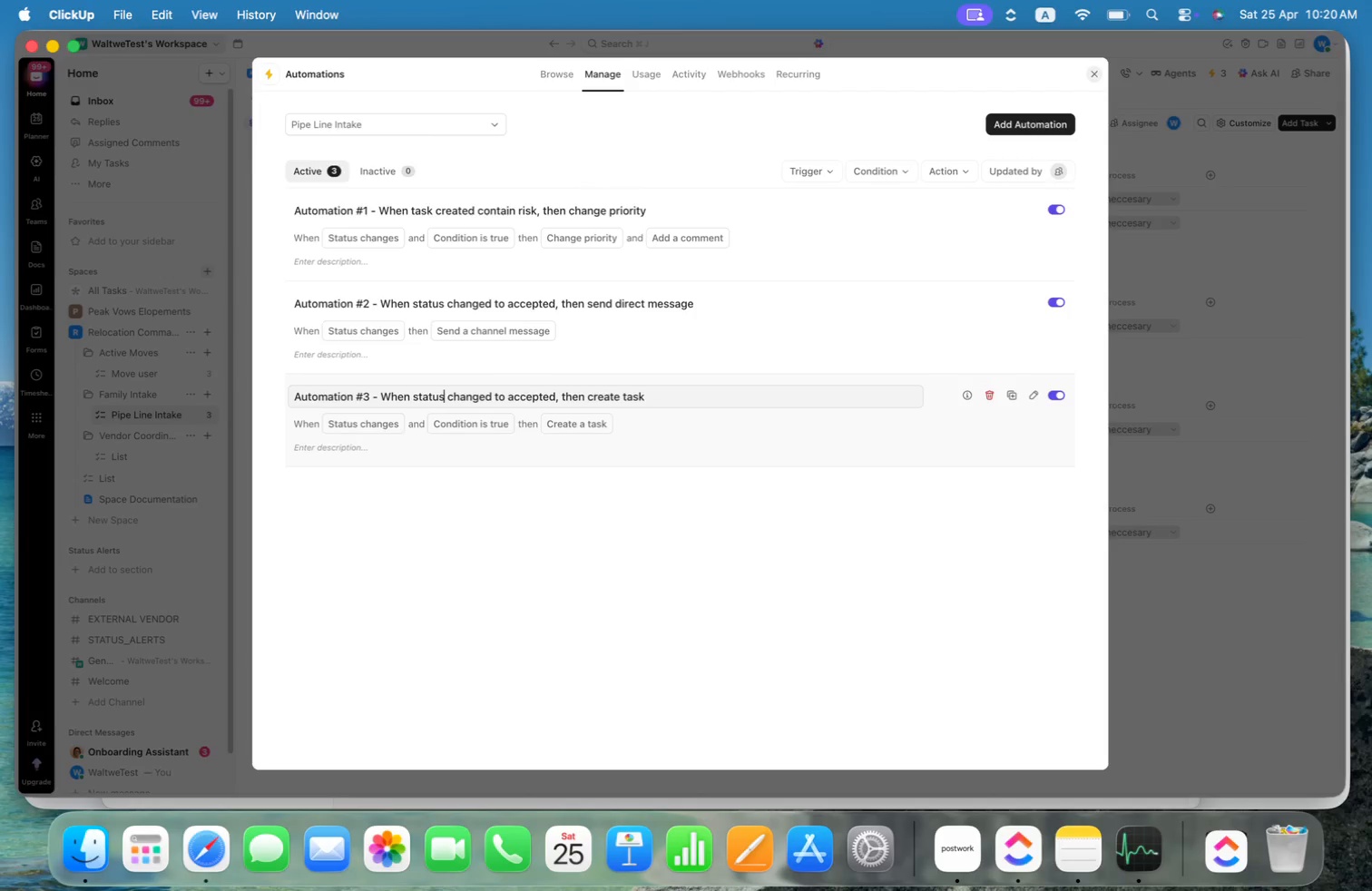 
key(Alt+ArrowRight)
 